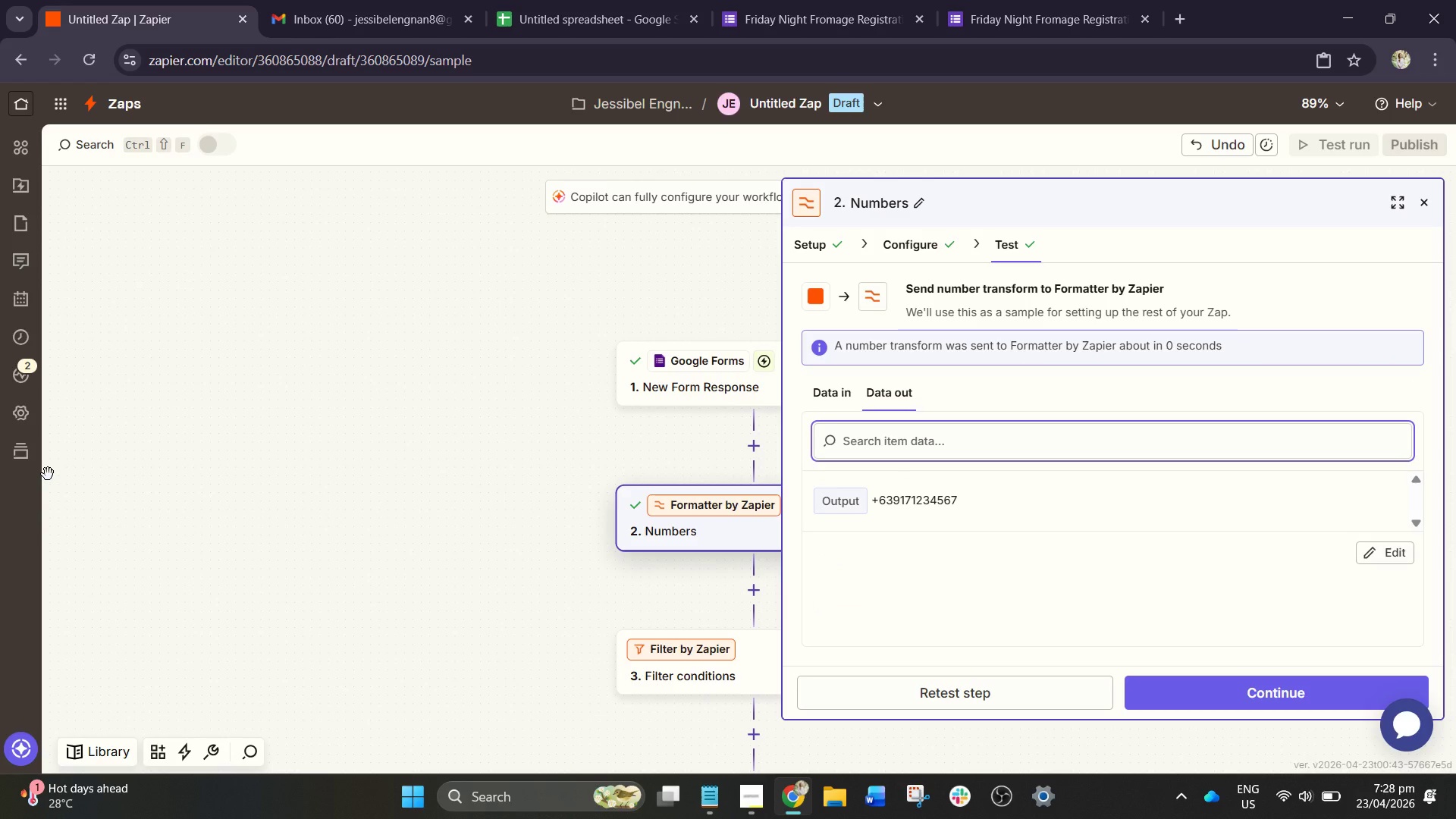 
left_click([1161, 682])
 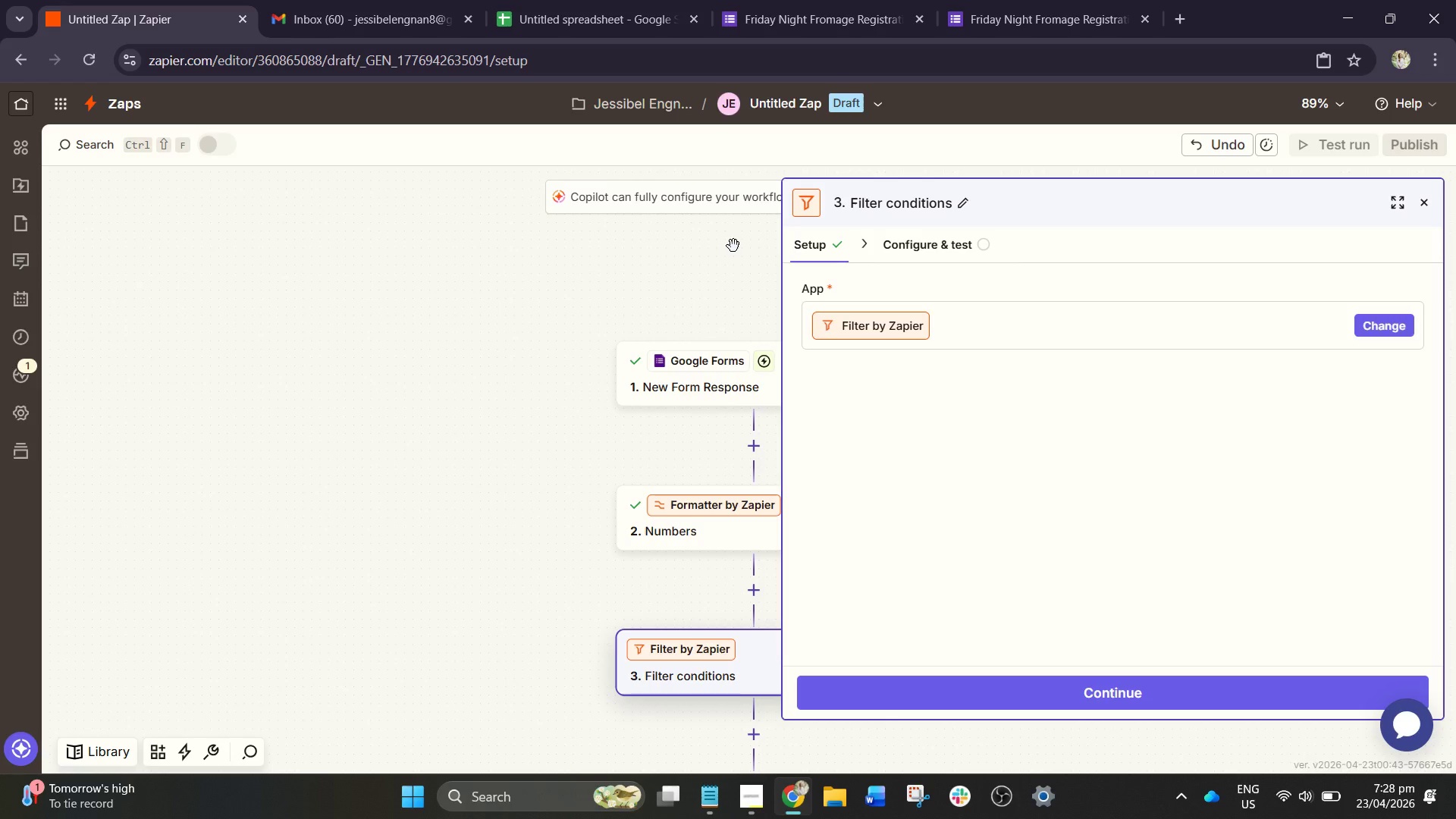 
wait(11.98)
 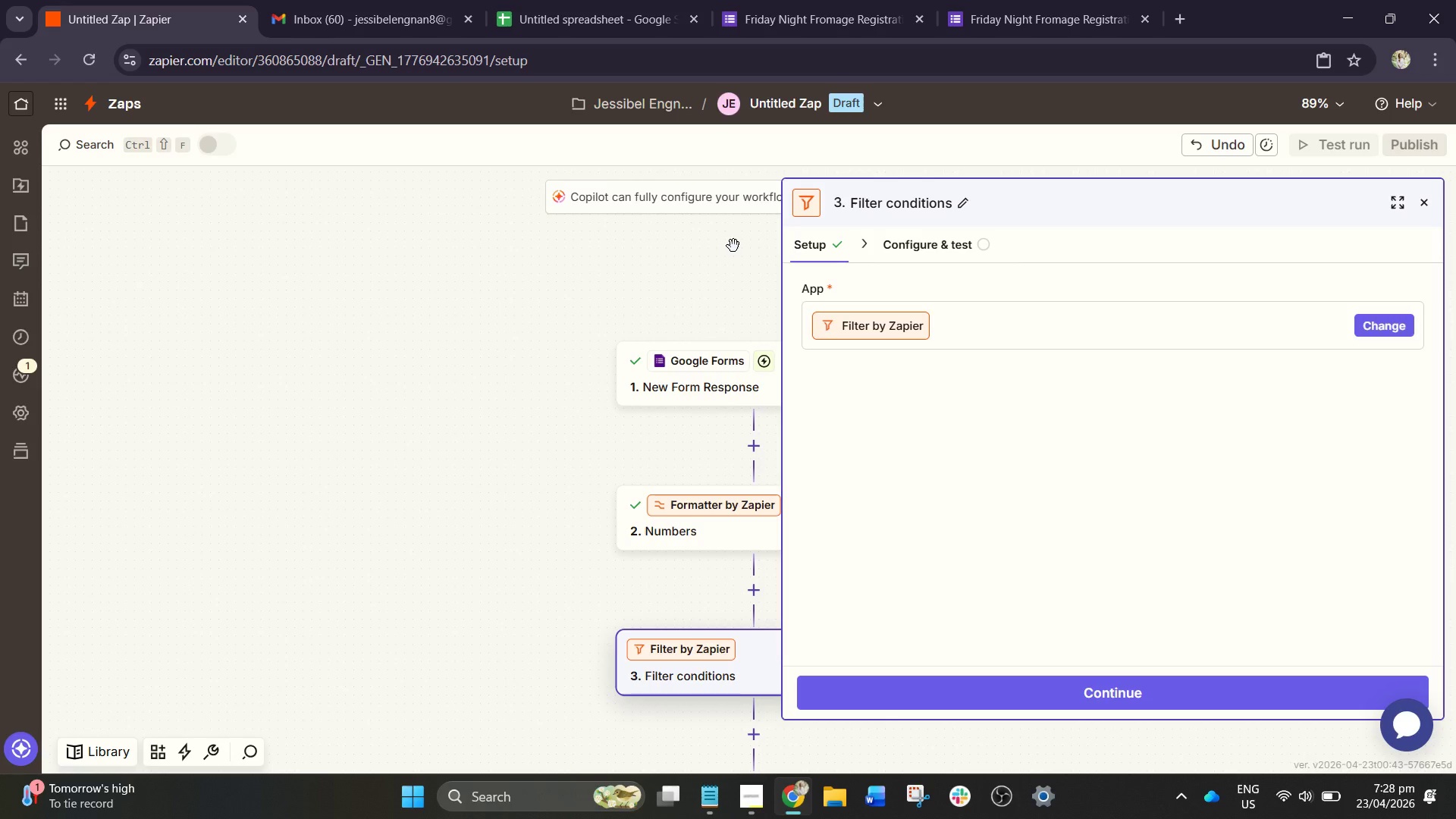 
left_click([1137, 686])
 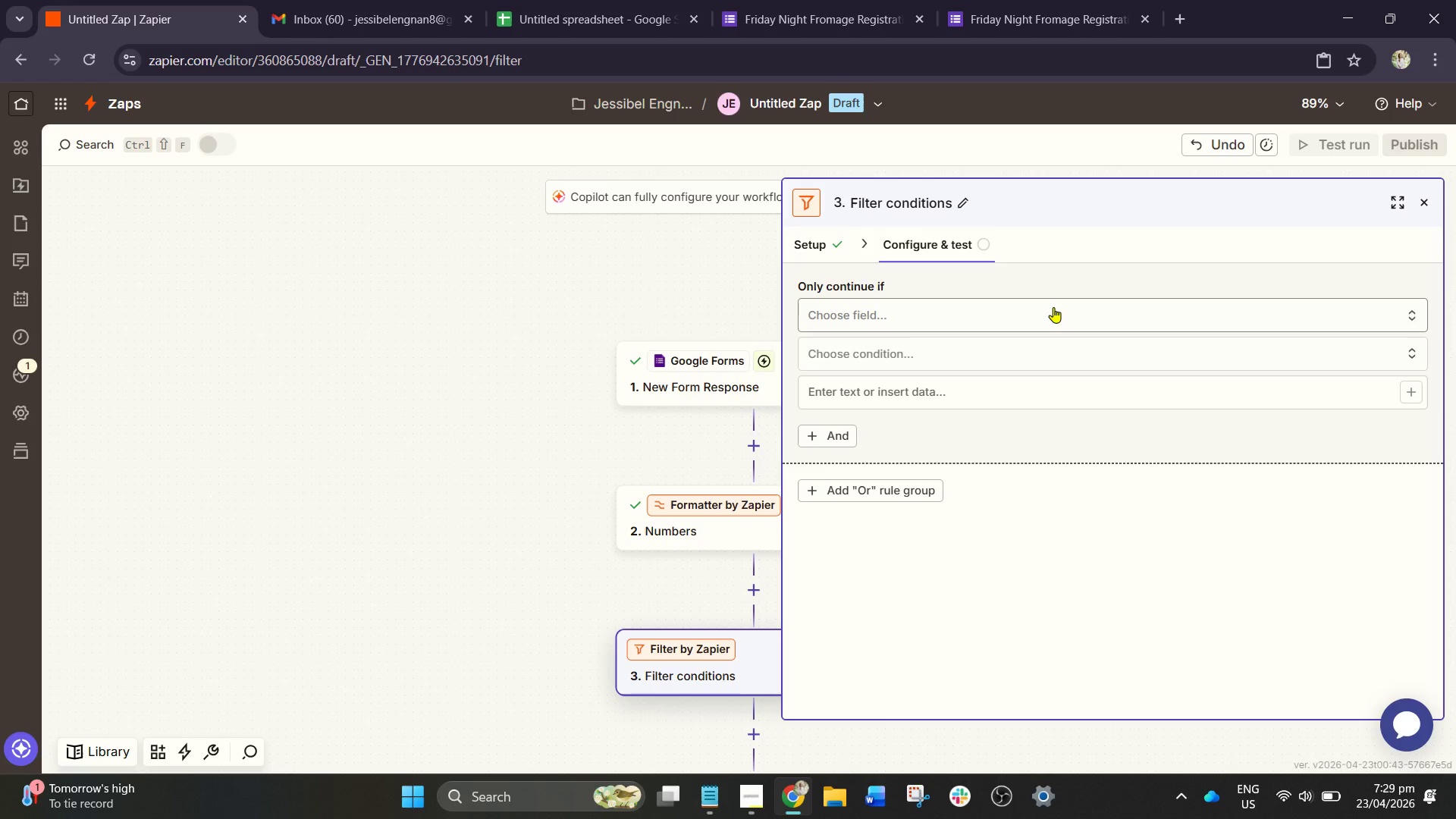 
wait(7.91)
 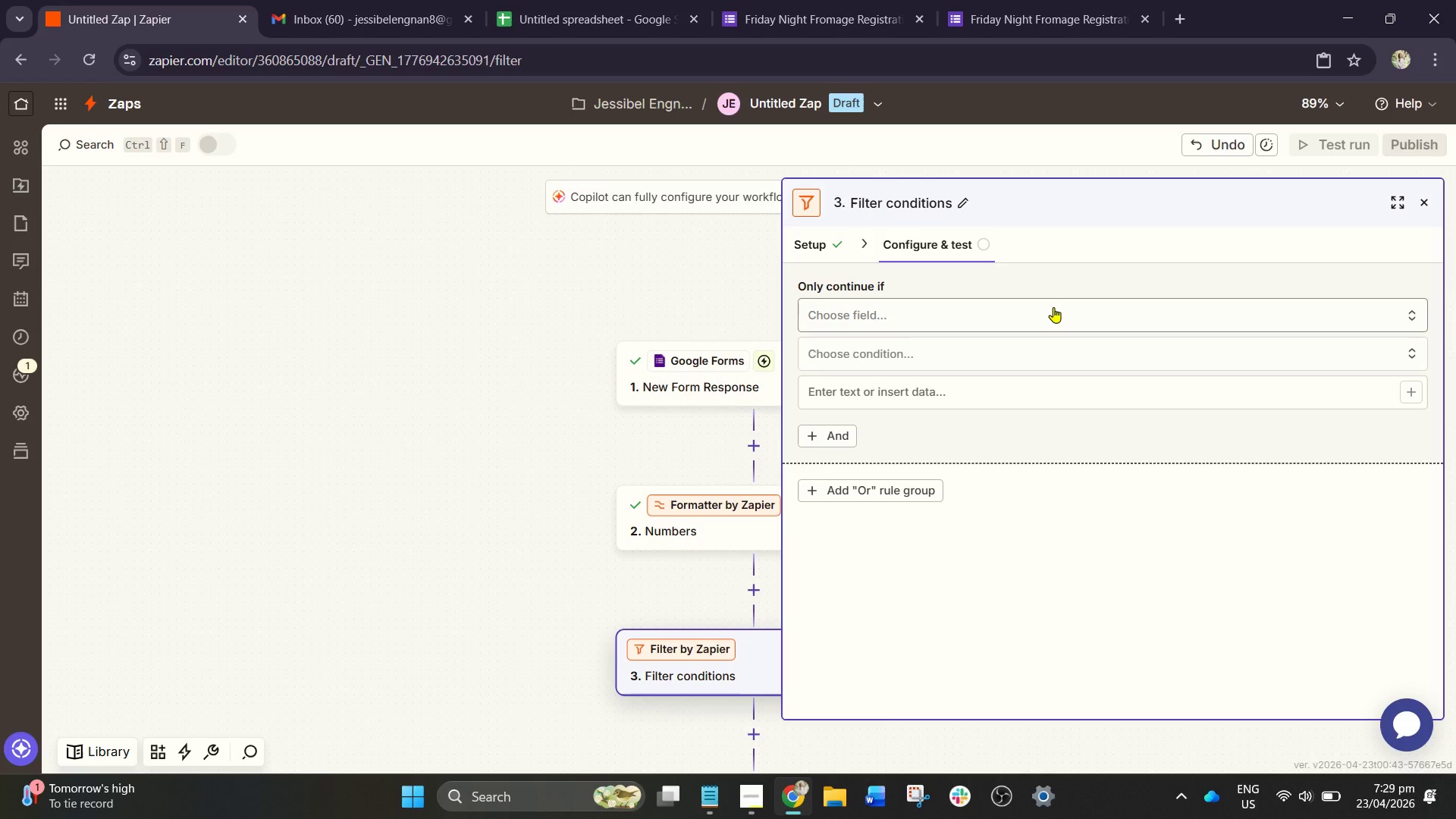 
left_click([1059, 315])
 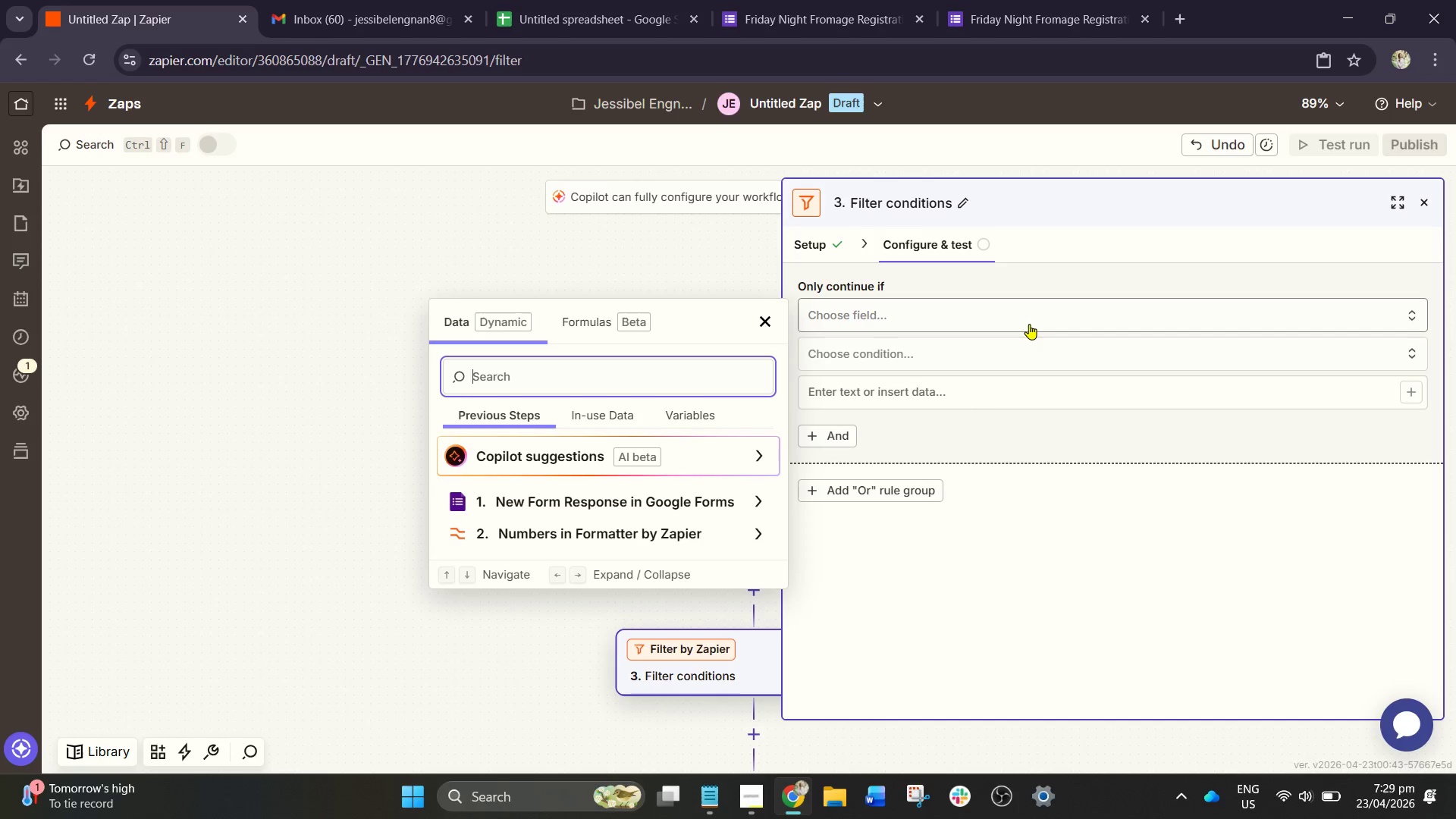 
wait(7.76)
 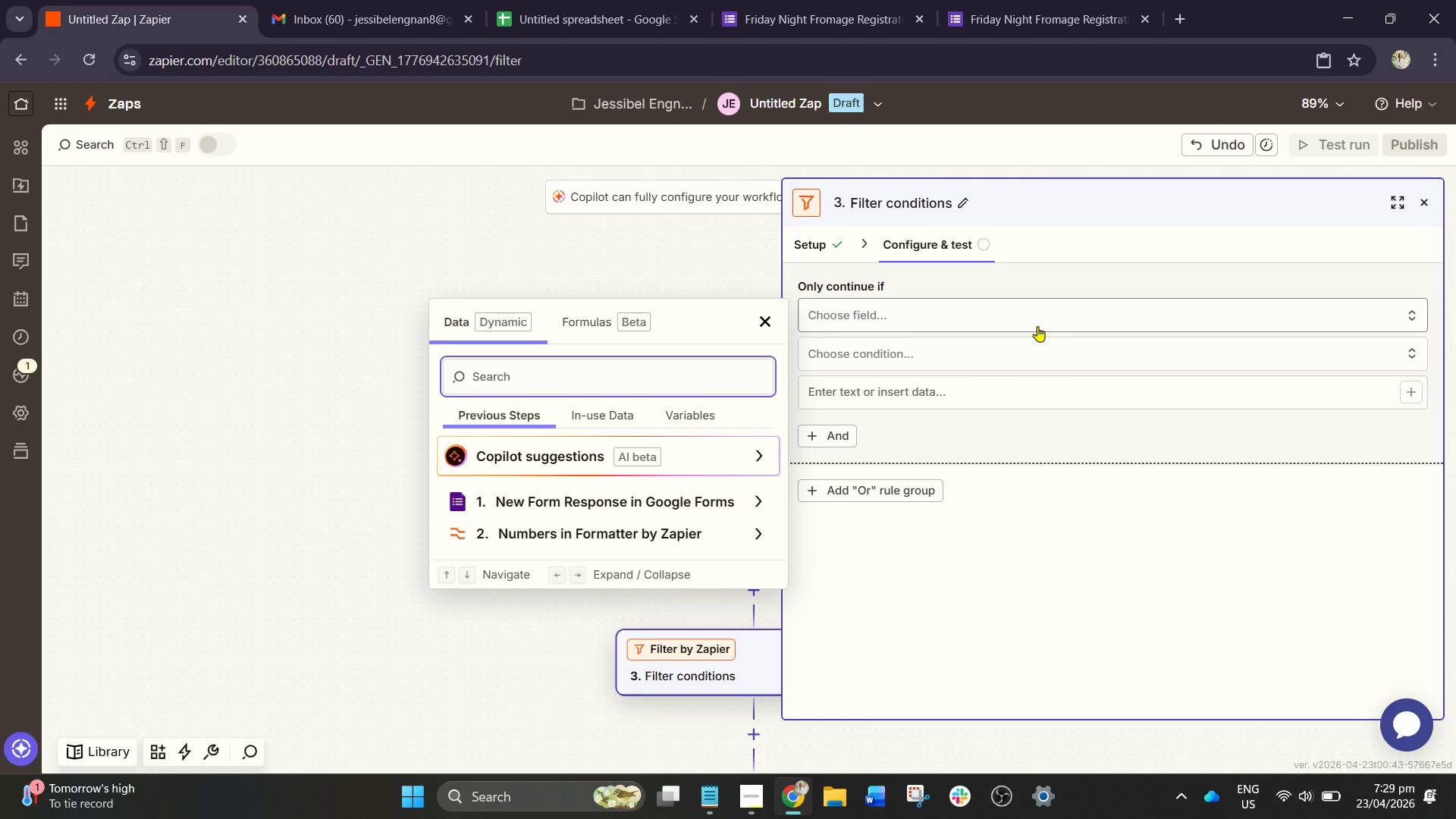 
key(E)
 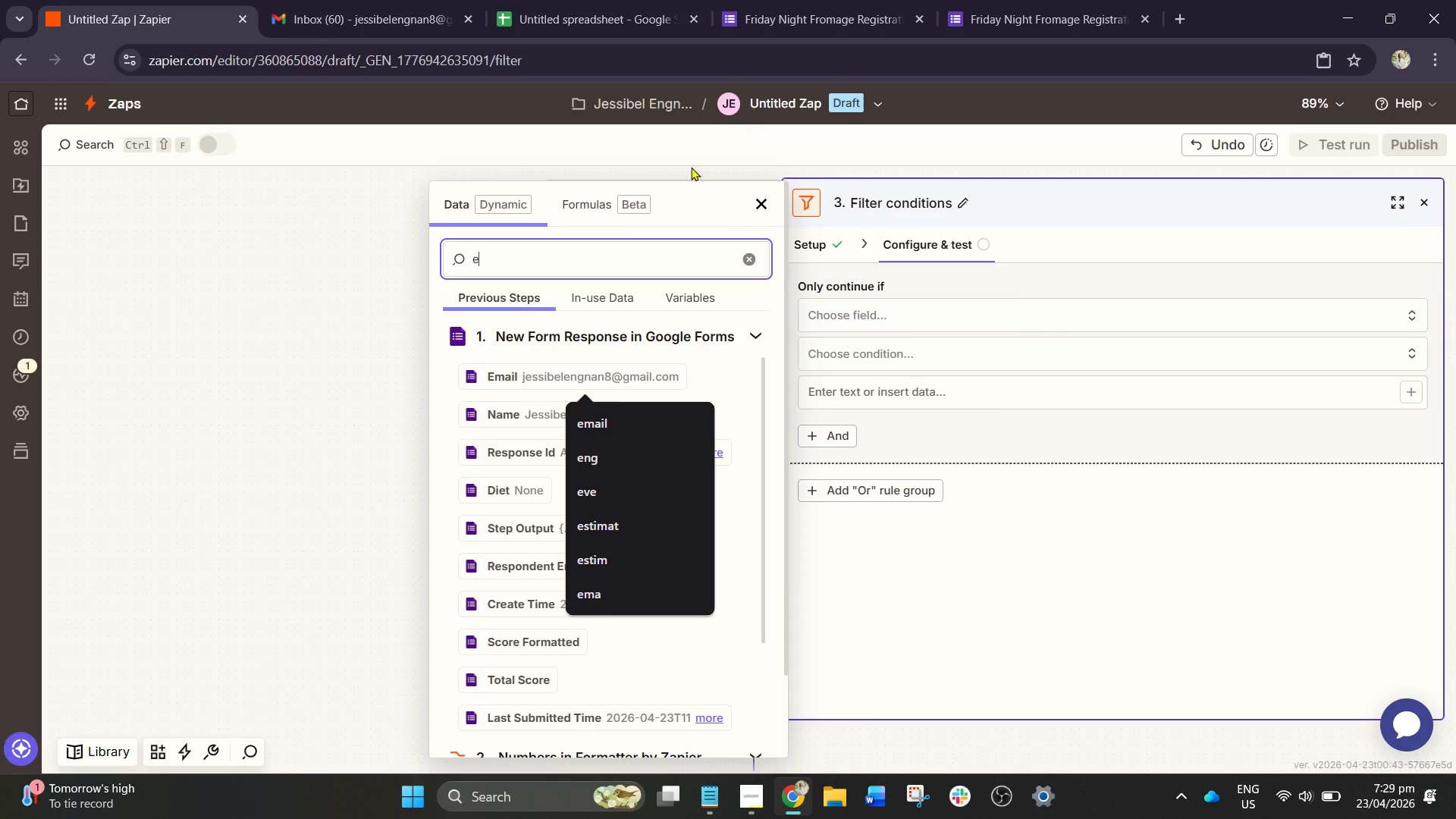 
left_click([532, 384])
 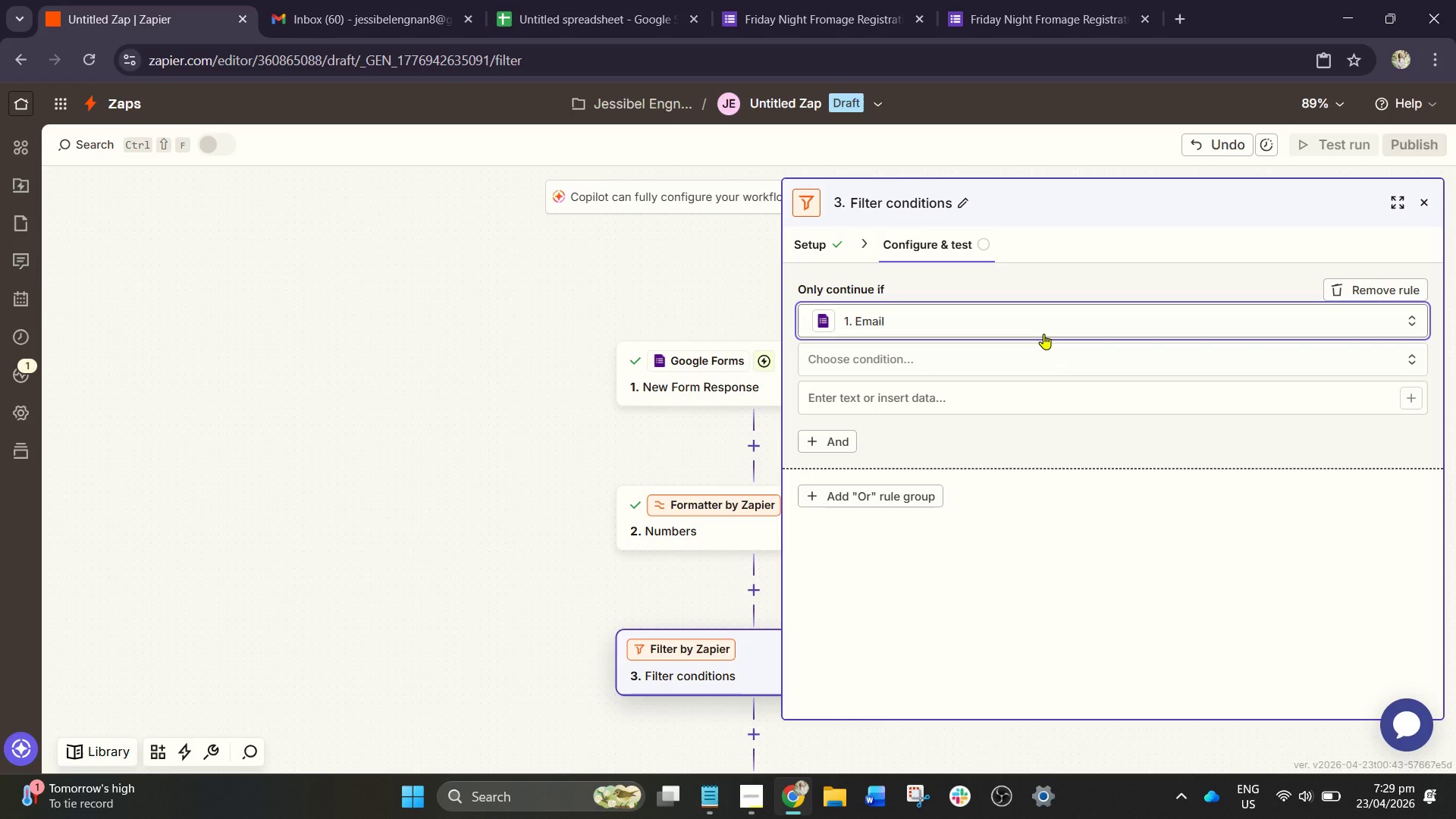 
wait(6.14)
 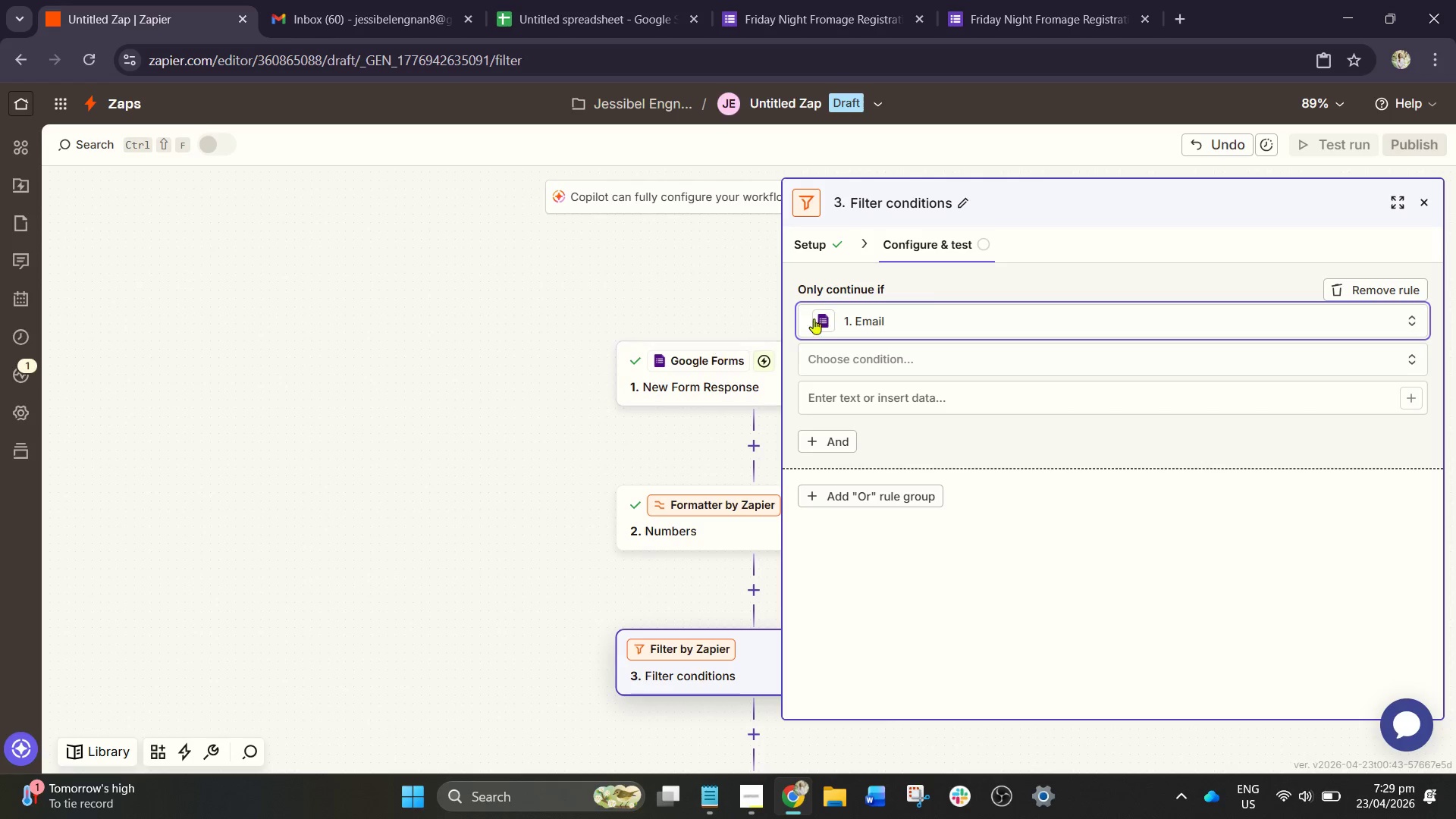 
left_click([1015, 353])
 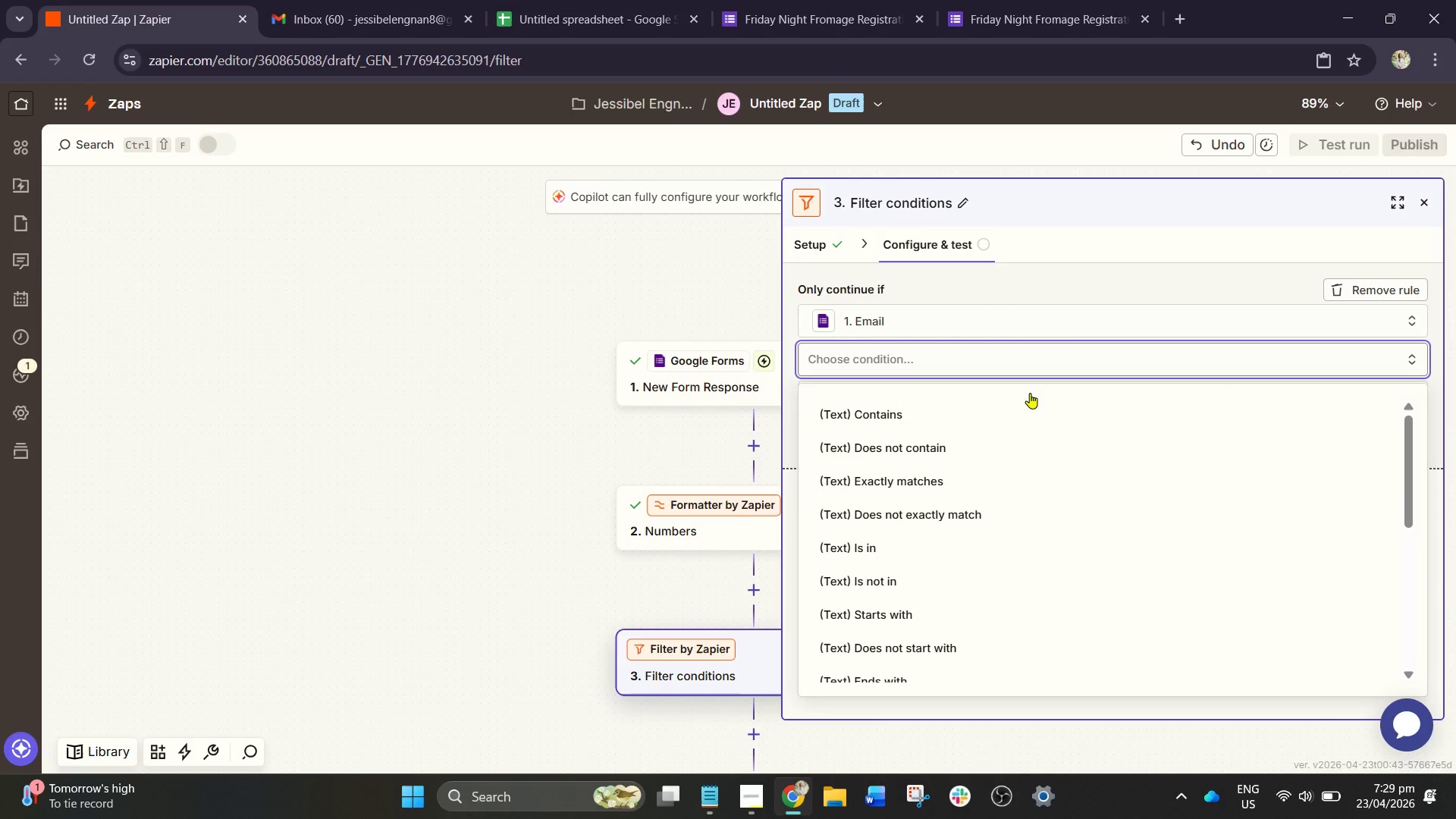 
scroll: coordinate [1042, 453], scroll_direction: down, amount: 7.0
 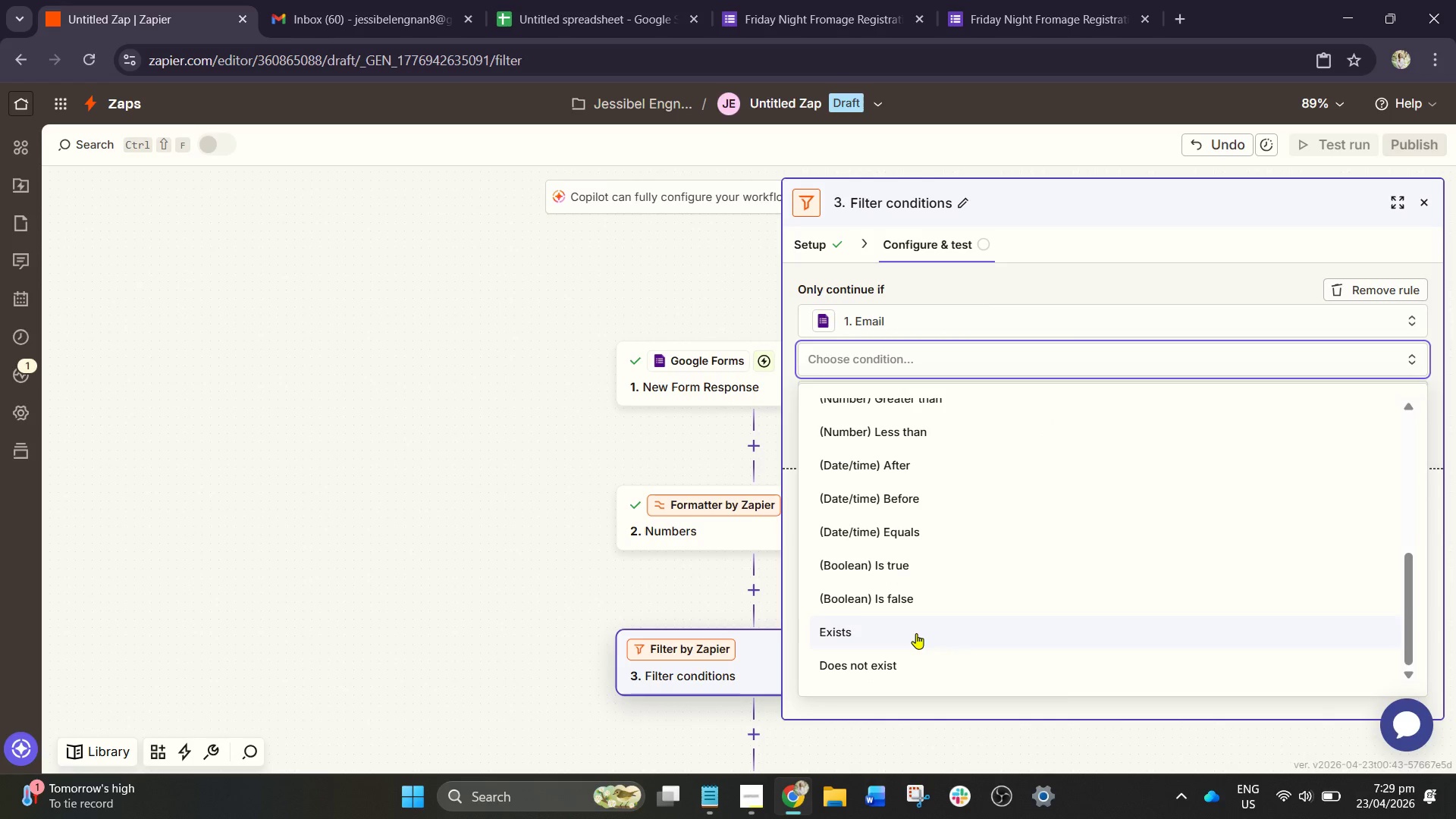 
left_click([916, 633])
 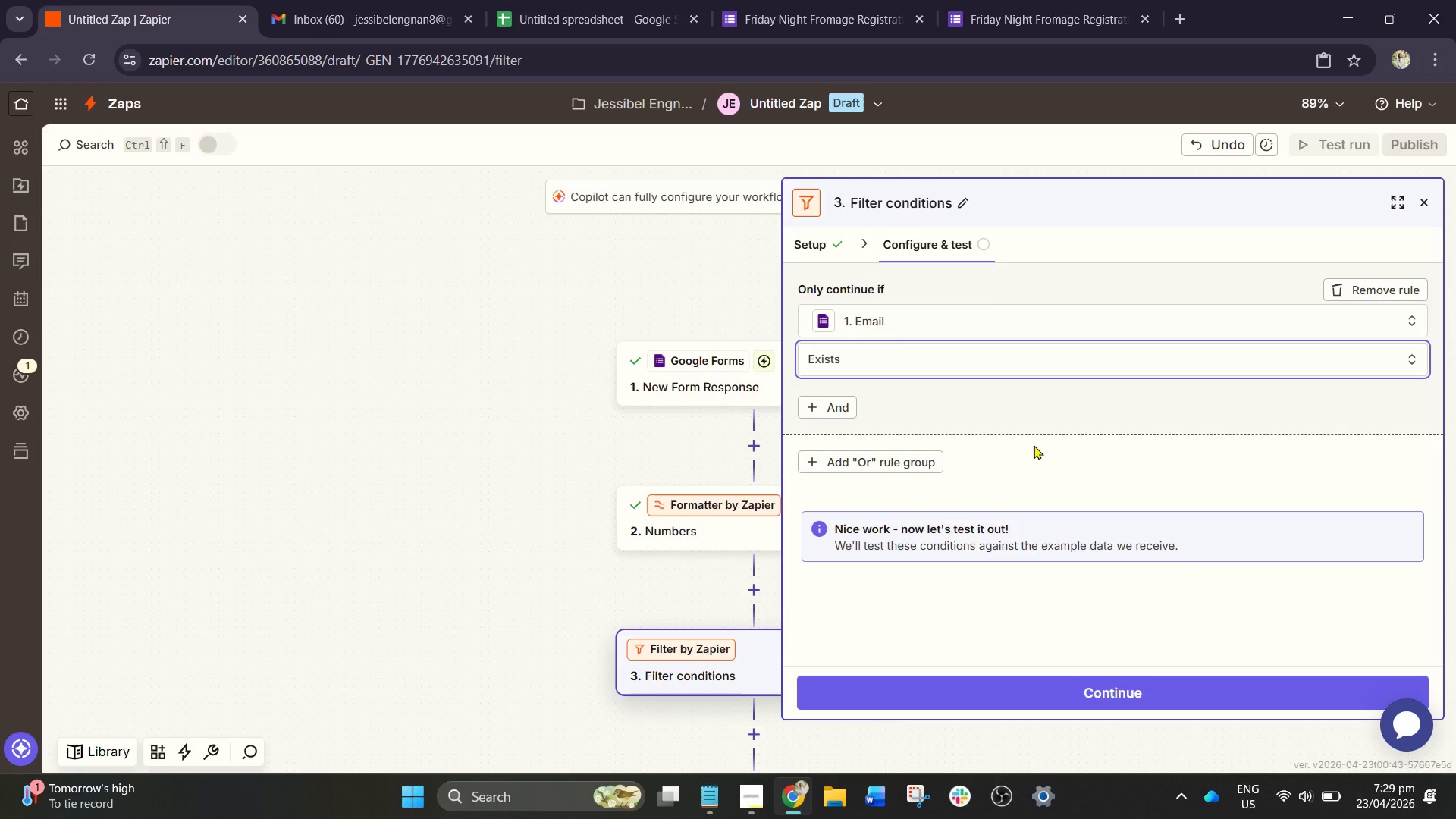 
scroll: coordinate [1112, 469], scroll_direction: down, amount: 1.0
 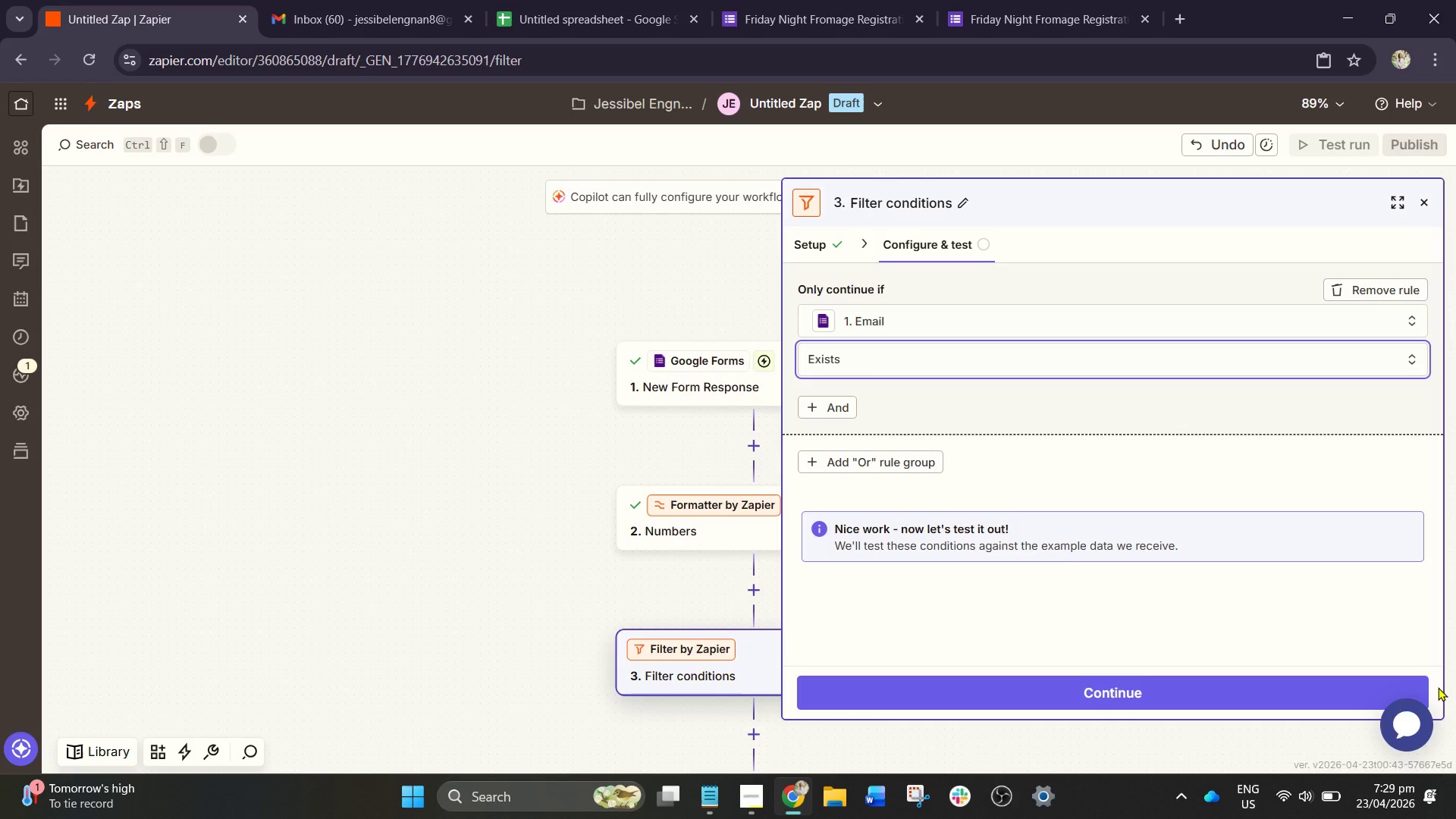 
wait(10.86)
 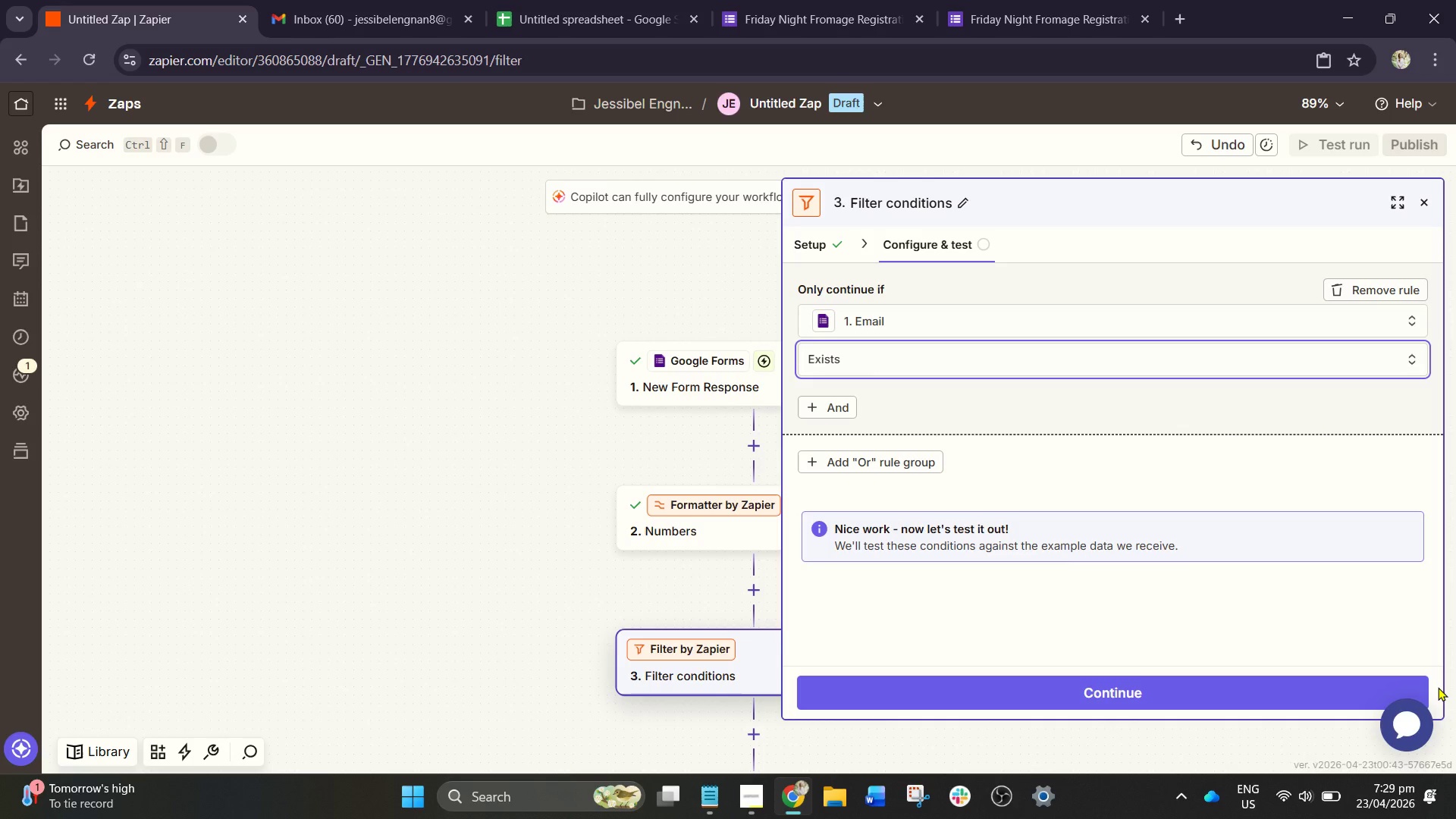 
mouse_move([778, 799])
 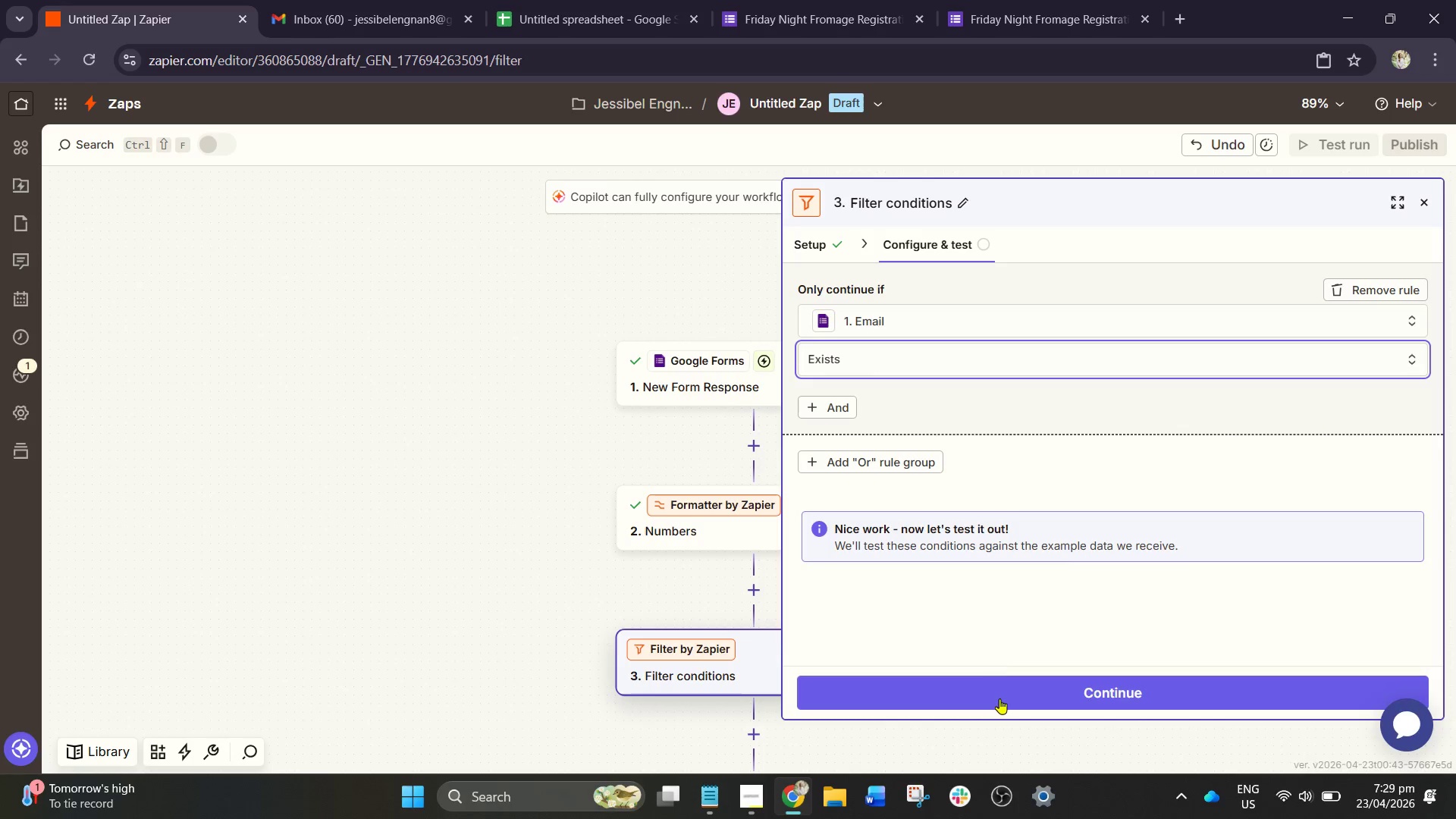 
wait(7.75)
 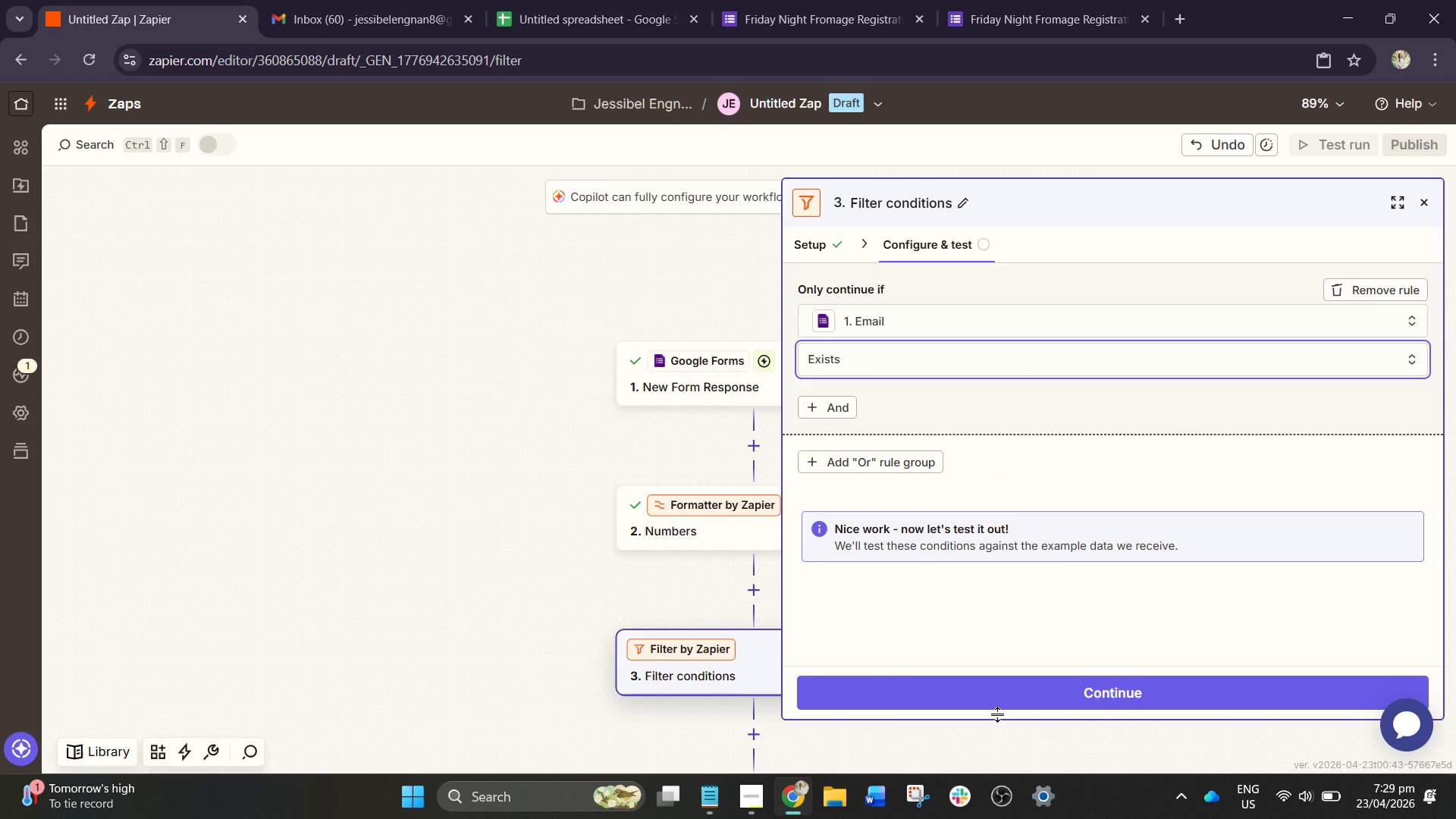 
left_click([1012, 686])
 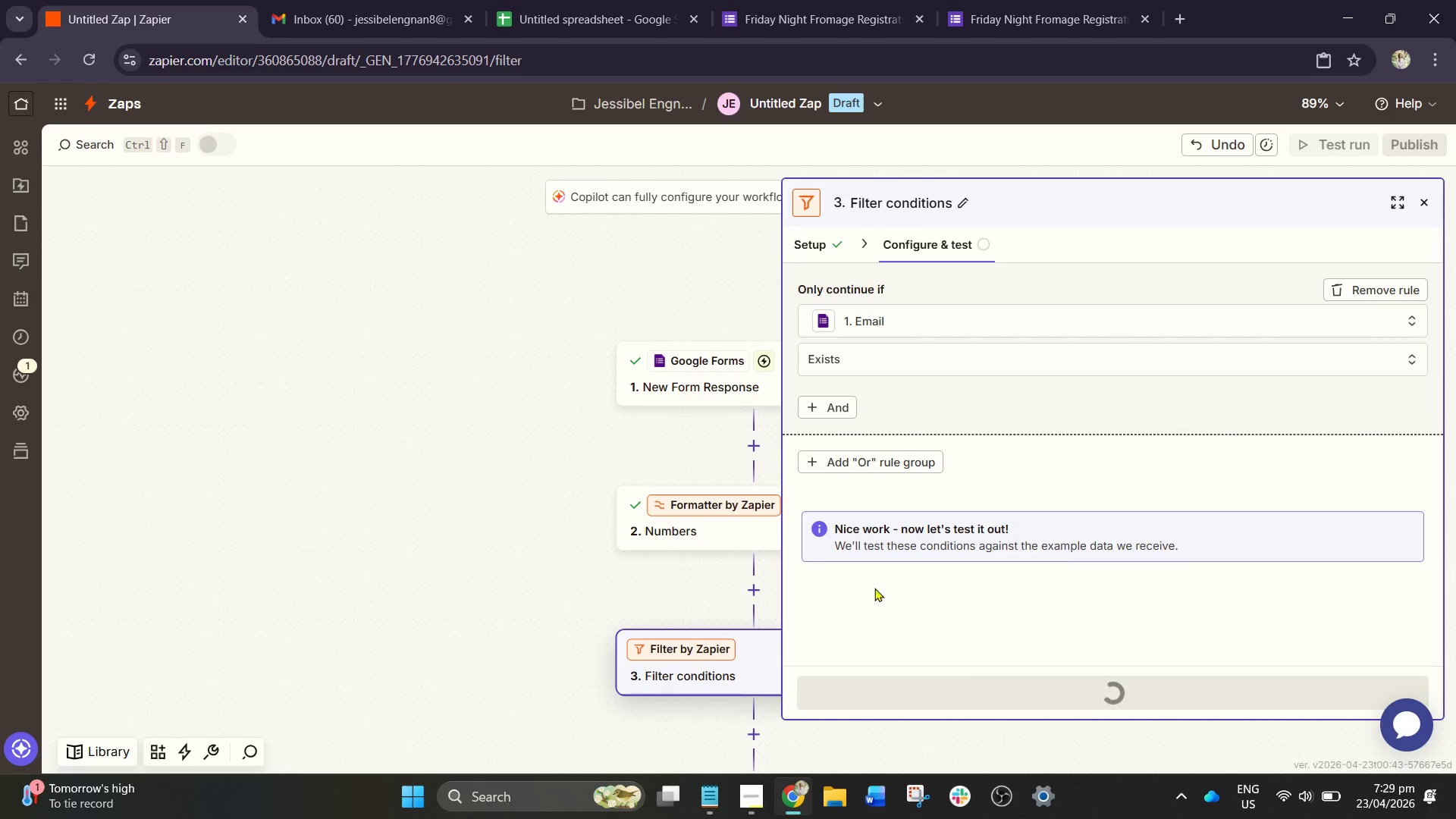 
mouse_move([752, 494])
 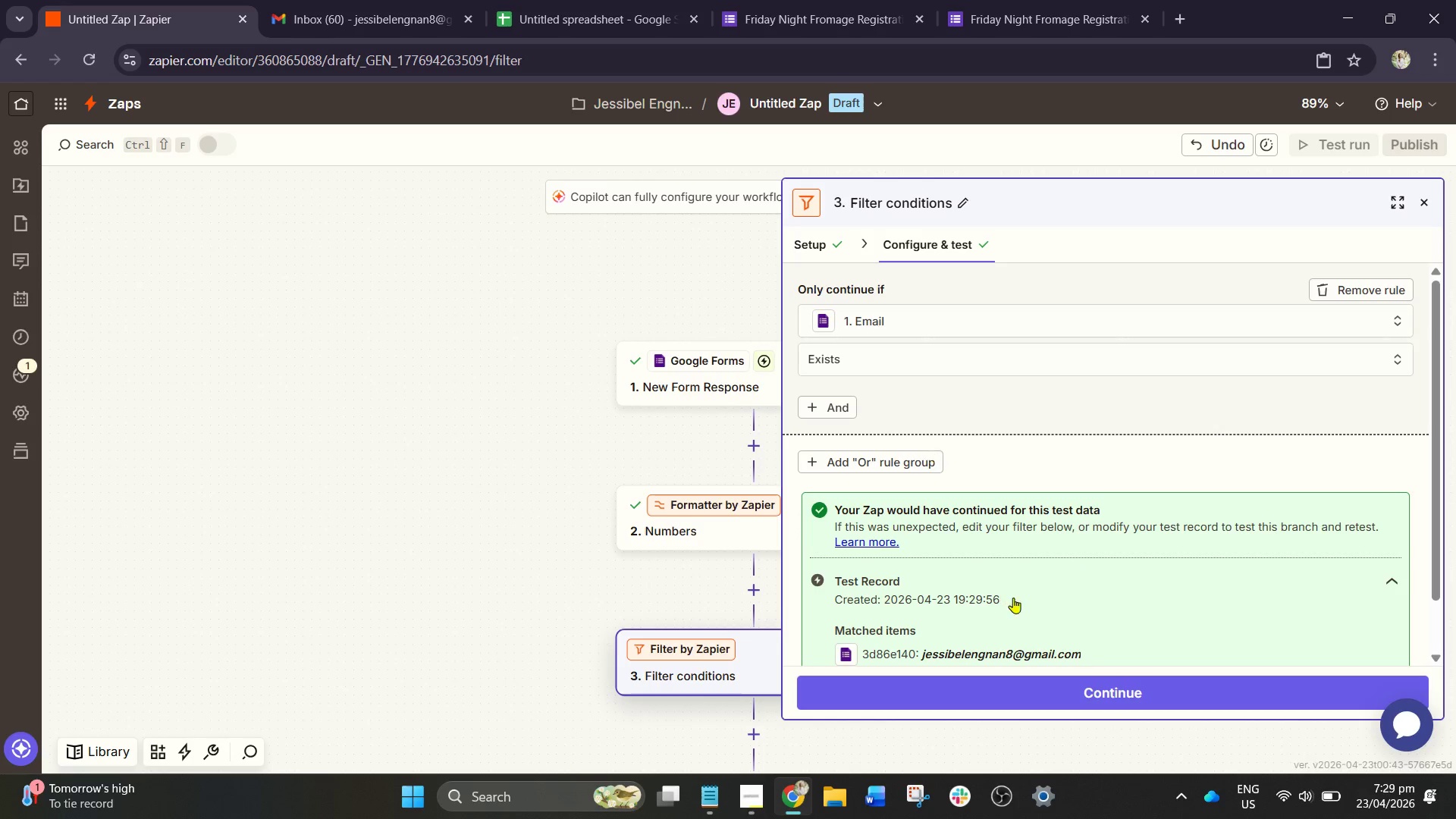 
scroll: coordinate [1052, 573], scroll_direction: down, amount: 2.0
 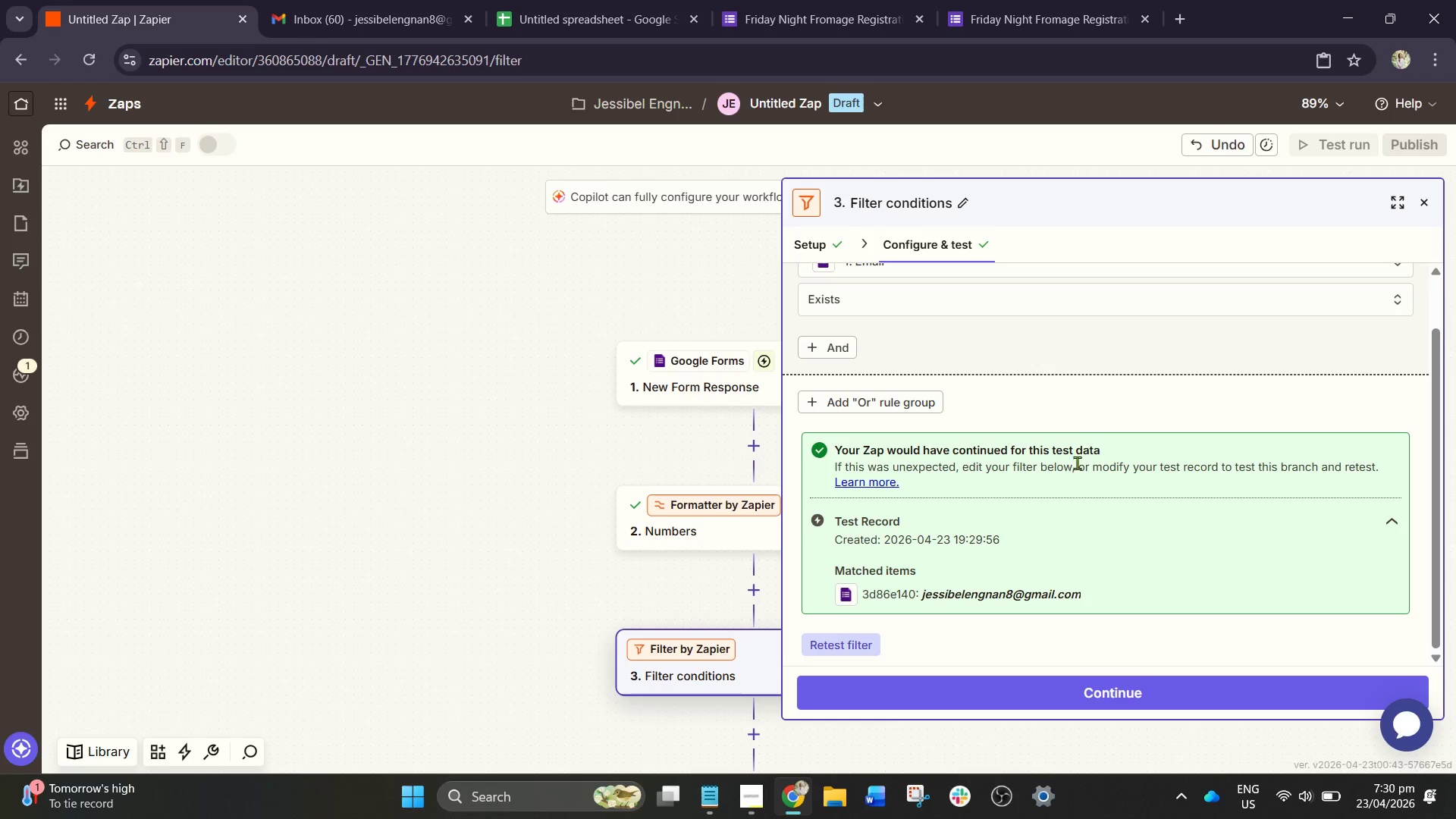 
wait(6.05)
 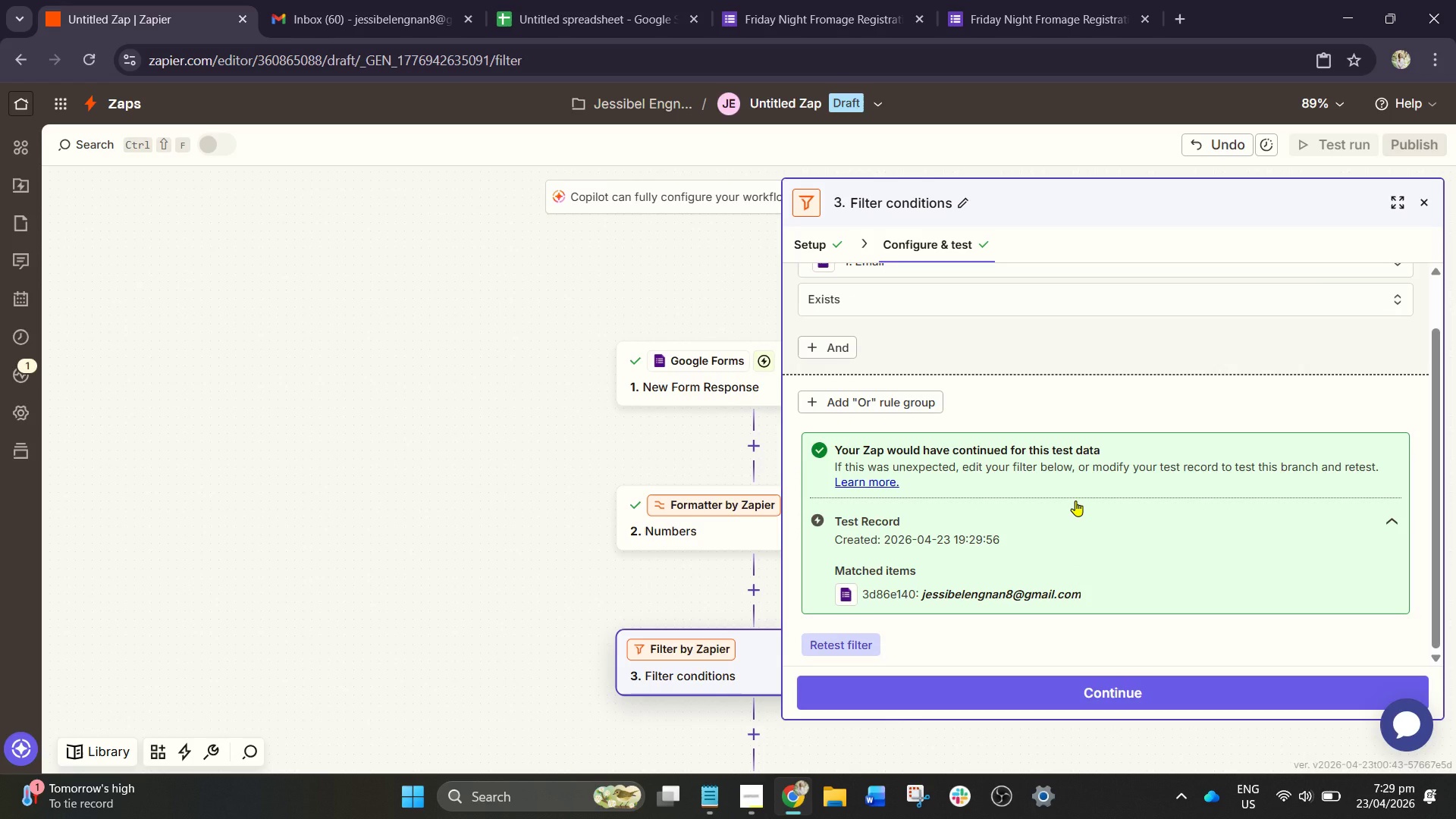 
left_click([1067, 688])
 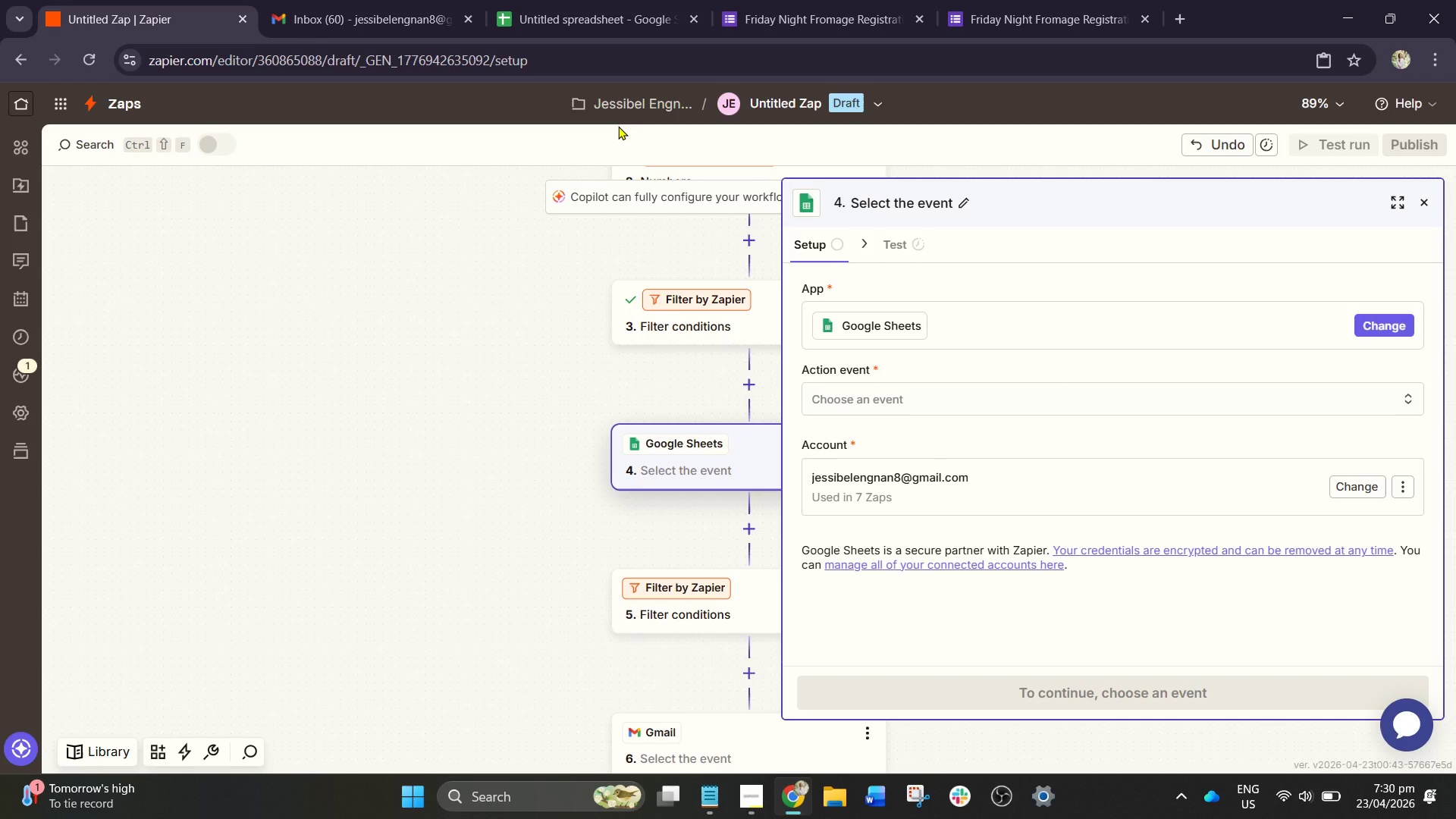 
wait(14.67)
 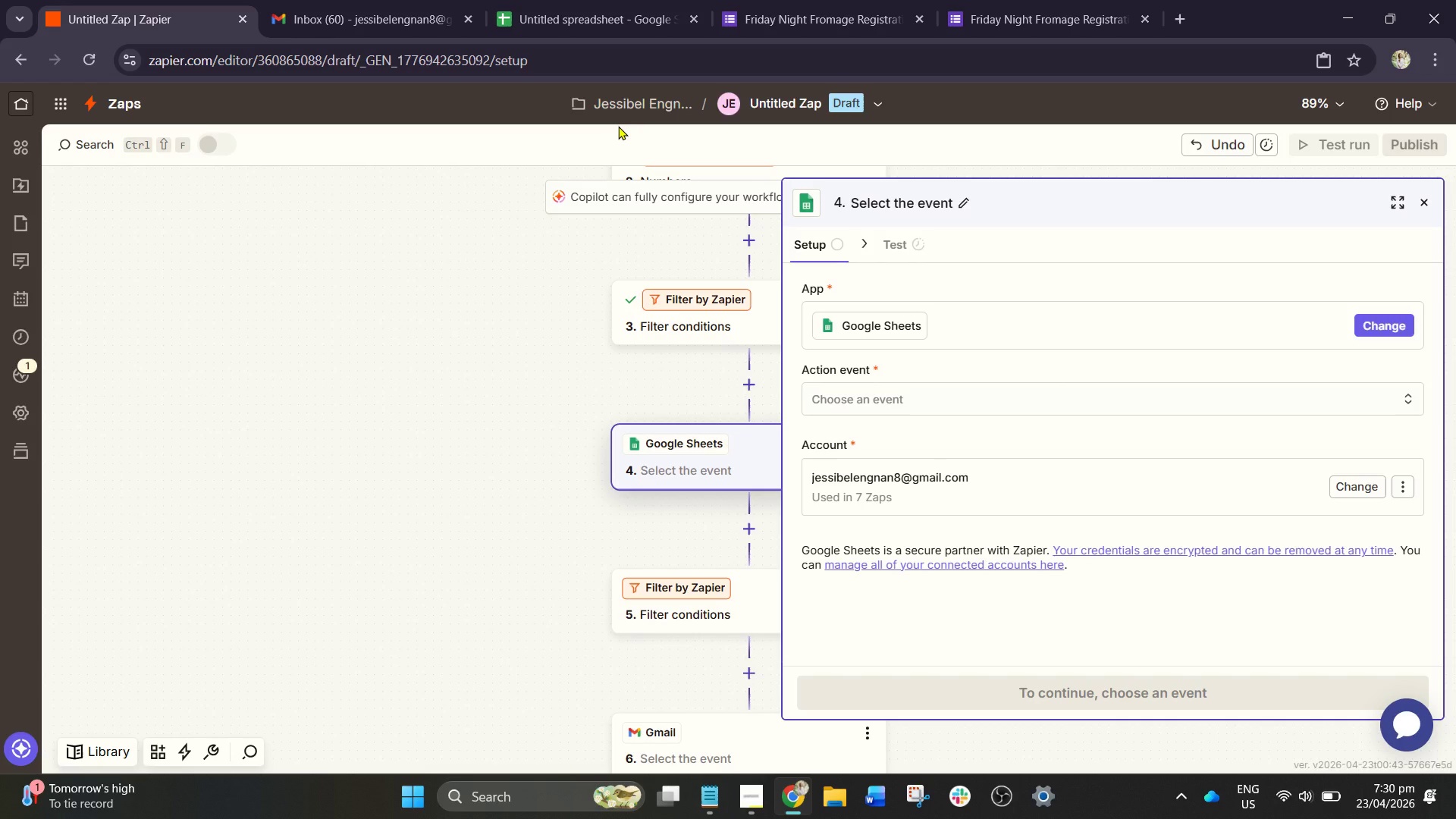 
left_click([864, 395])
 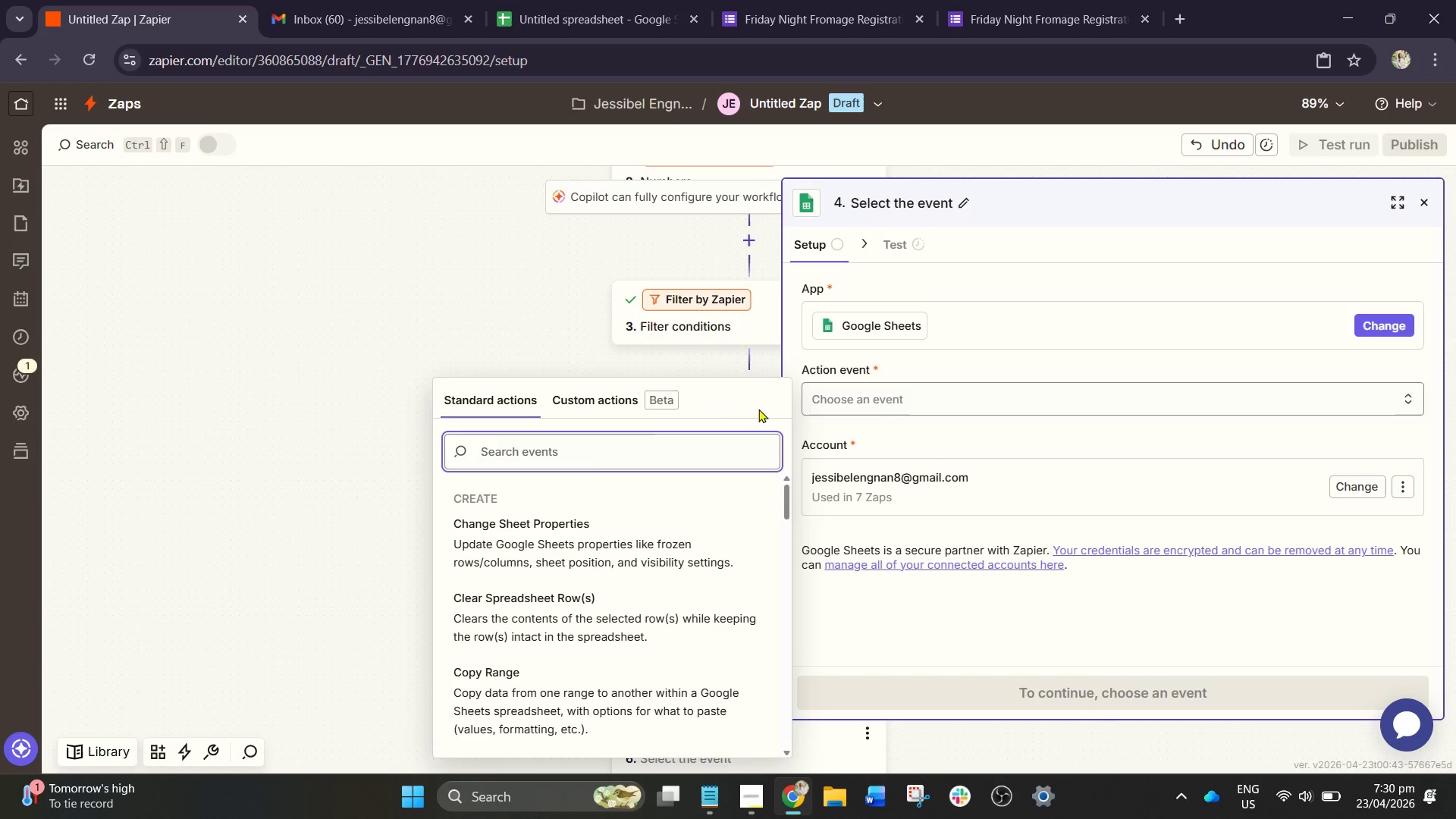 
type(cr)
 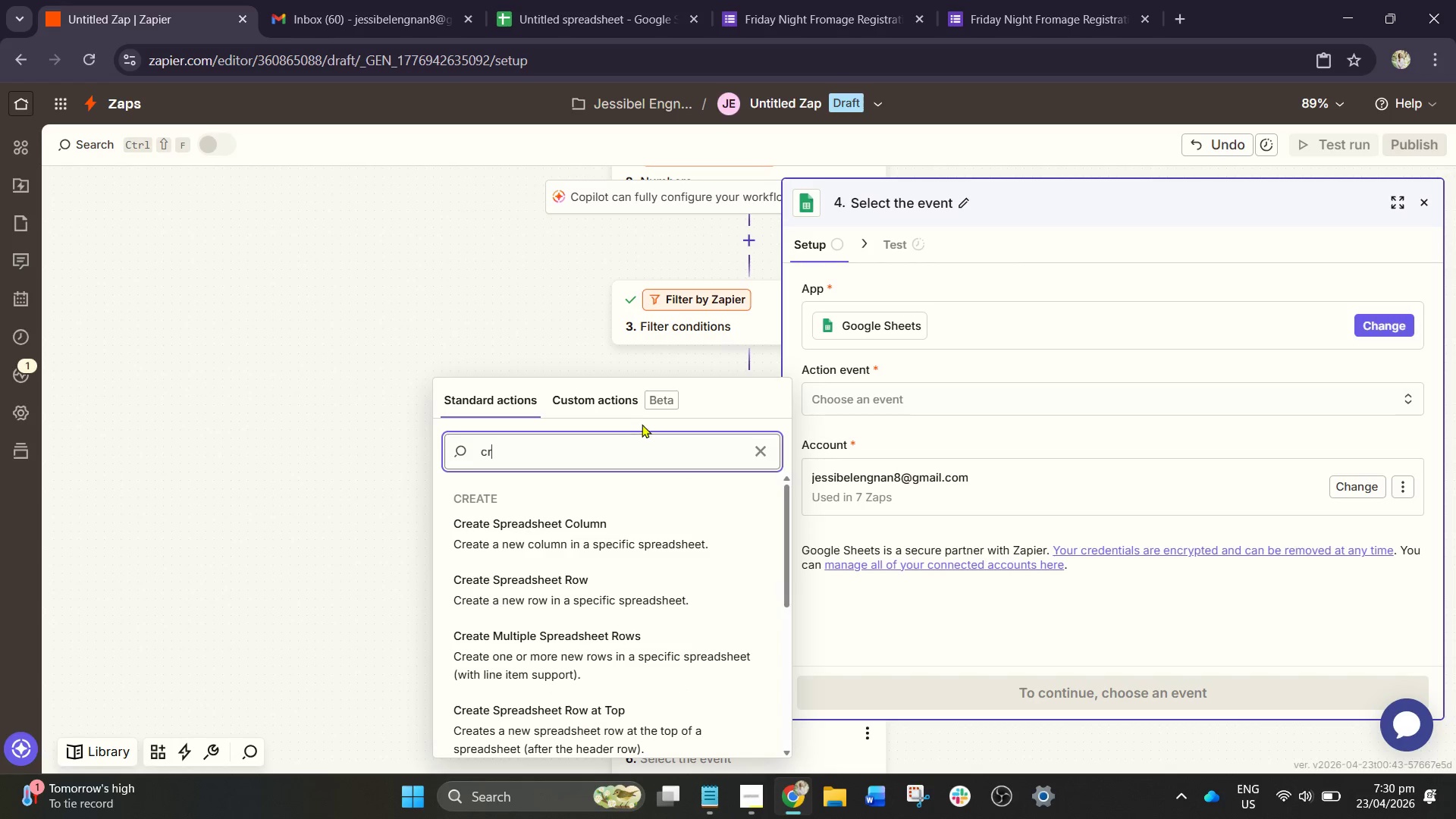 
type(ea)
 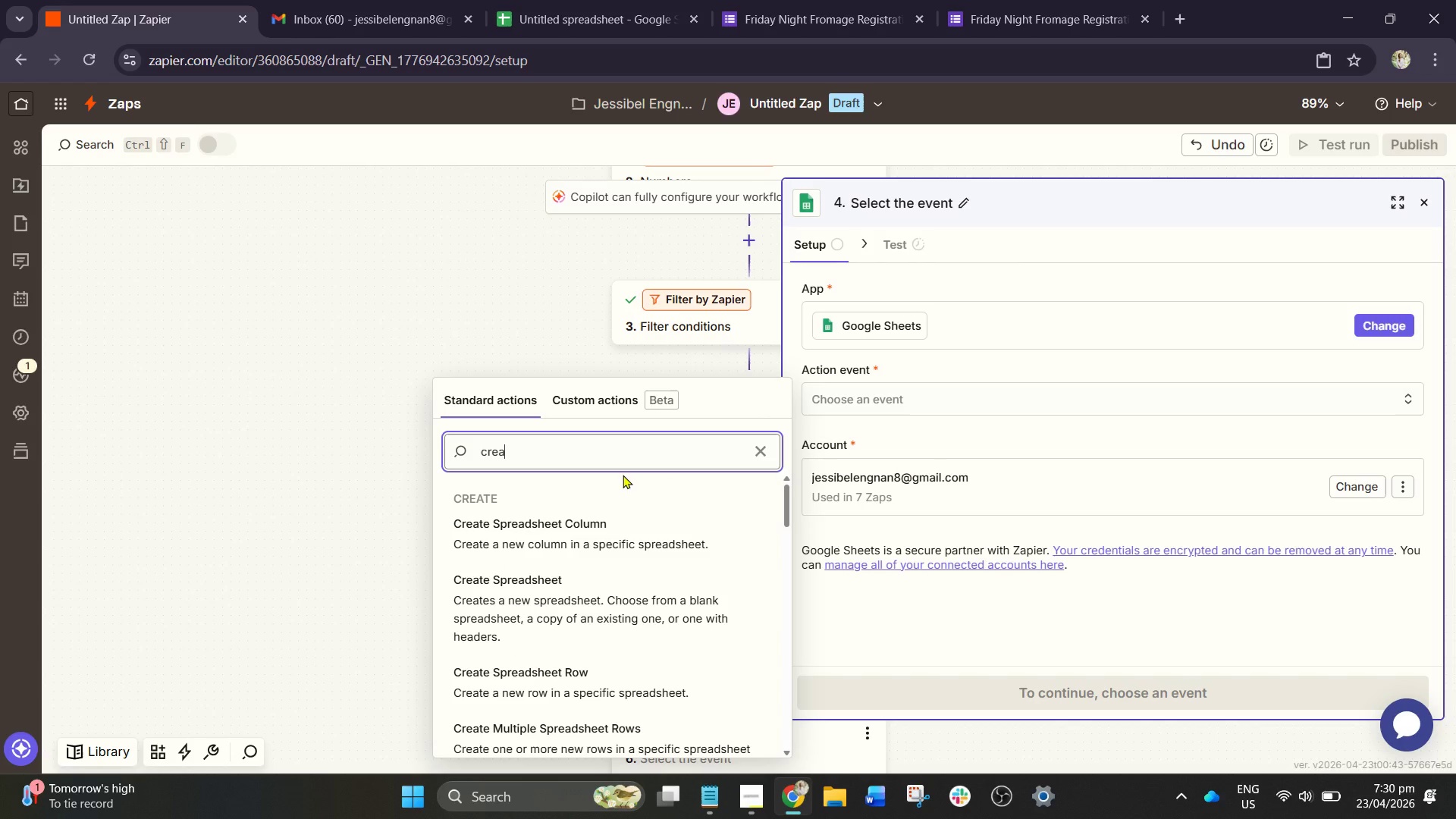 
left_click([559, 674])
 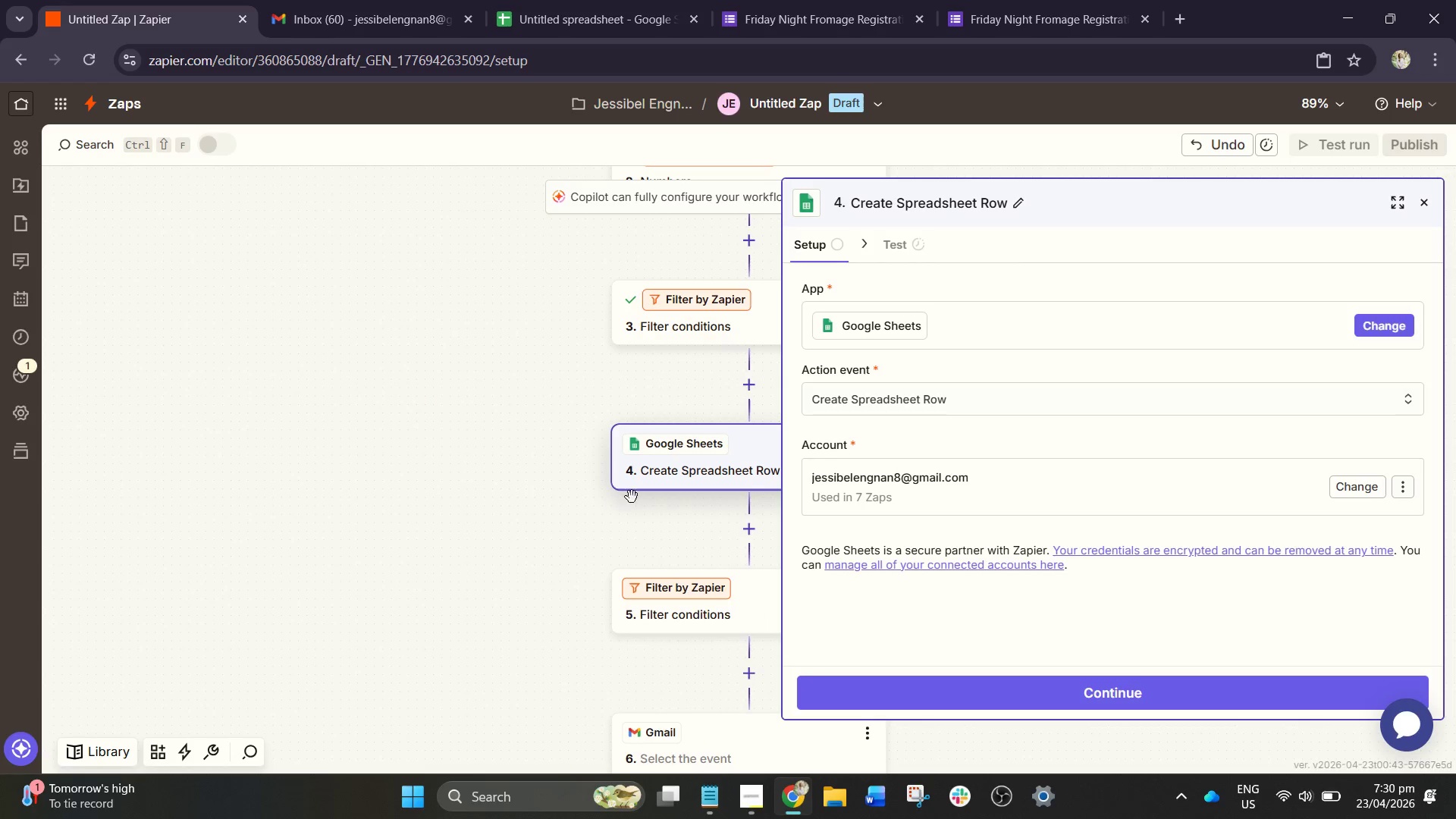 
scroll: coordinate [818, 406], scroll_direction: down, amount: 1.0
 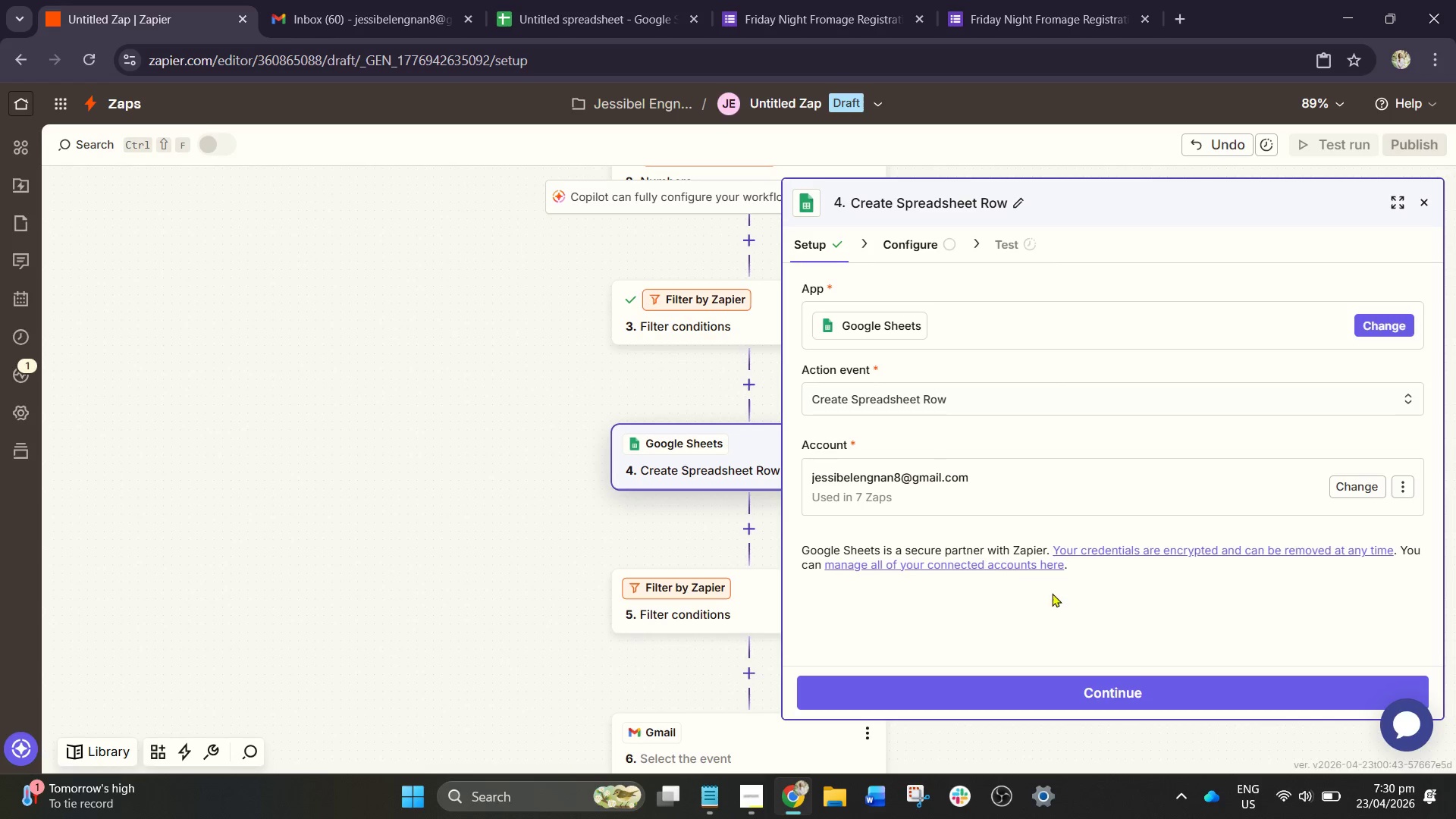 
wait(6.37)
 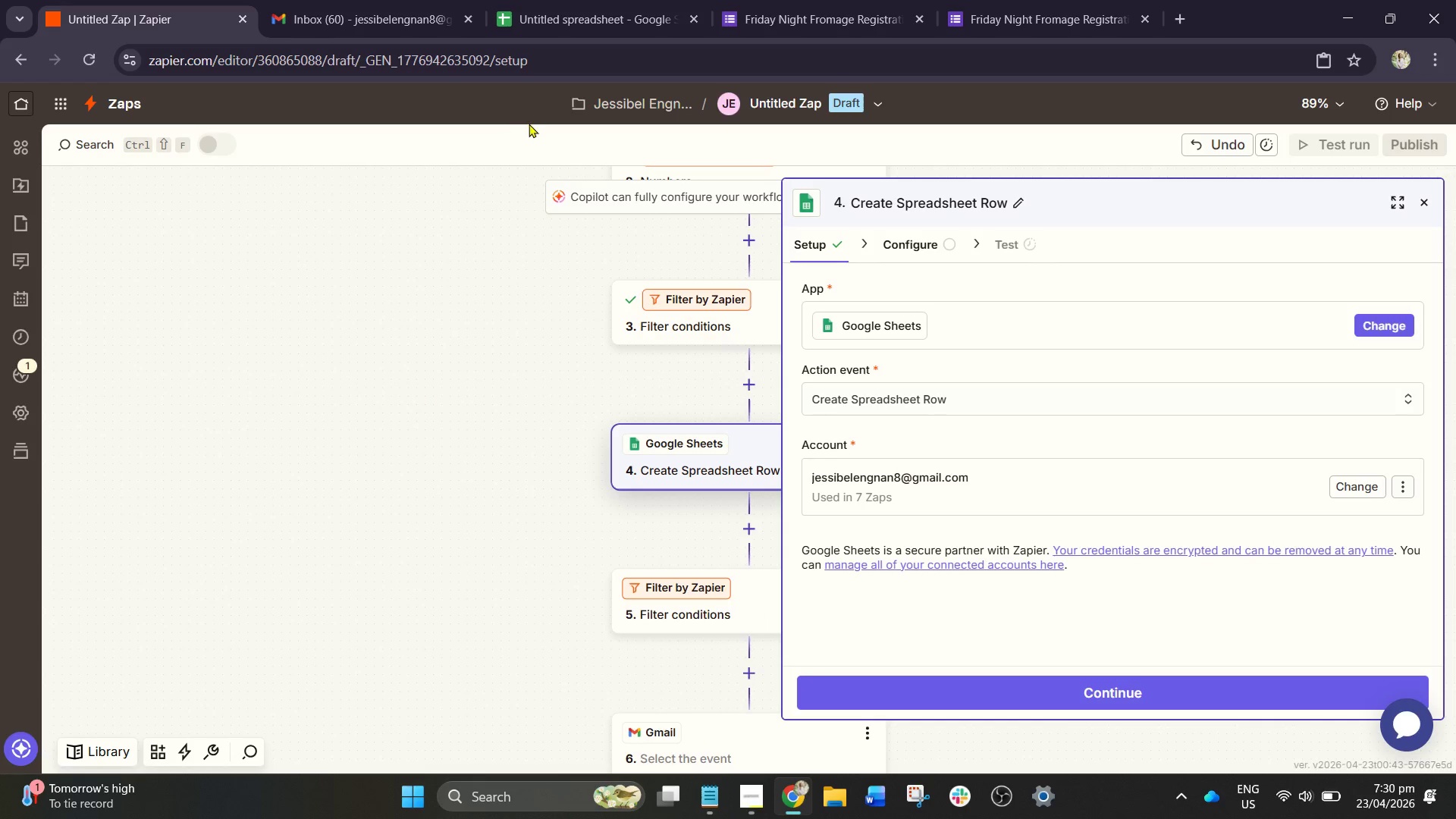 
left_click([1020, 685])
 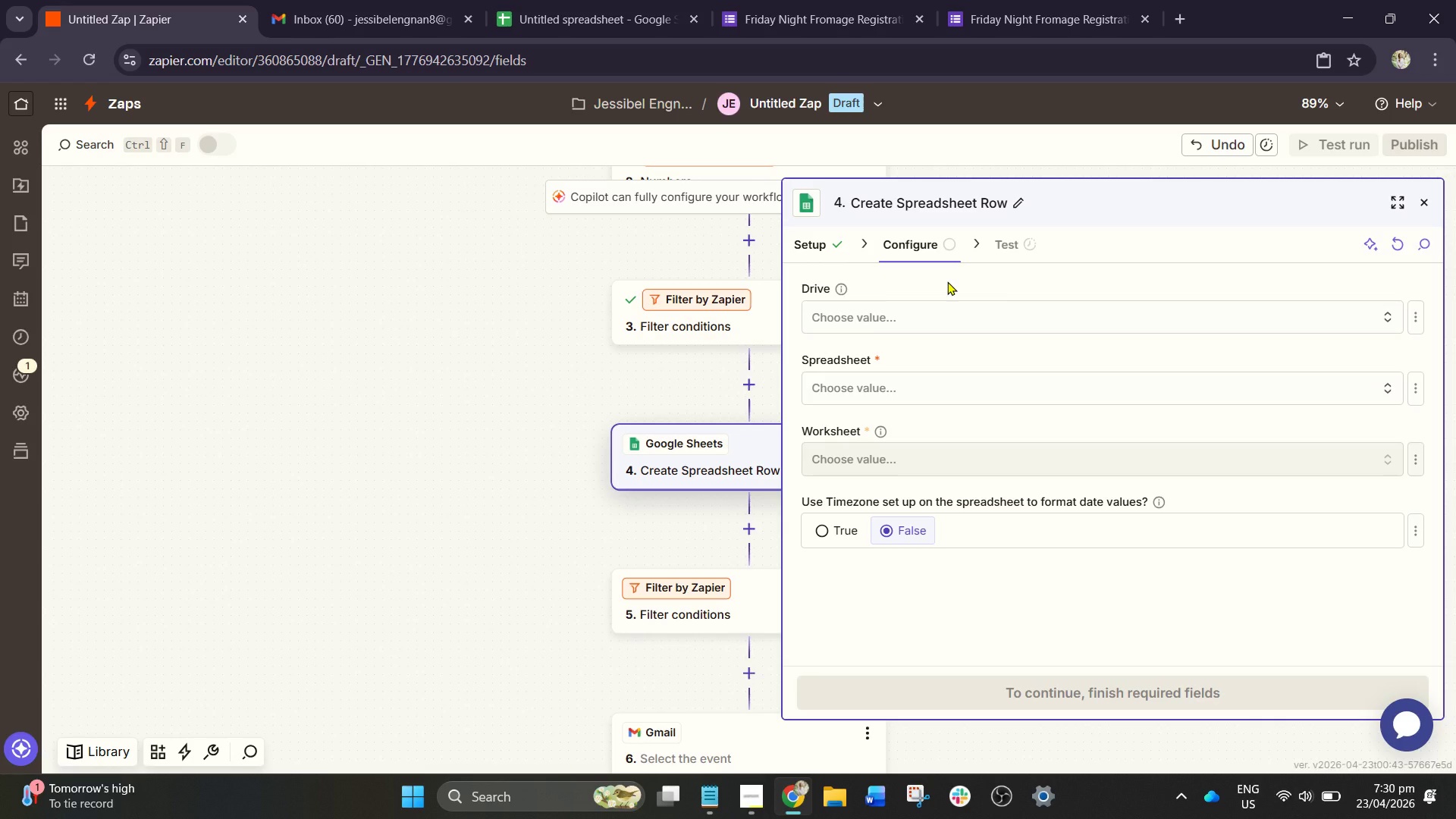 
wait(7.84)
 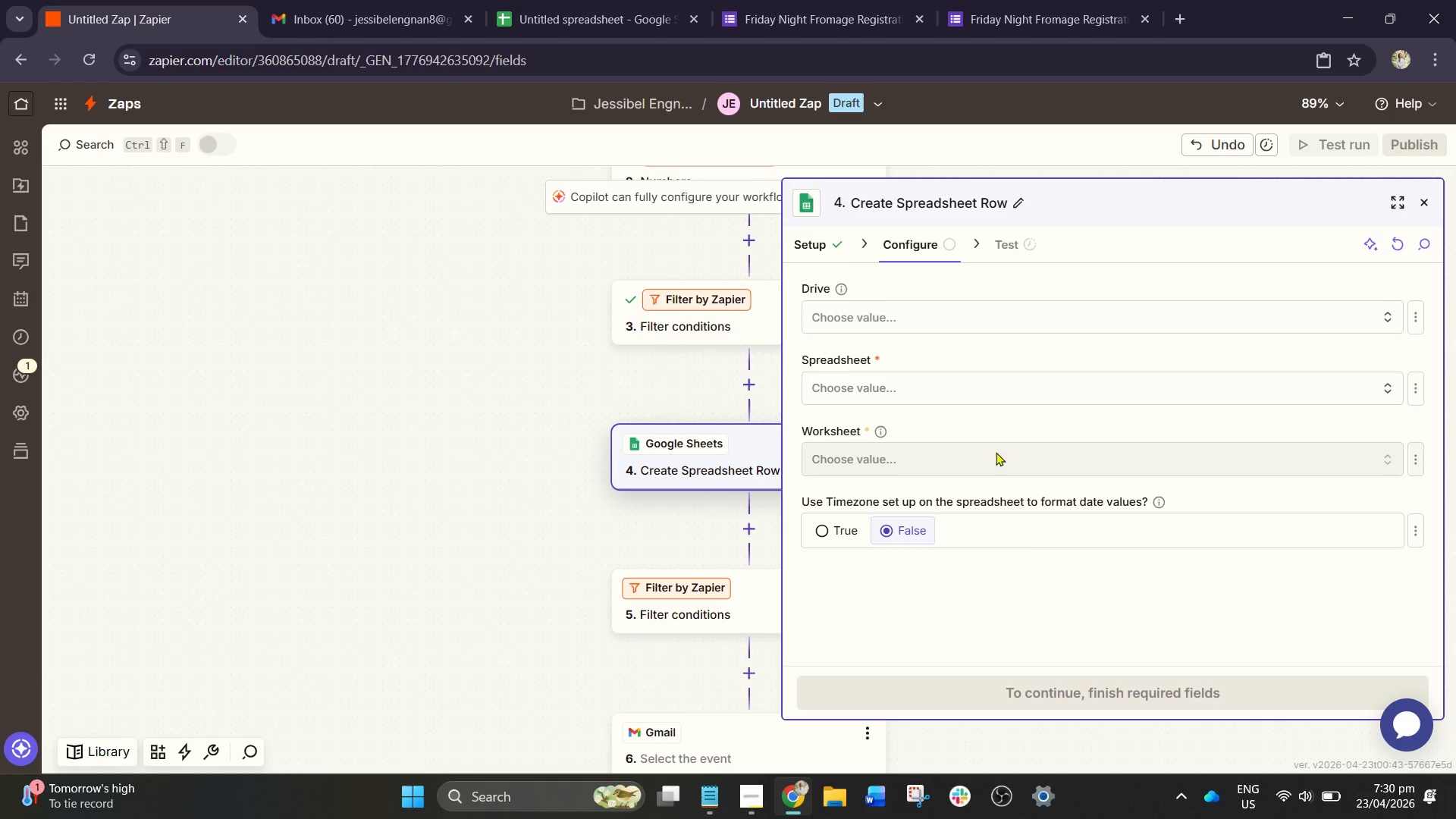 
left_click([974, 391])
 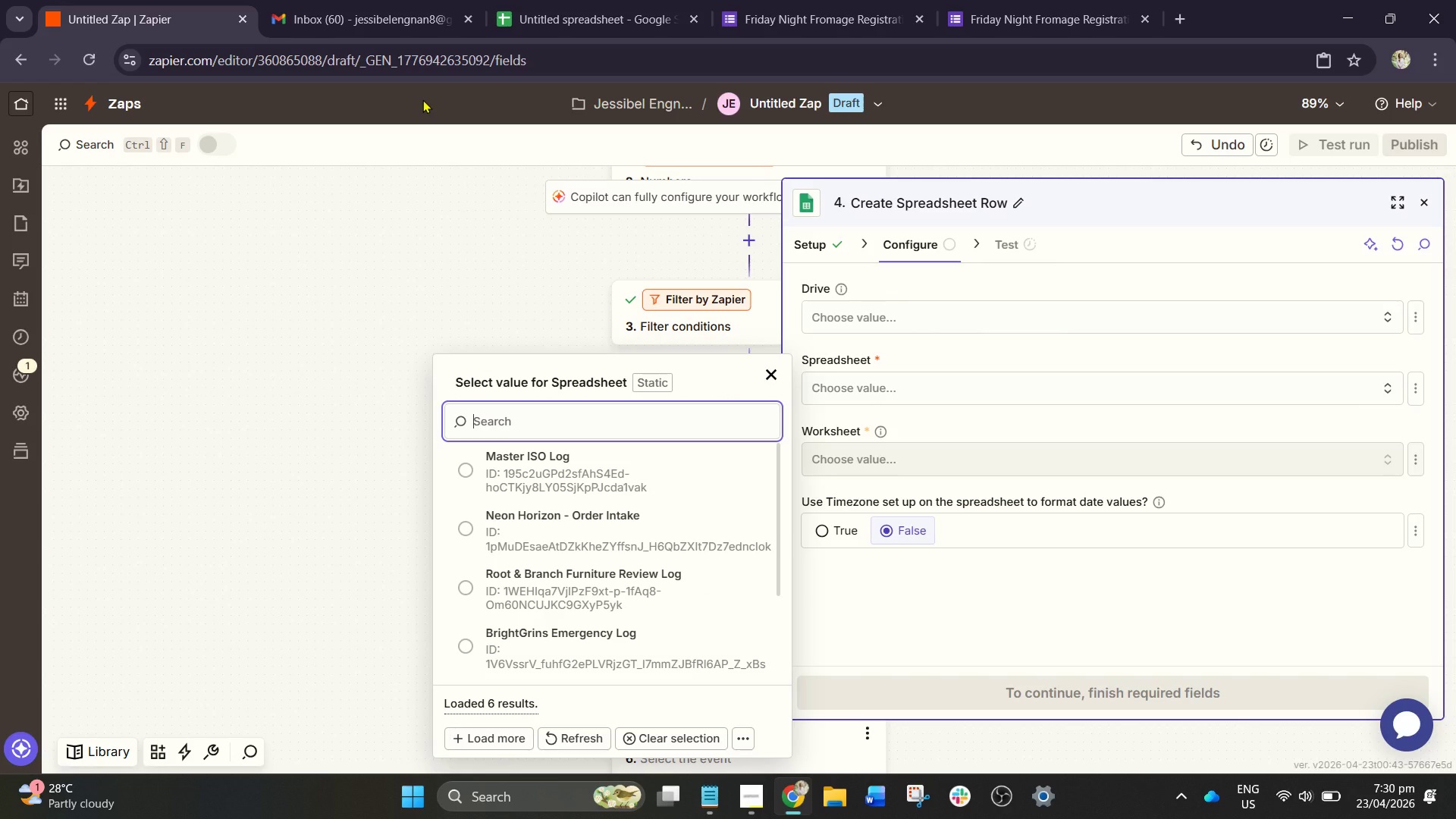 
wait(9.58)
 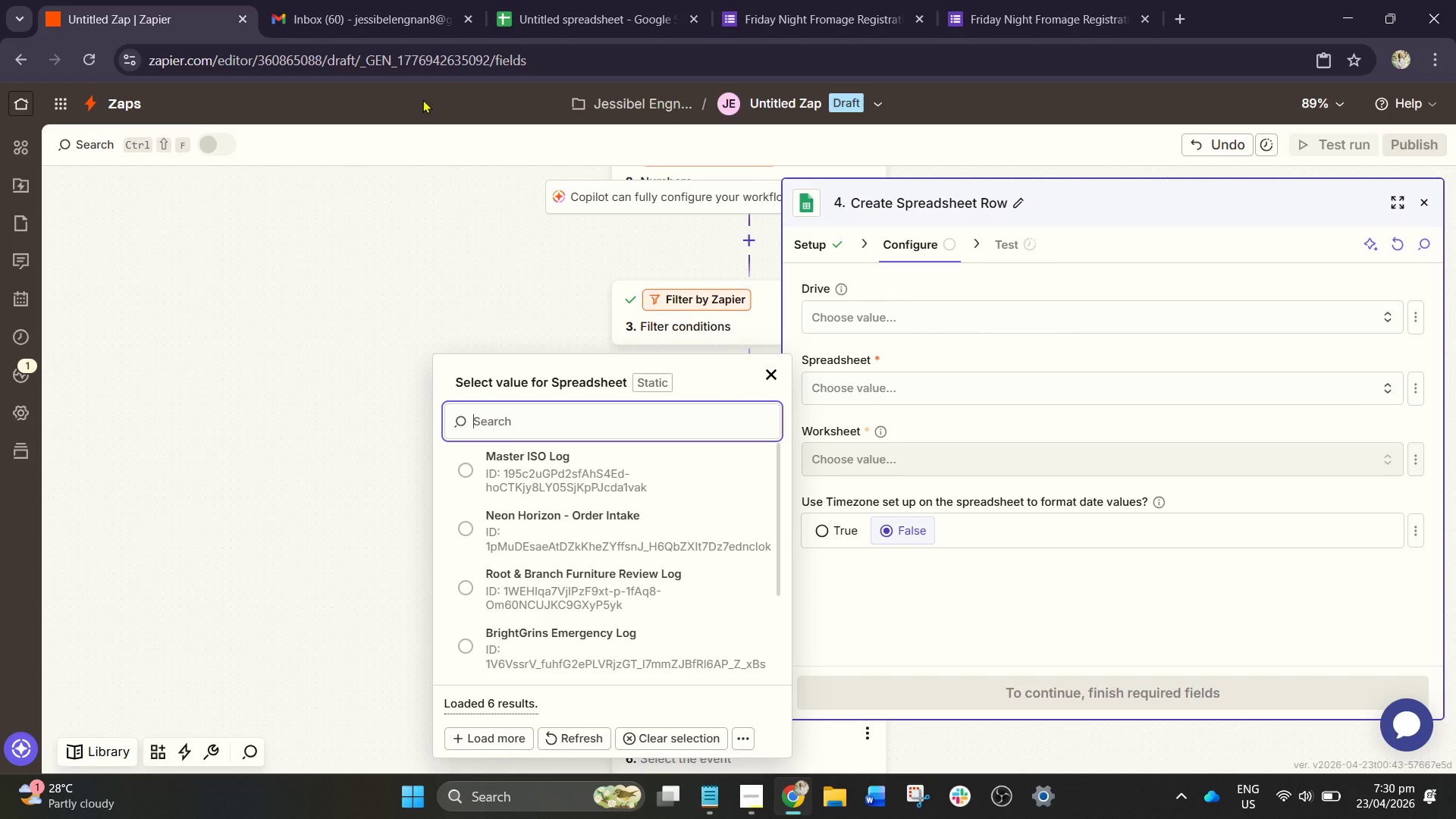 
left_click([571, 0])
 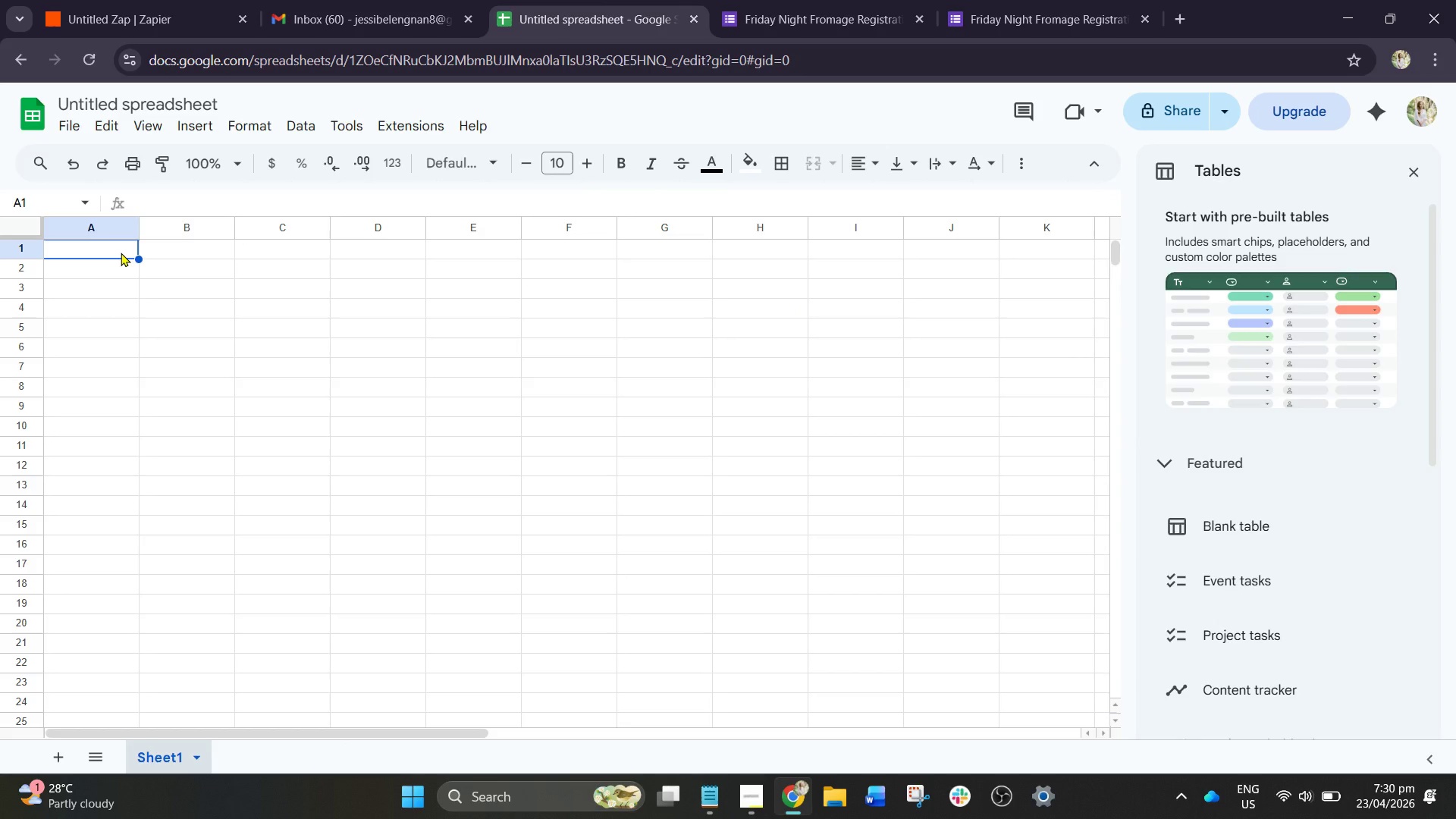 
type(Timestamo)
key(Backspace)
type(p)
 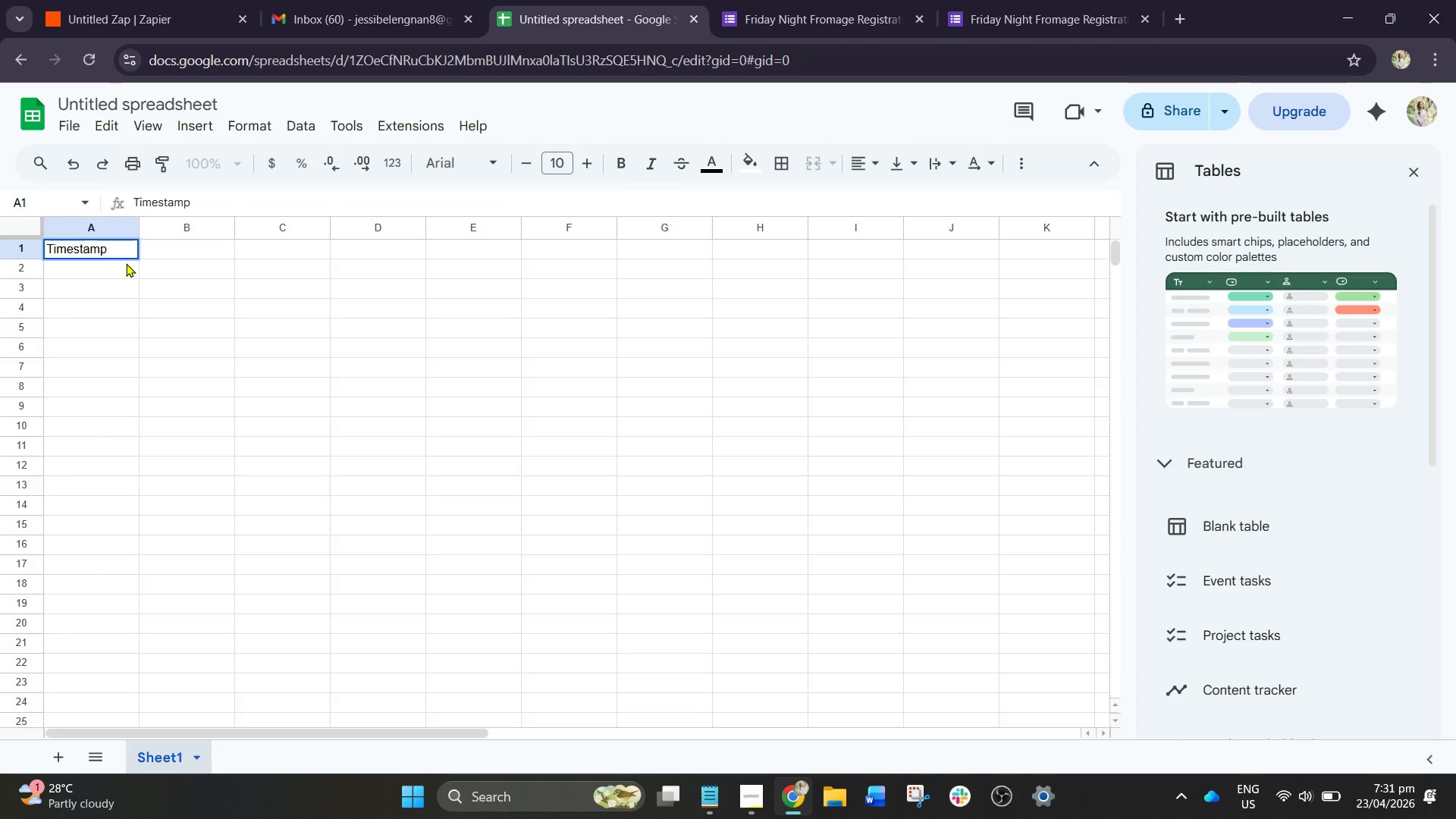 
wait(17.44)
 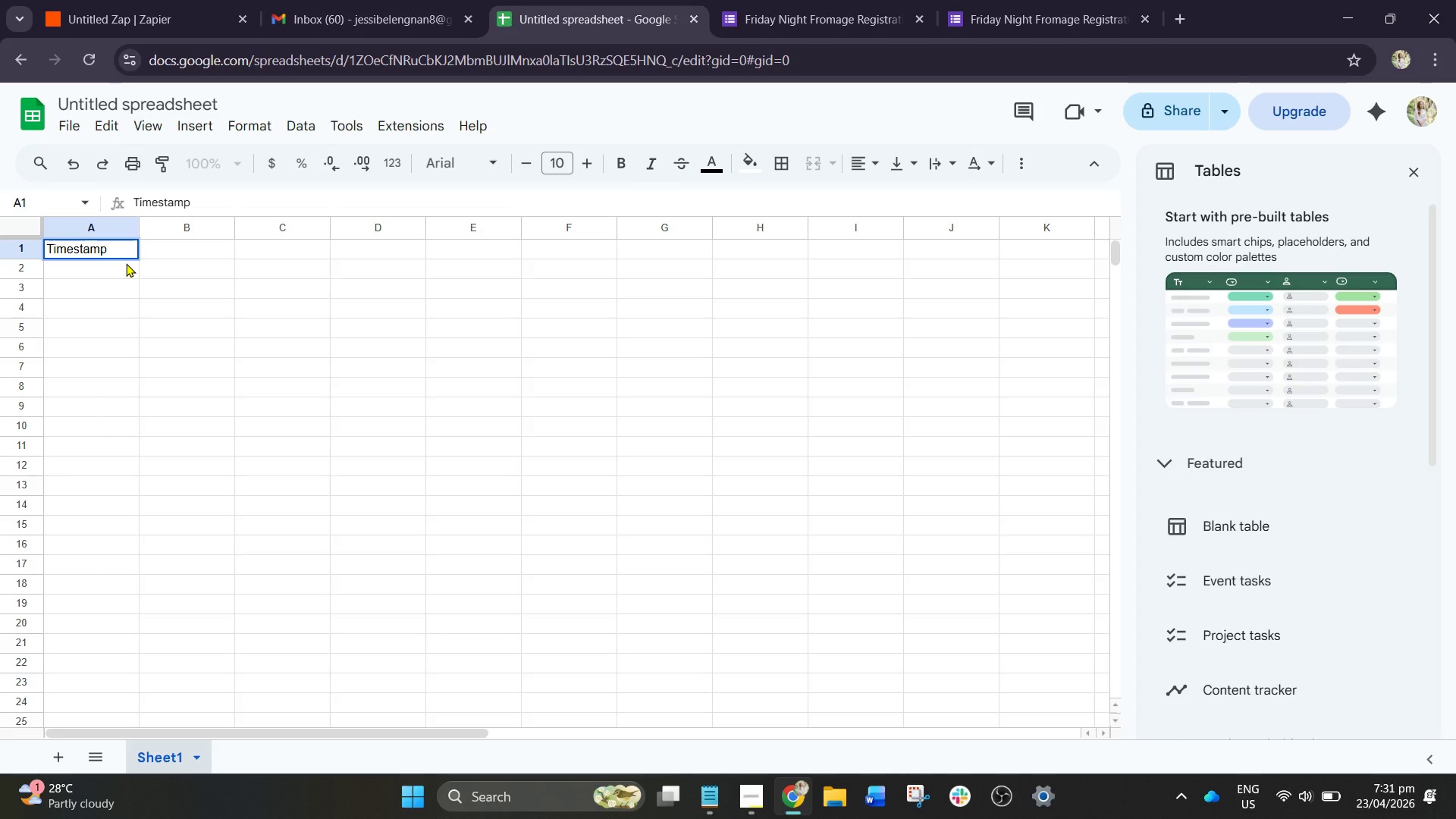 
key(Tab)
 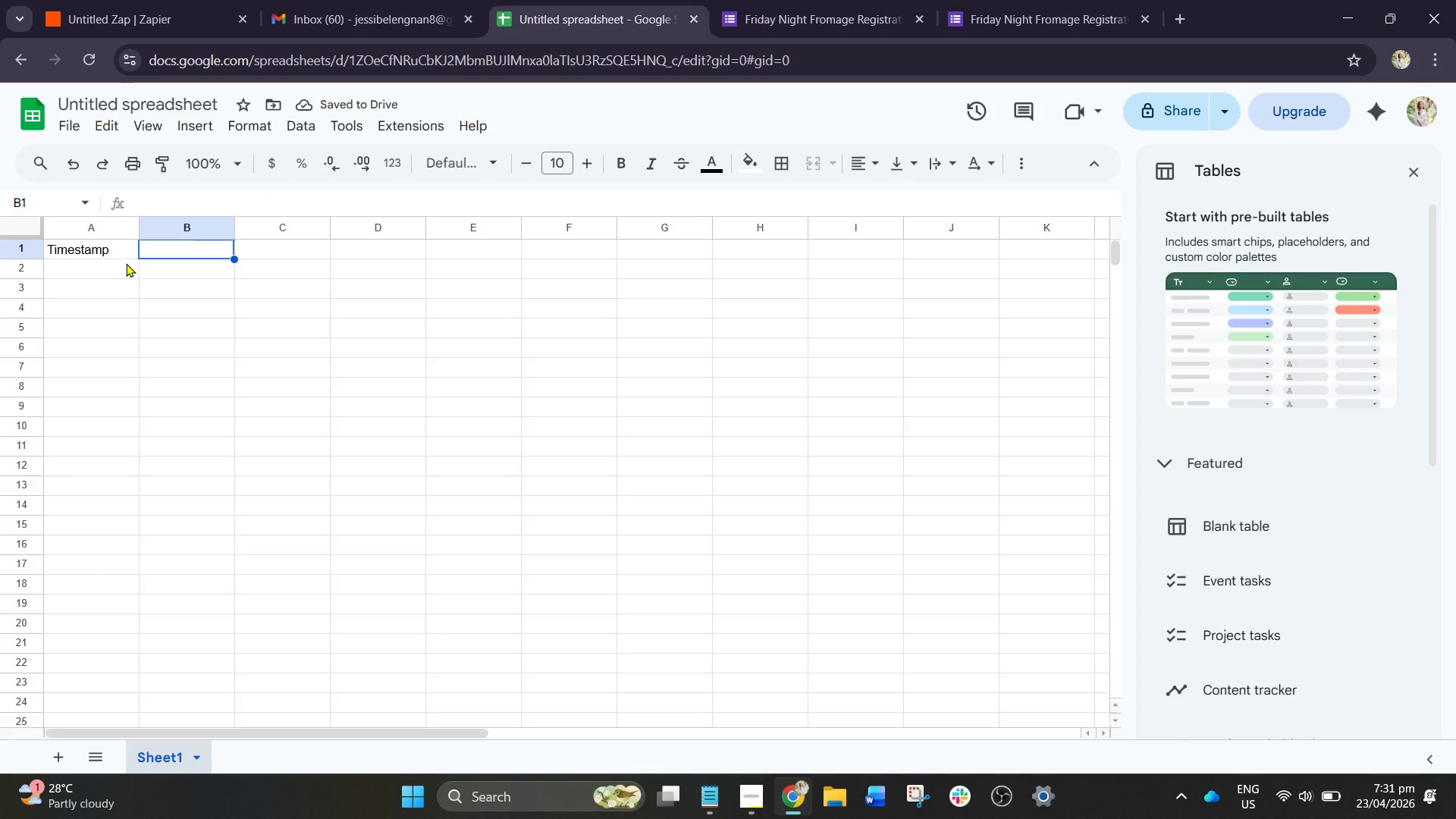 
wait(5.27)
 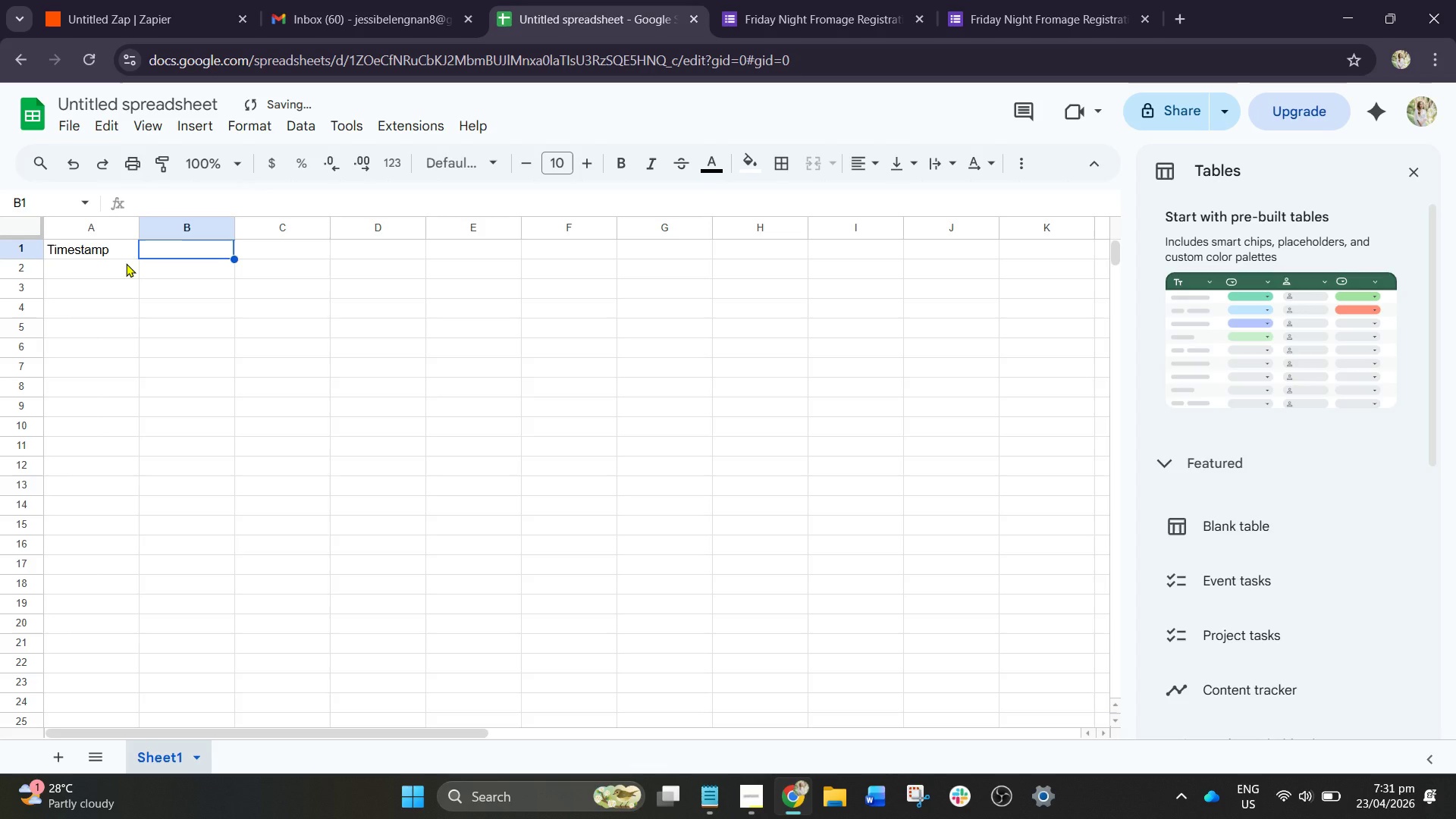 
type(Full Name)
key(Tab)
type(Email)
key(Tab)
type(Phone (Formatted) )
key(Tab)
 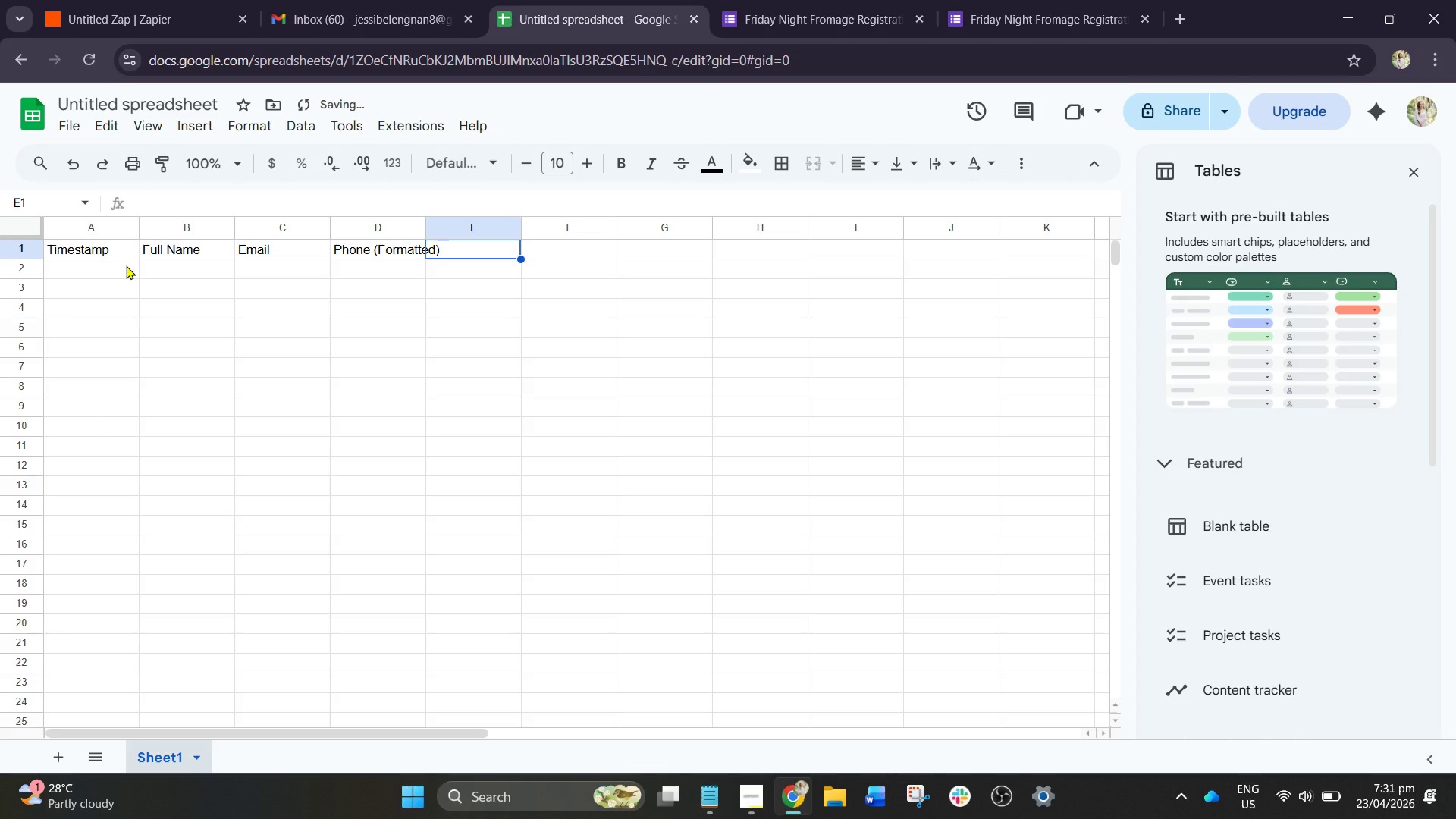 
left_click_drag(start_coordinate=[425, 221], to_coordinate=[468, 220])
 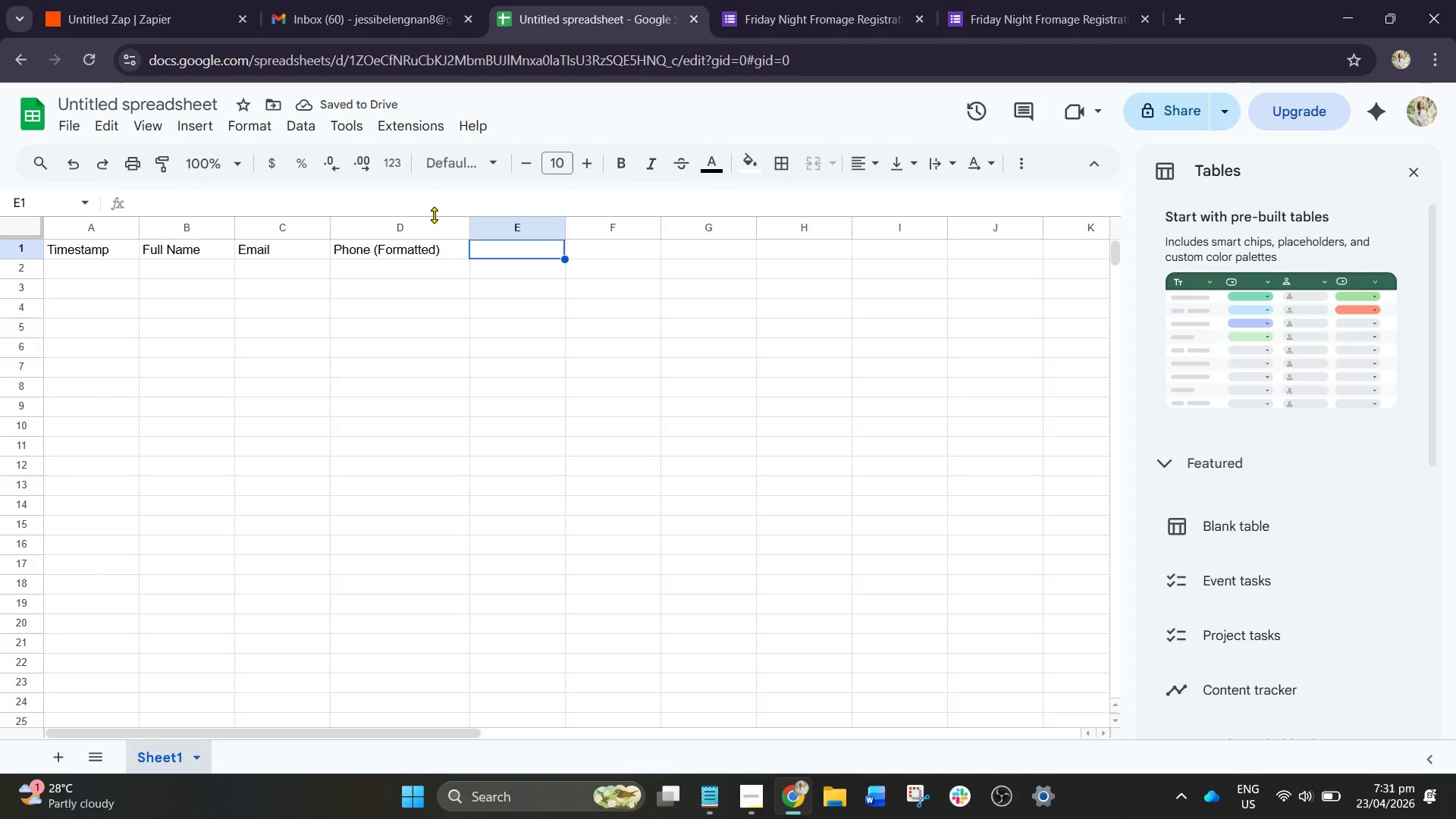 
wait(6.23)
 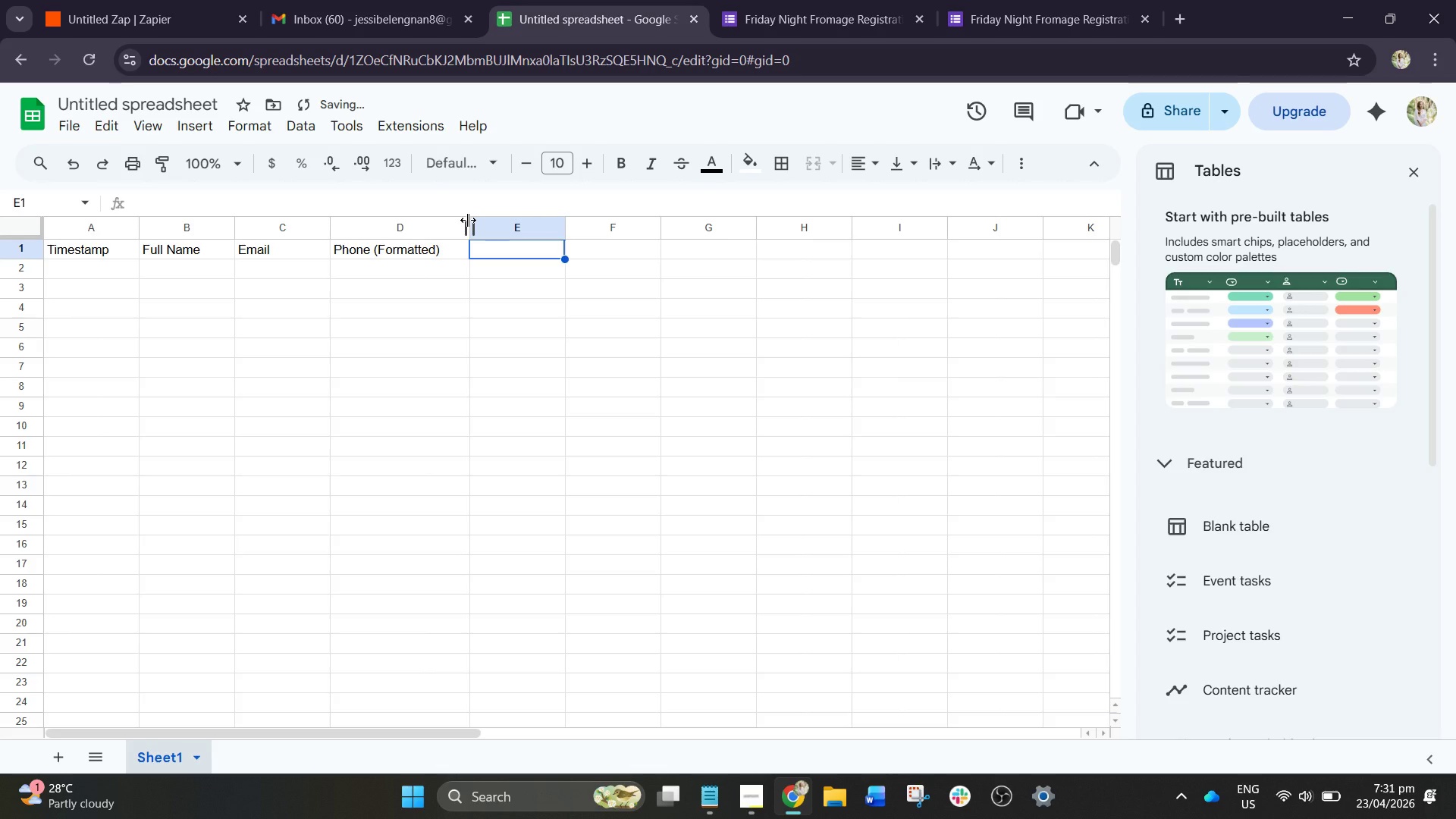 
left_click([495, 246])
 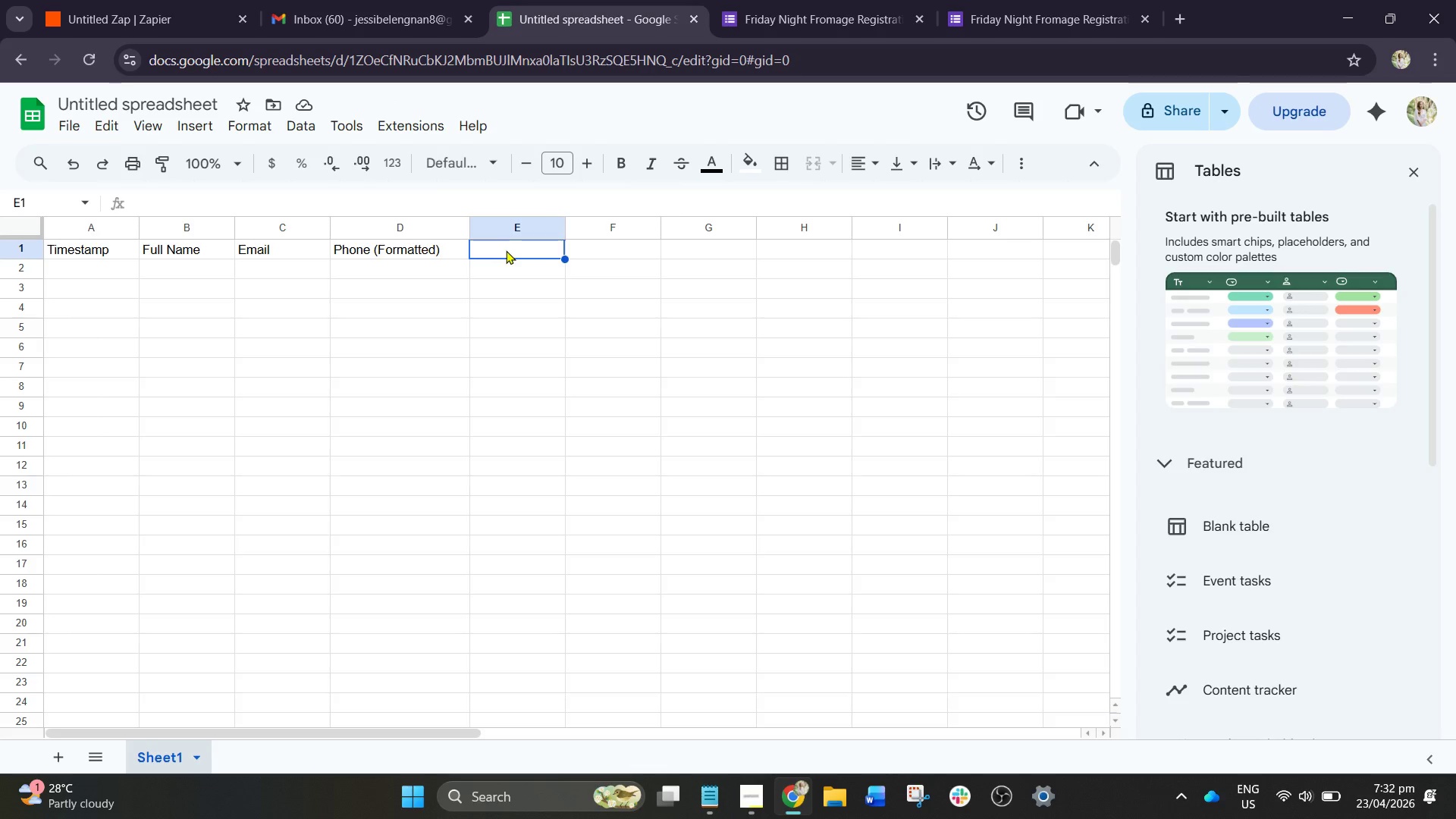 
left_click([500, 244])
 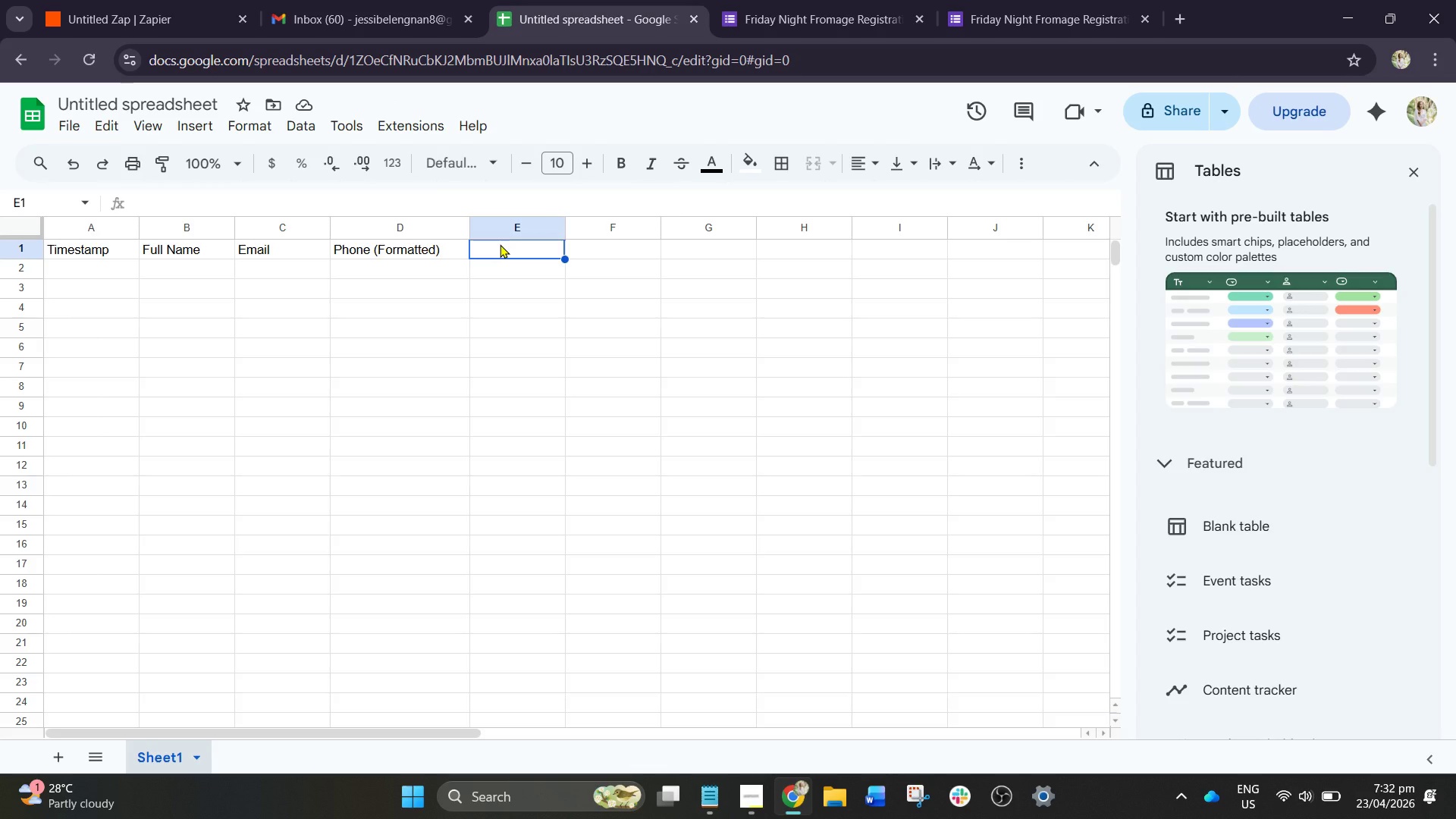 
type(w)
key(Backspace)
type(Workshop Date)
key(Tab)
 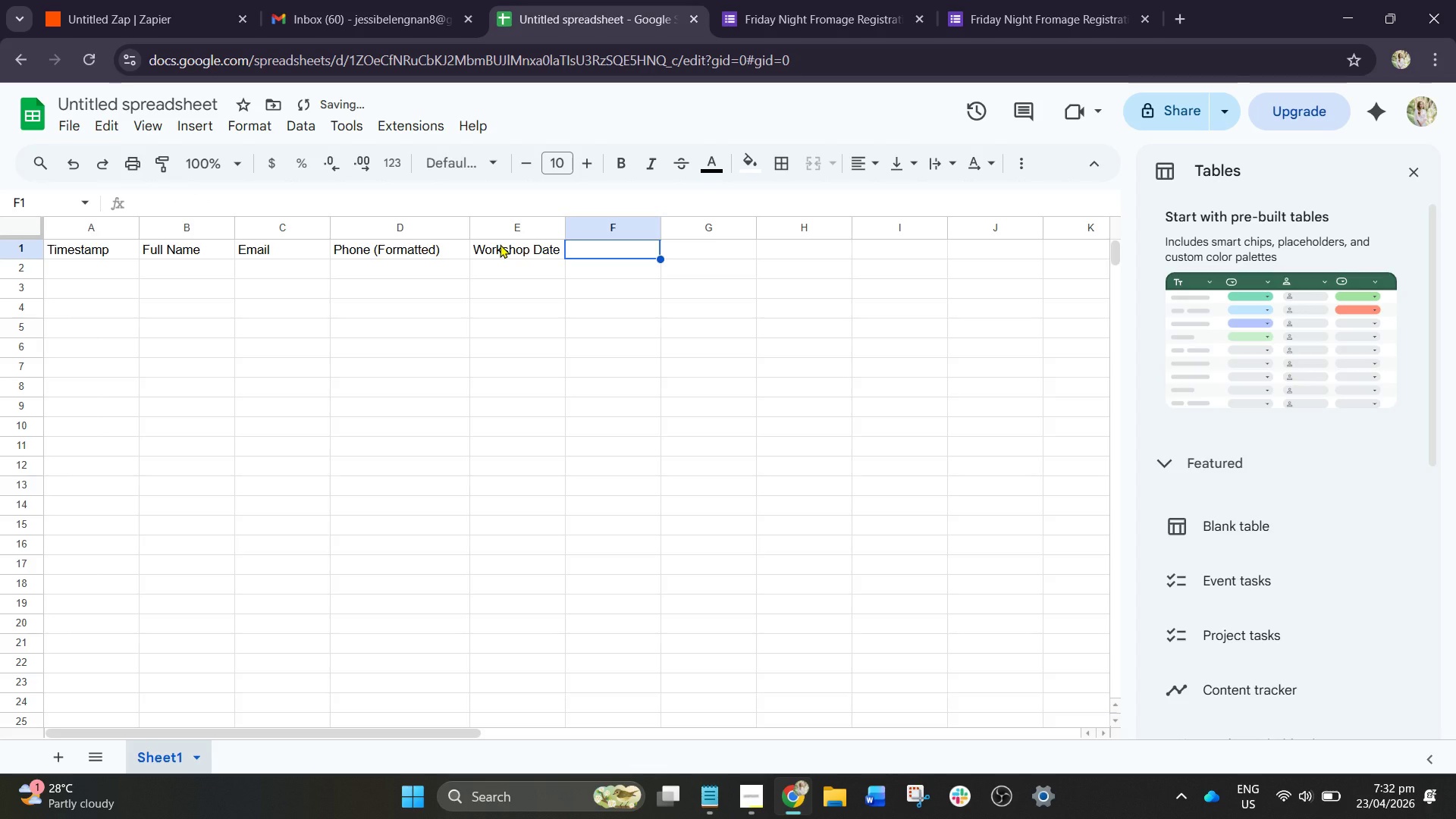 
type(Dietary RE)
key(Backspace)
type(es)
 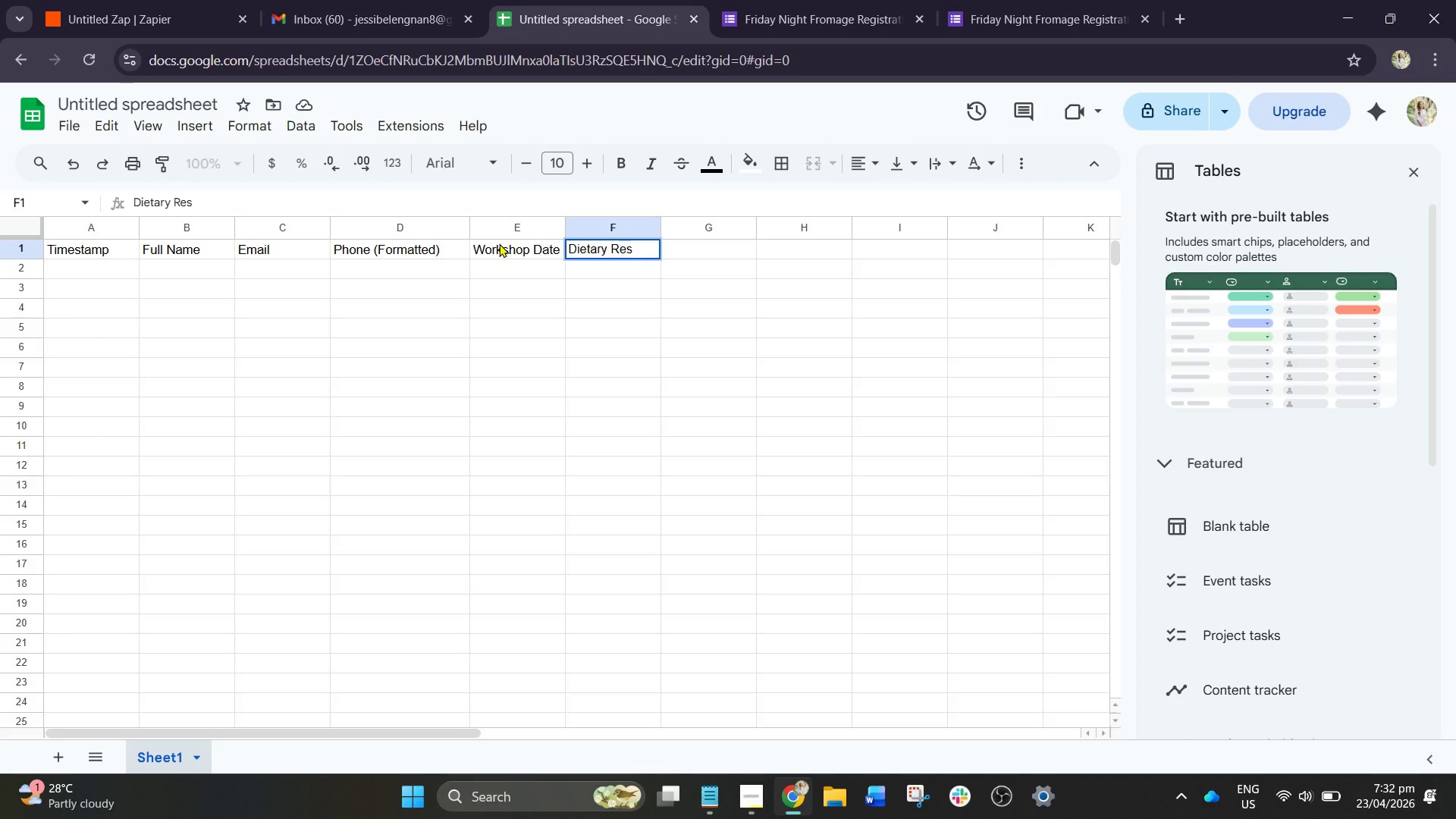 
wait(5.92)
 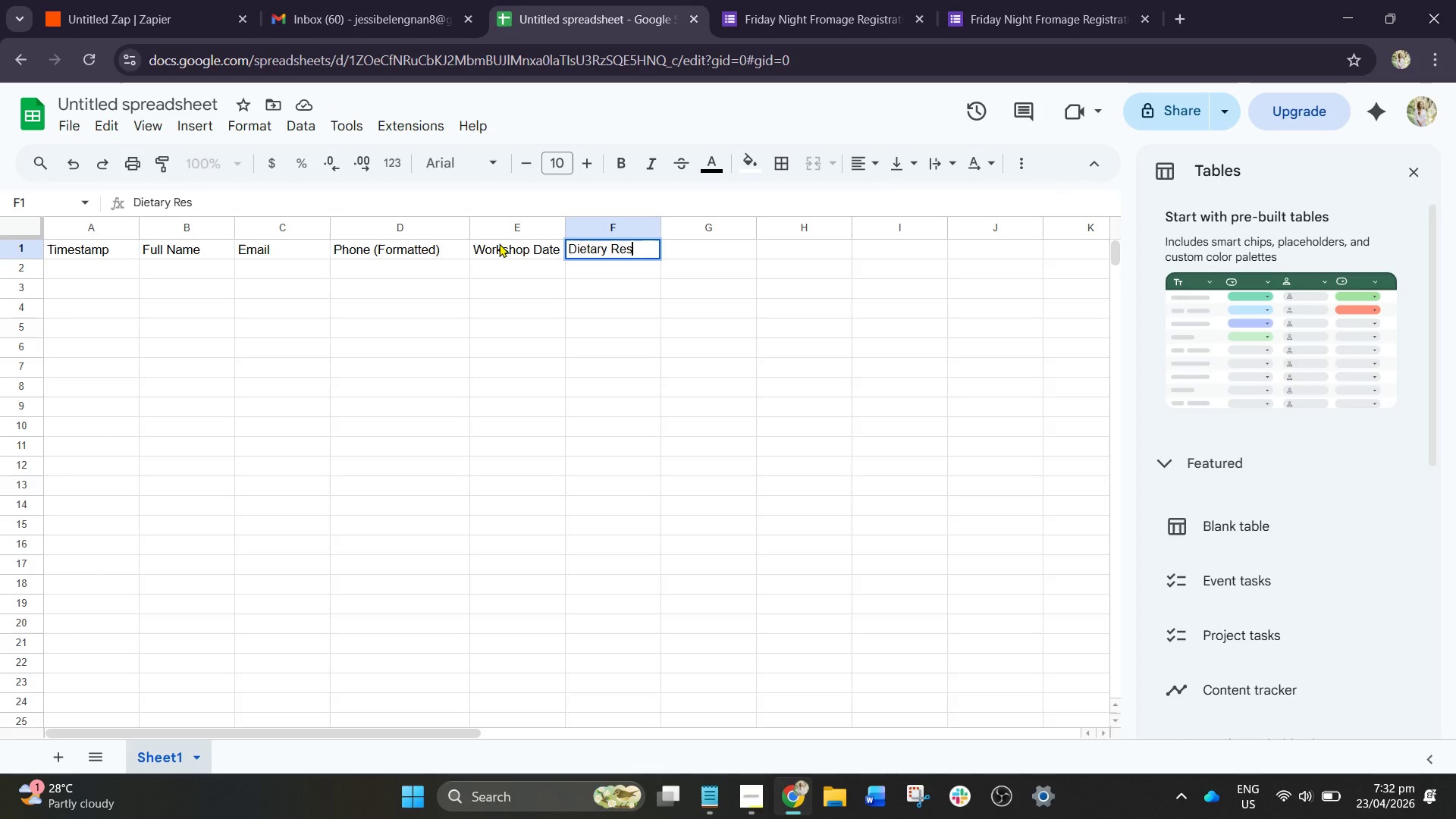 
type(triction)
 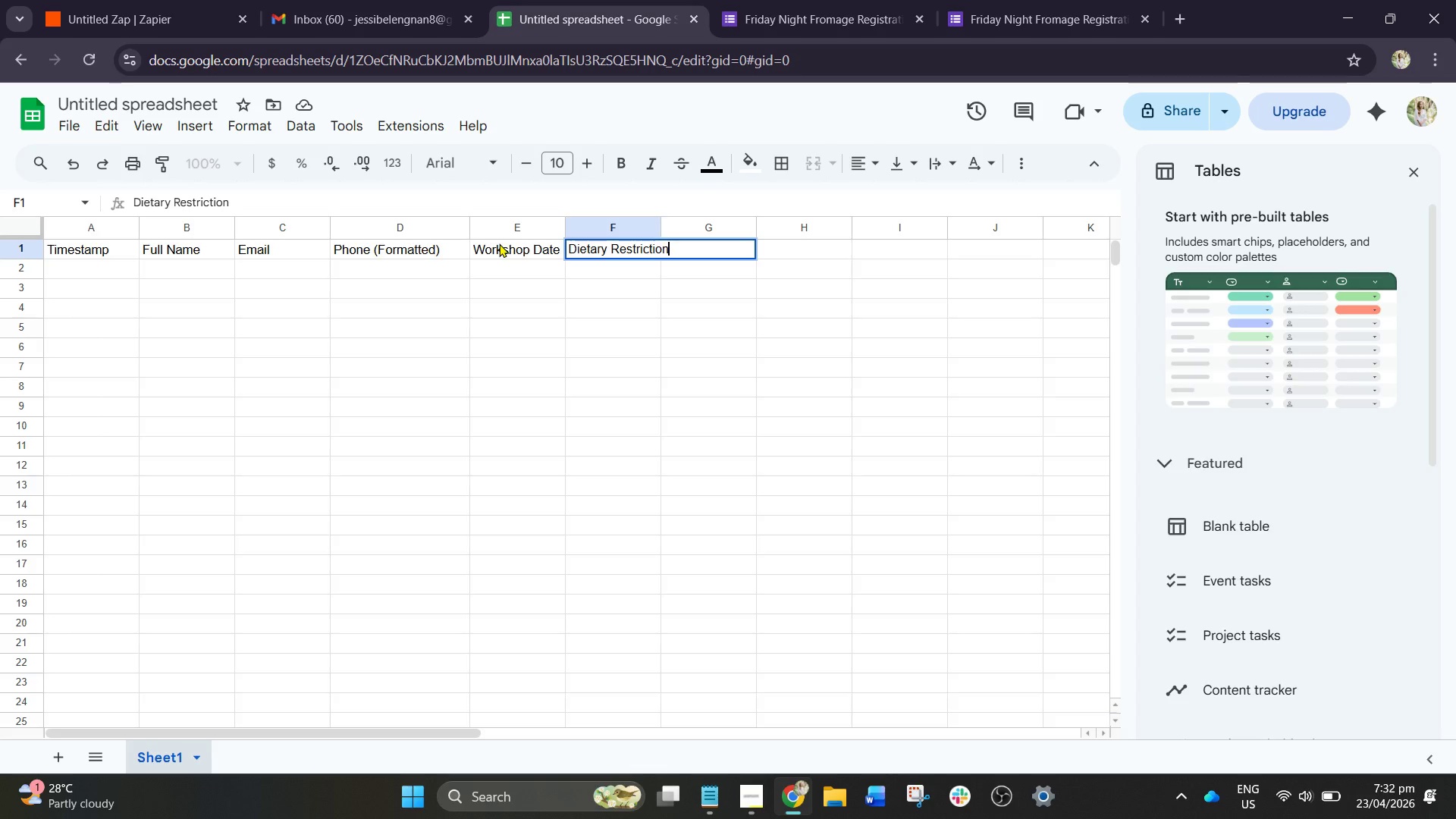 
wait(6.03)
 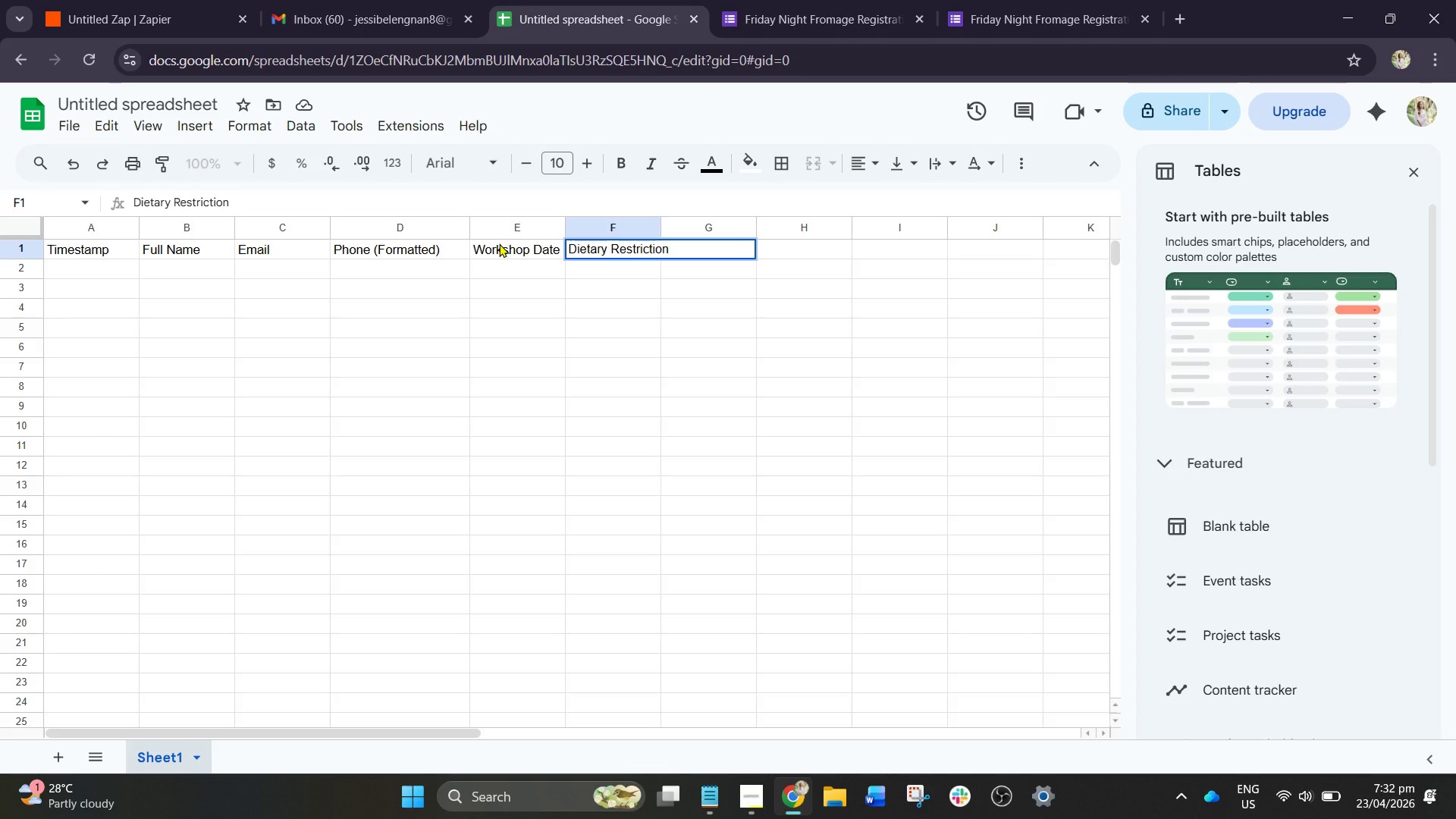 
key(Tab)
type(Status)
 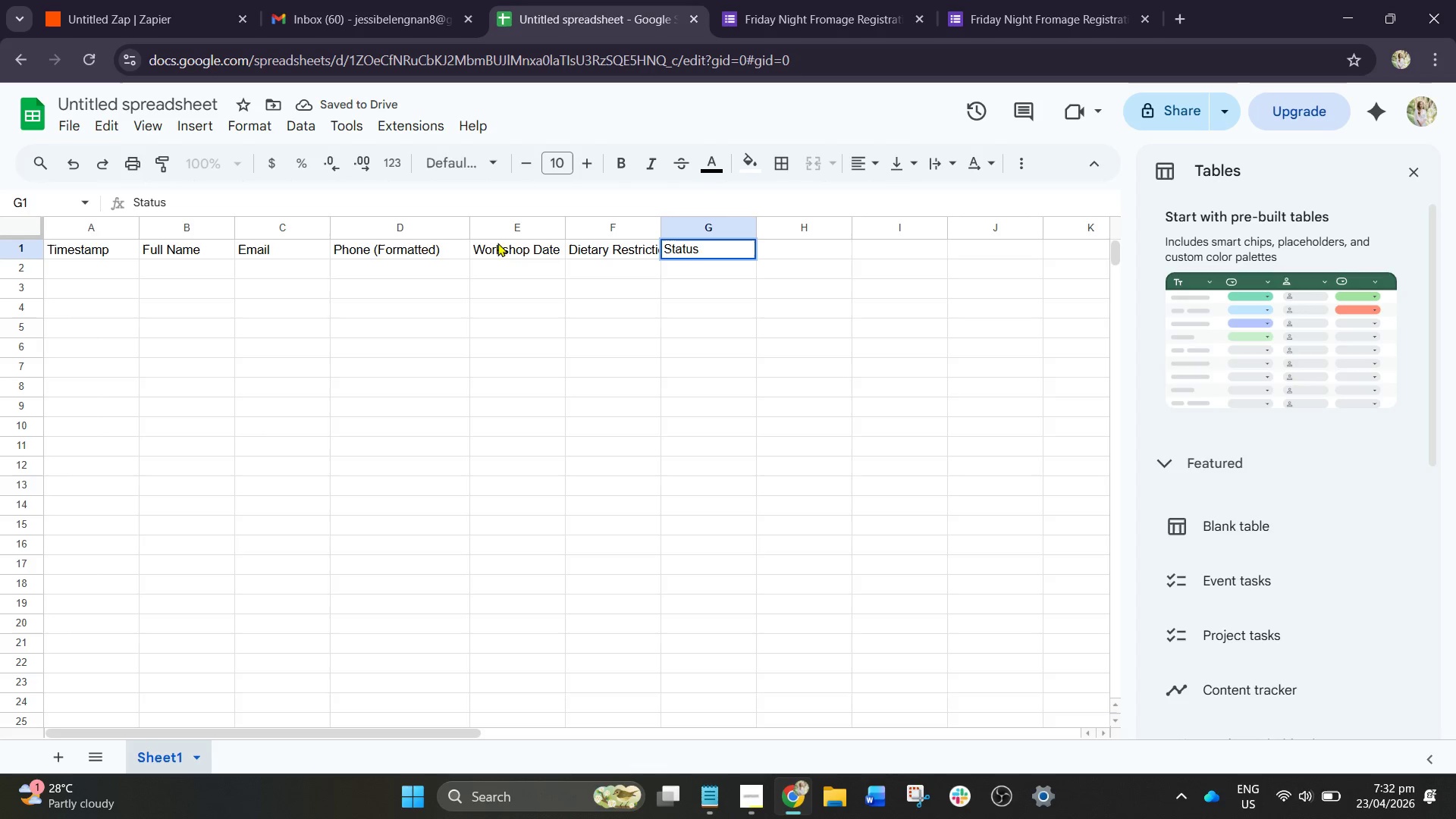 
left_click_drag(start_coordinate=[663, 227], to_coordinate=[689, 234])
 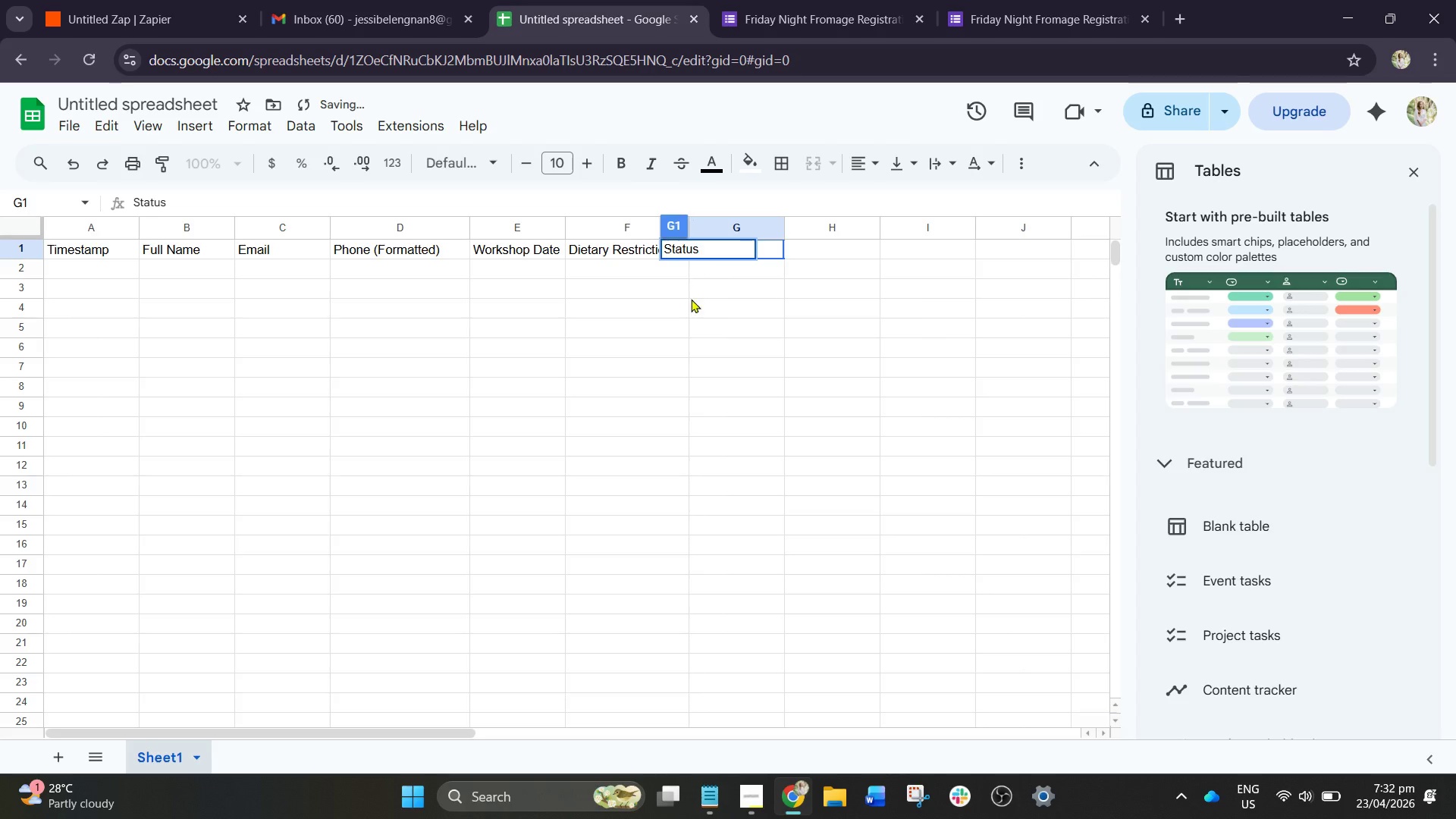 
left_click([690, 311])
 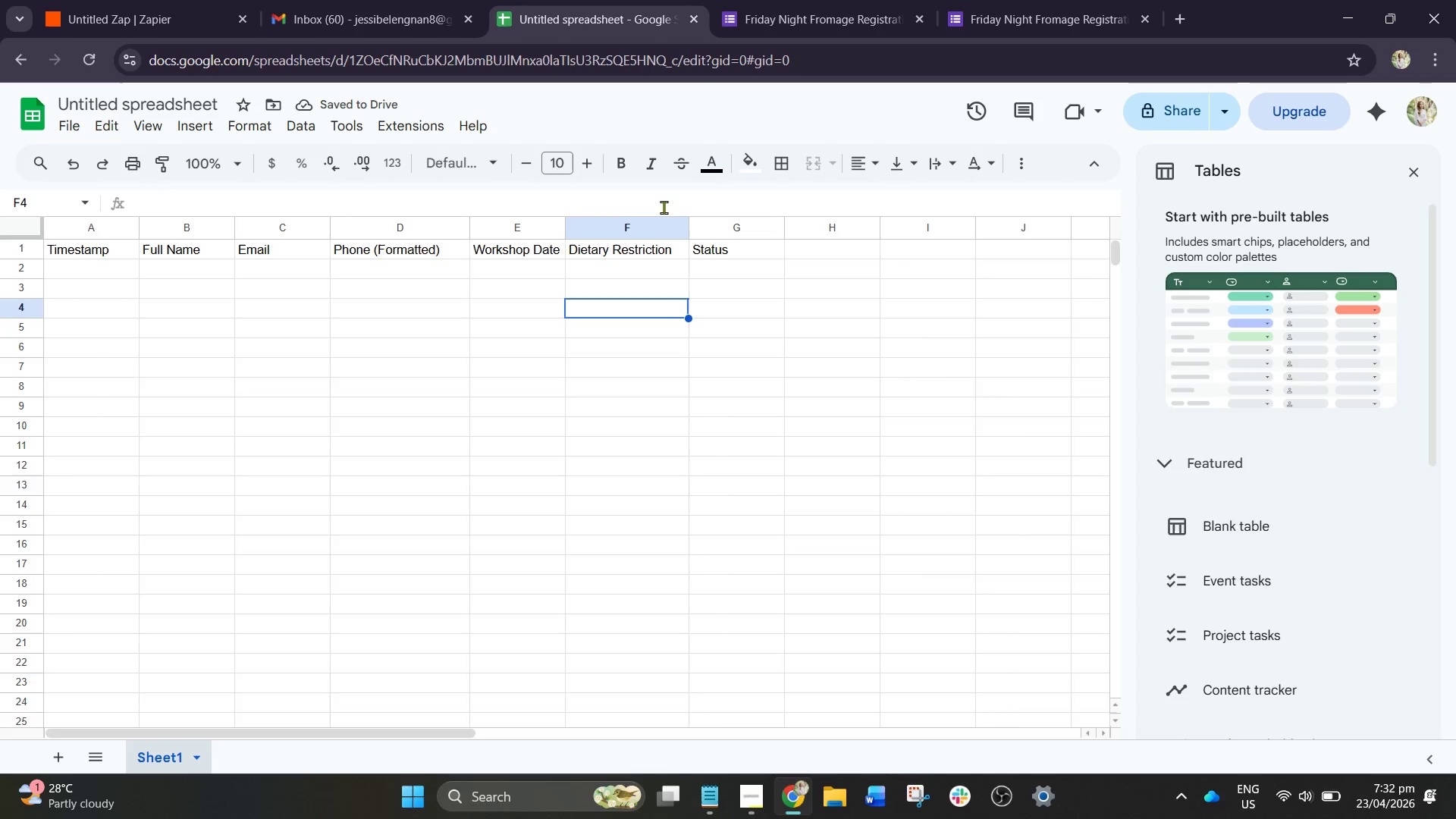 
left_click_drag(start_coordinate=[570, 224], to_coordinate=[590, 206])
 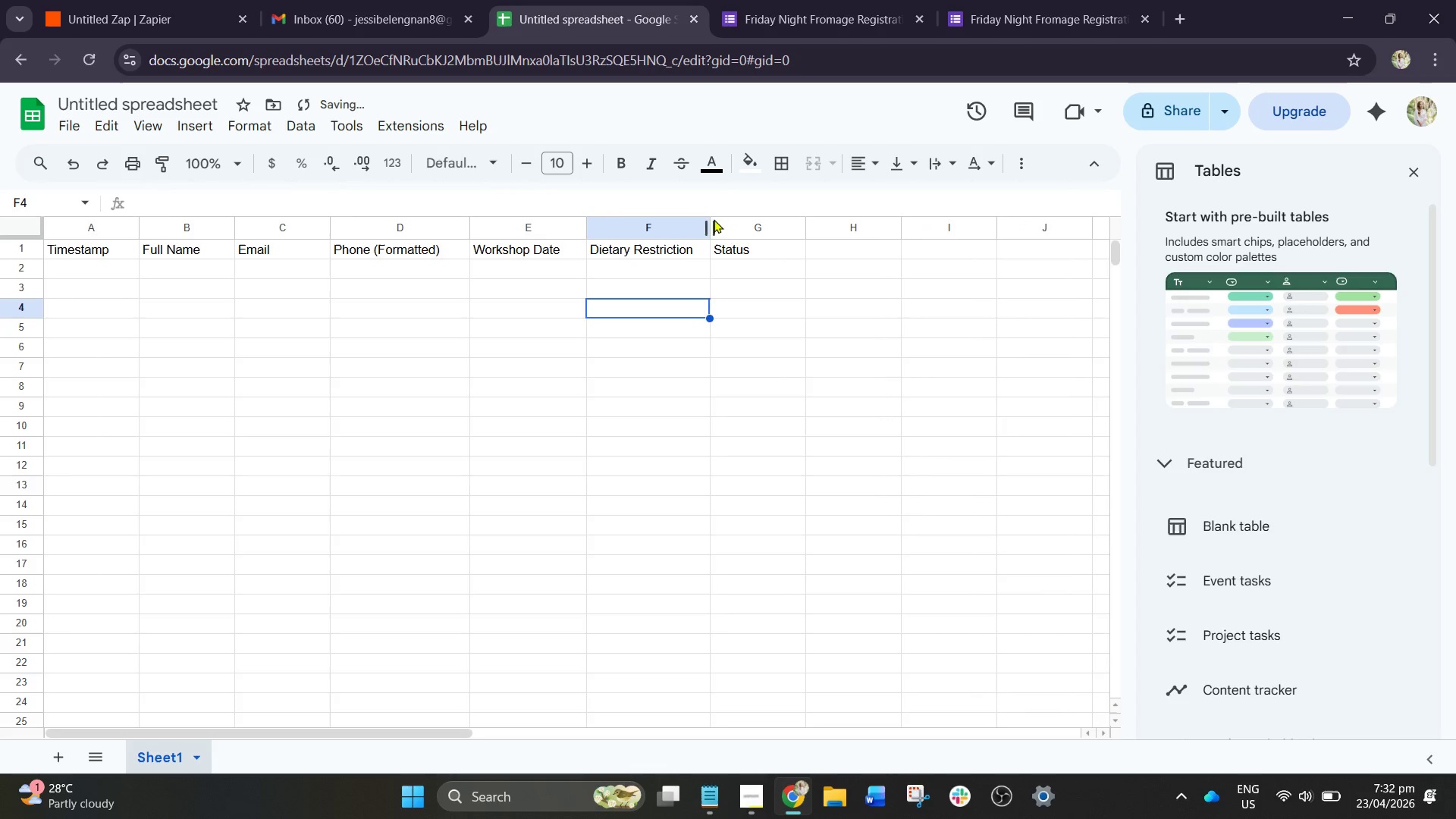 
left_click_drag(start_coordinate=[709, 221], to_coordinate=[730, 217])
 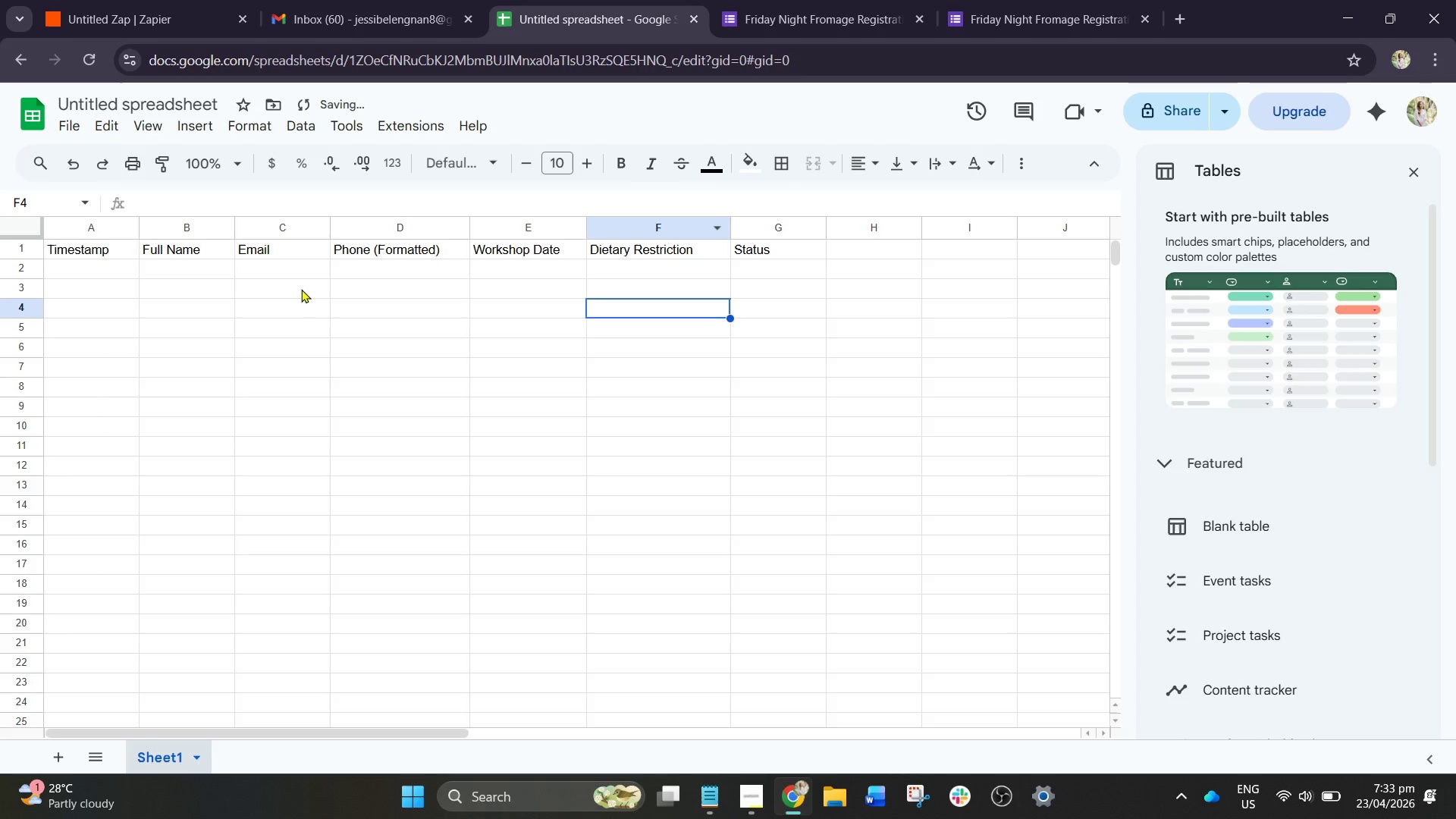 
left_click([106, 250])
 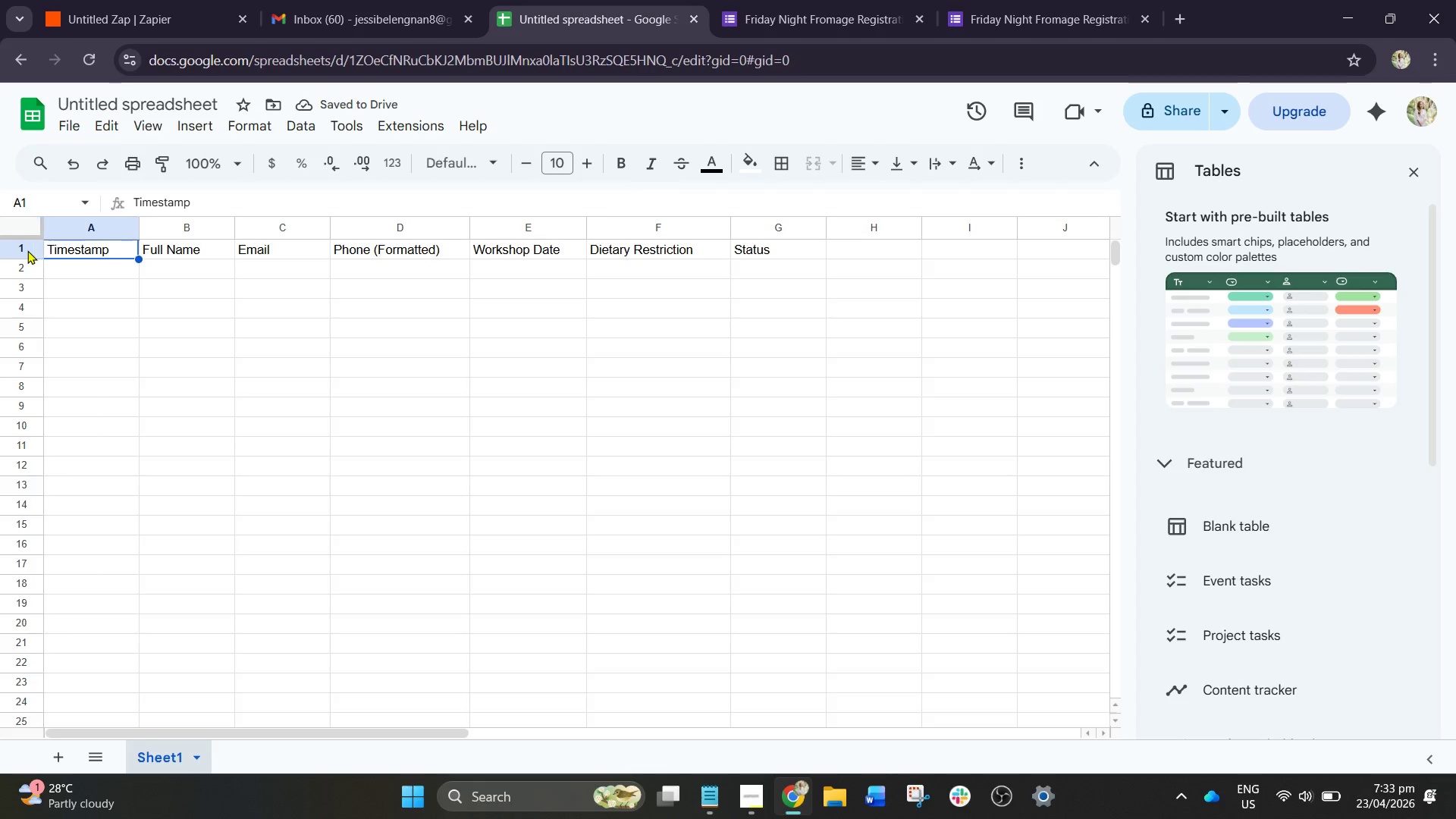 
left_click([25, 250])
 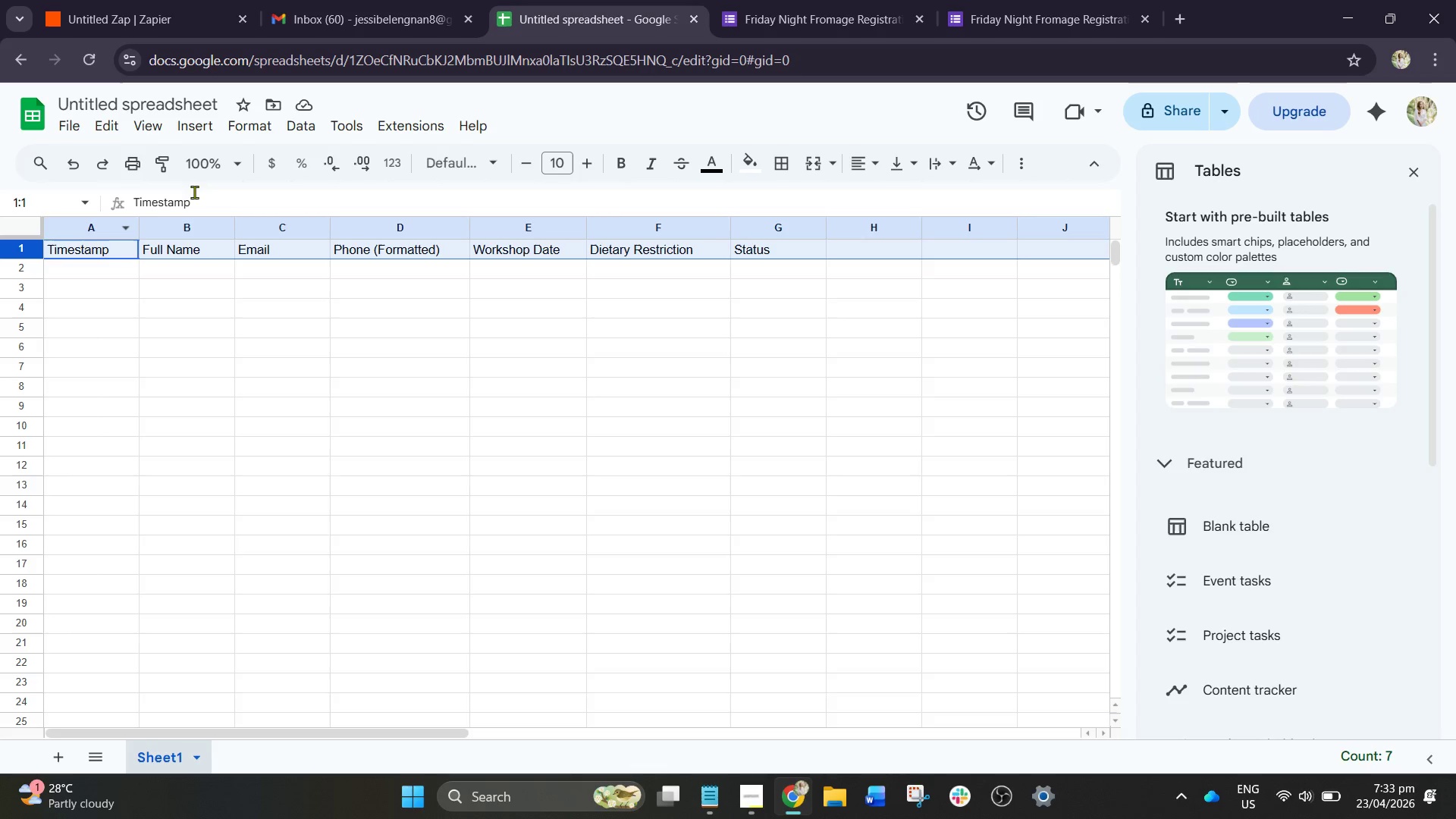 
left_click([620, 164])
 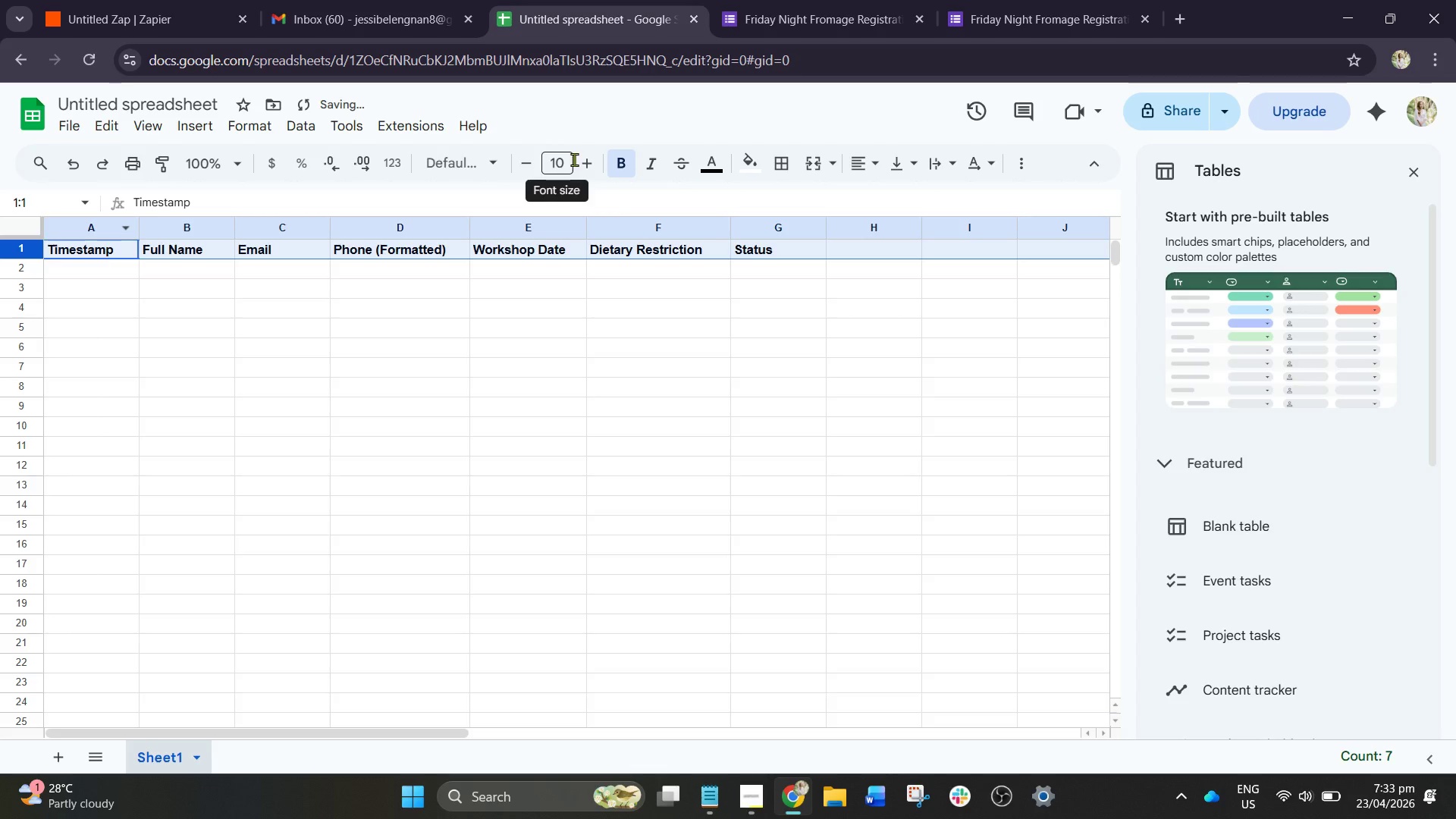 
double_click([592, 173])
 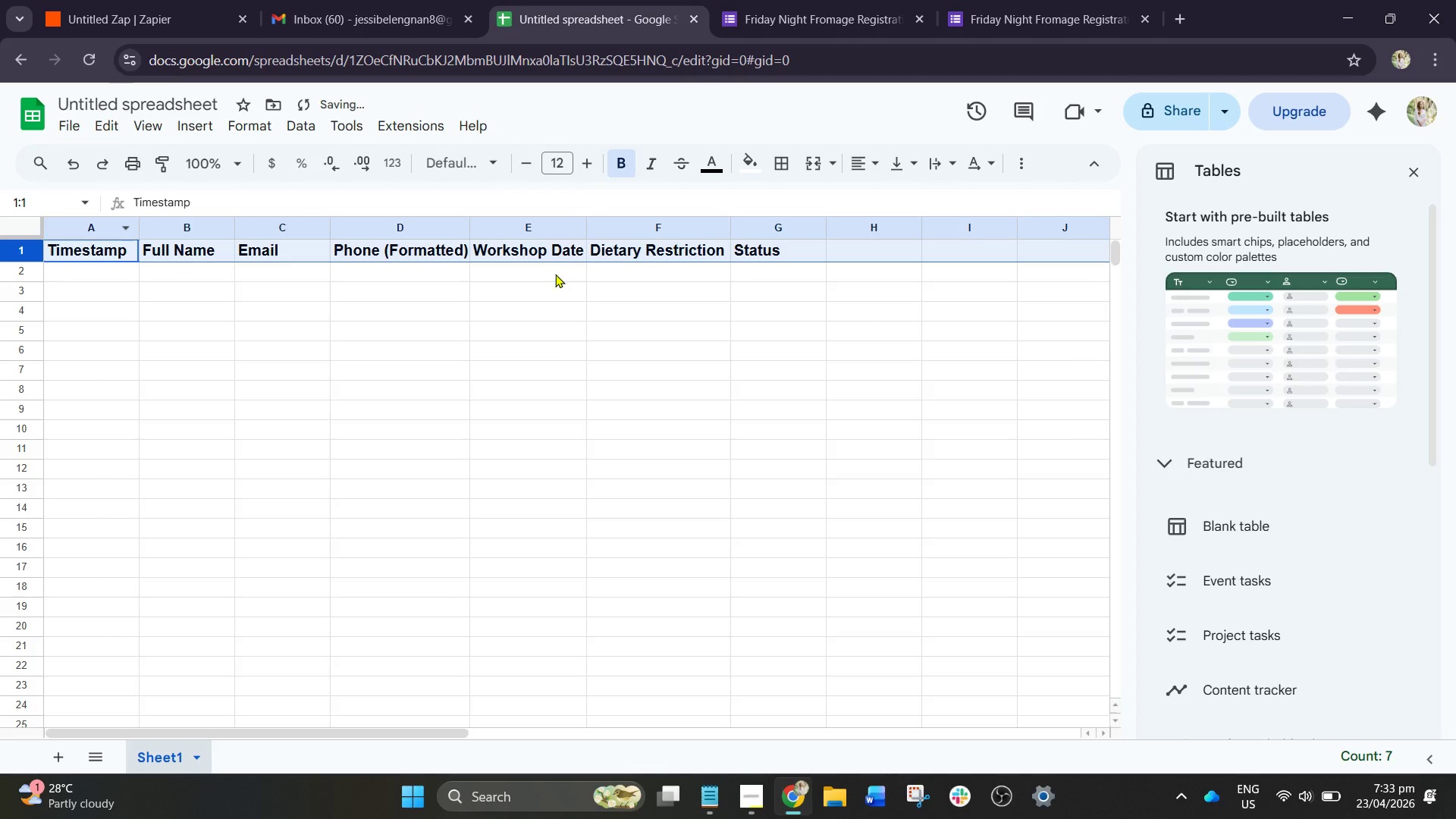 
left_click([526, 303])
 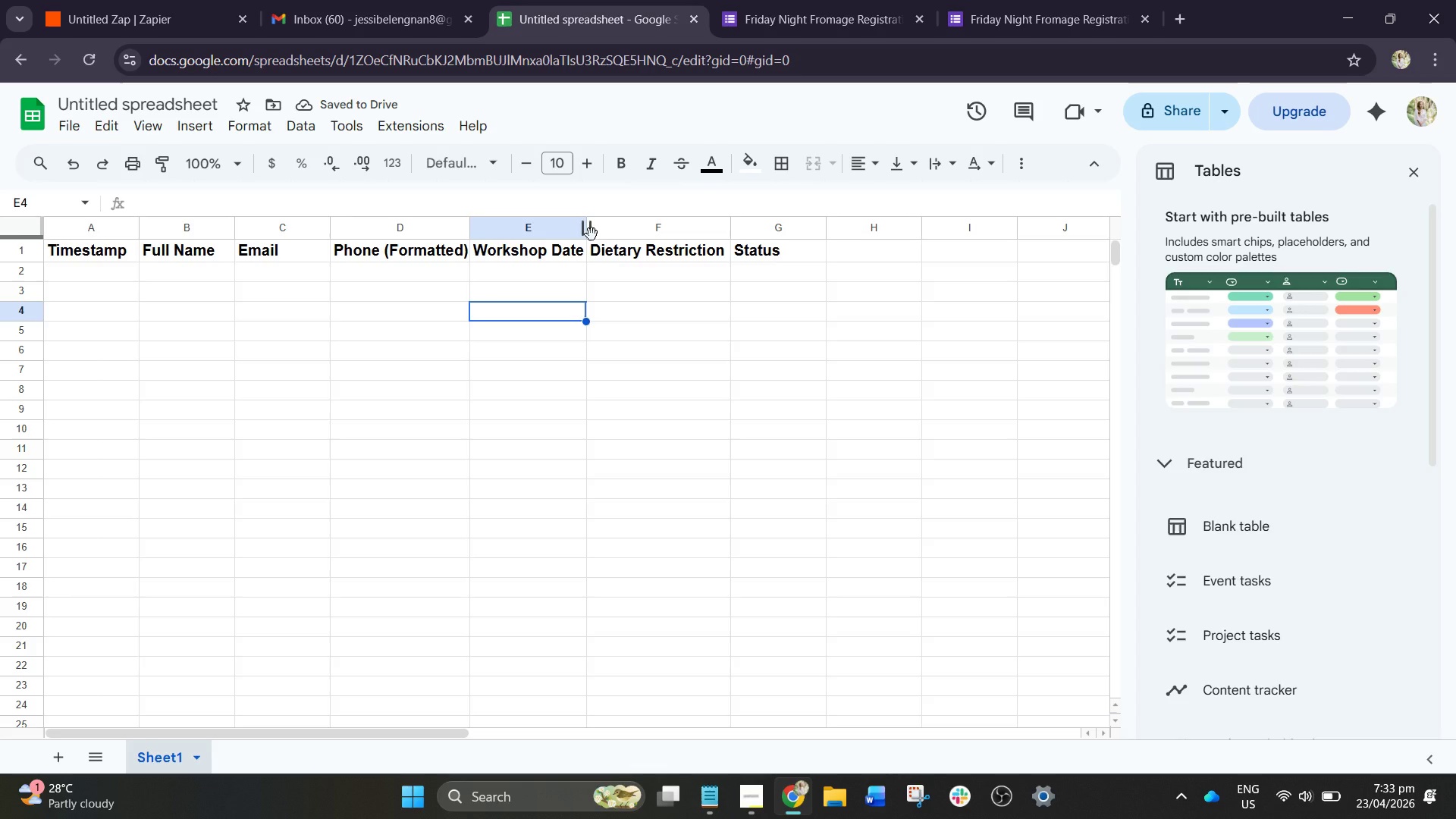 
wait(5.44)
 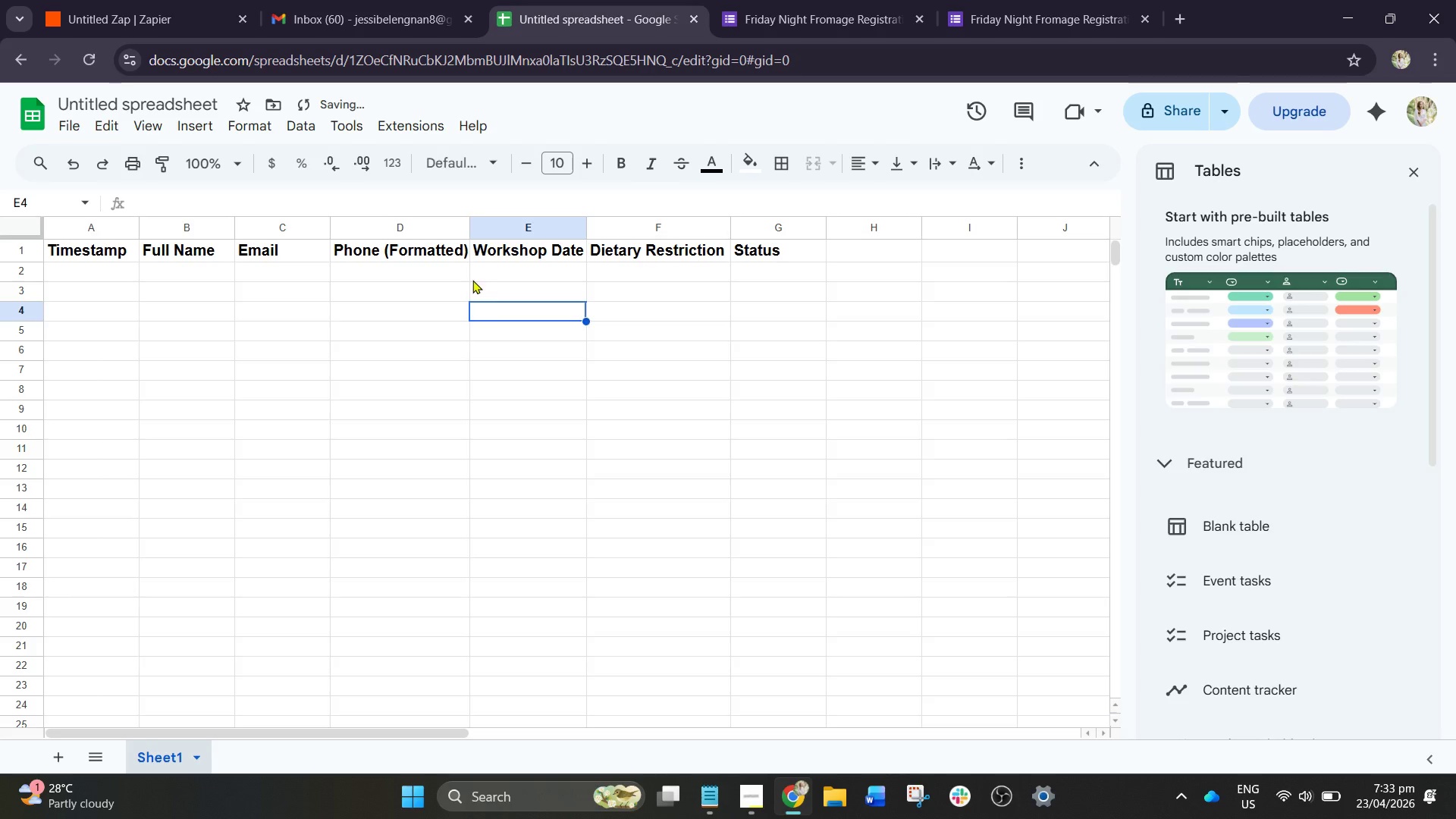 
left_click_drag(start_coordinate=[592, 234], to_coordinate=[618, 231])
 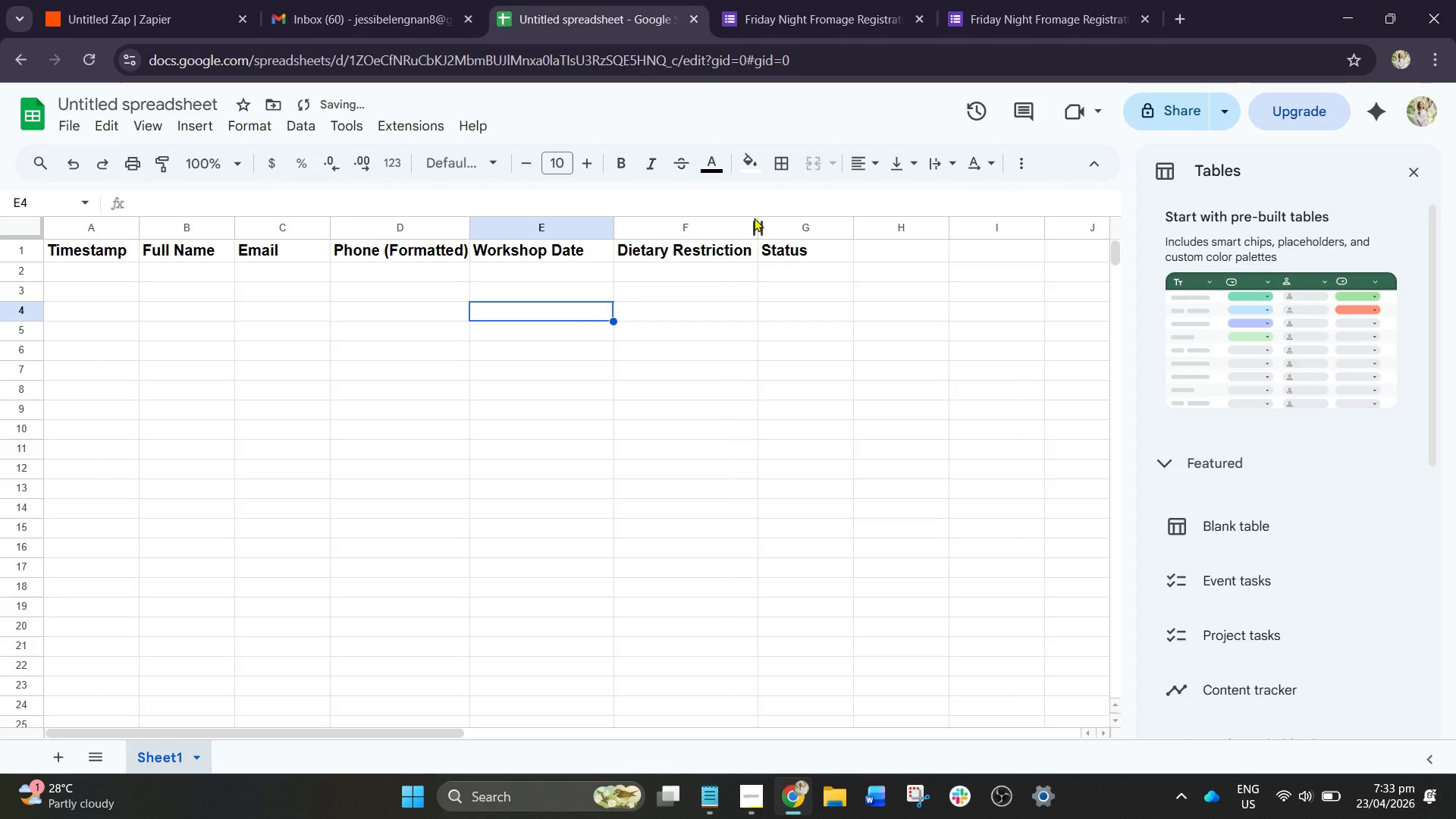 
left_click_drag(start_coordinate=[758, 224], to_coordinate=[777, 224])
 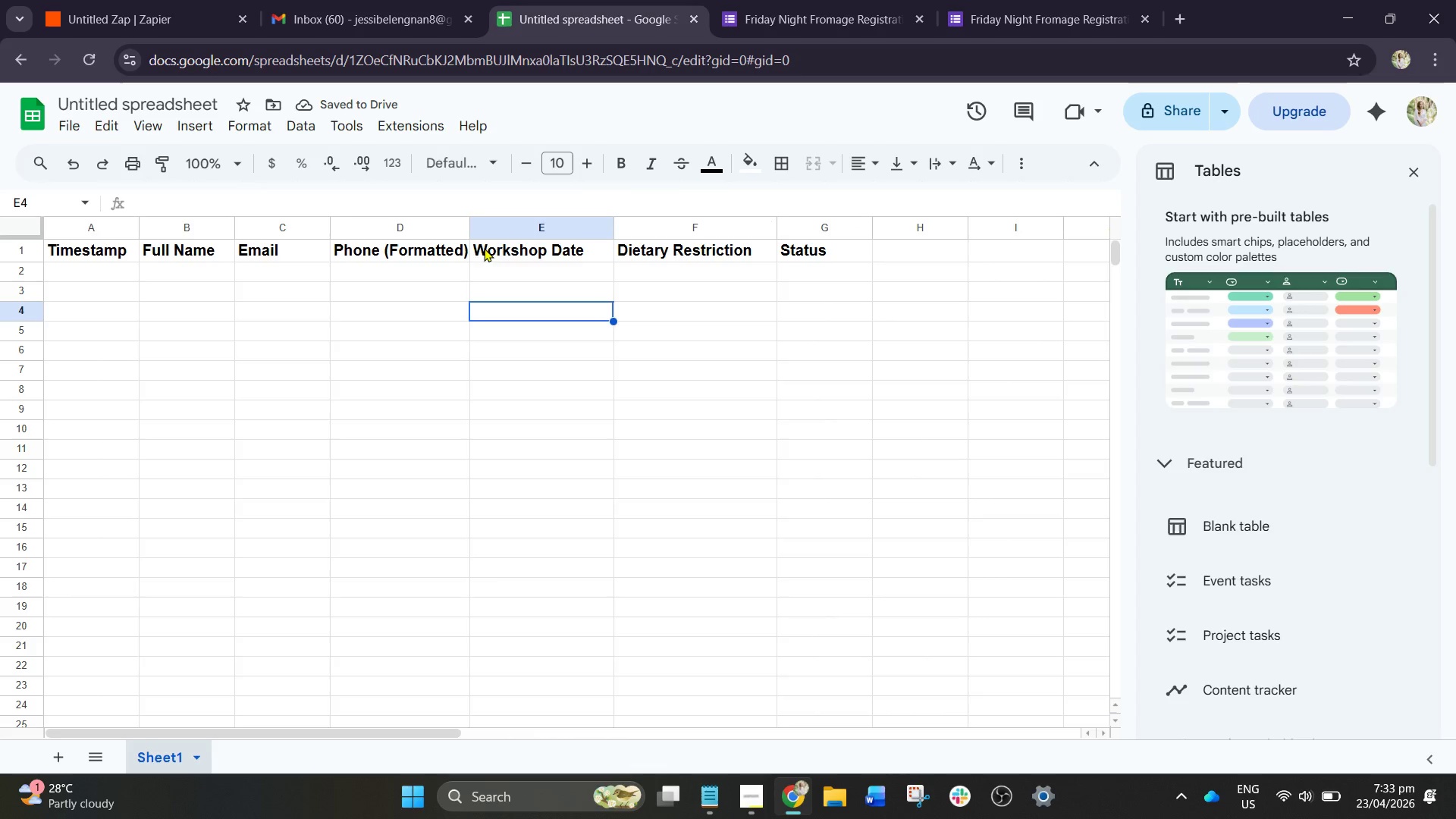 
wait(5.91)
 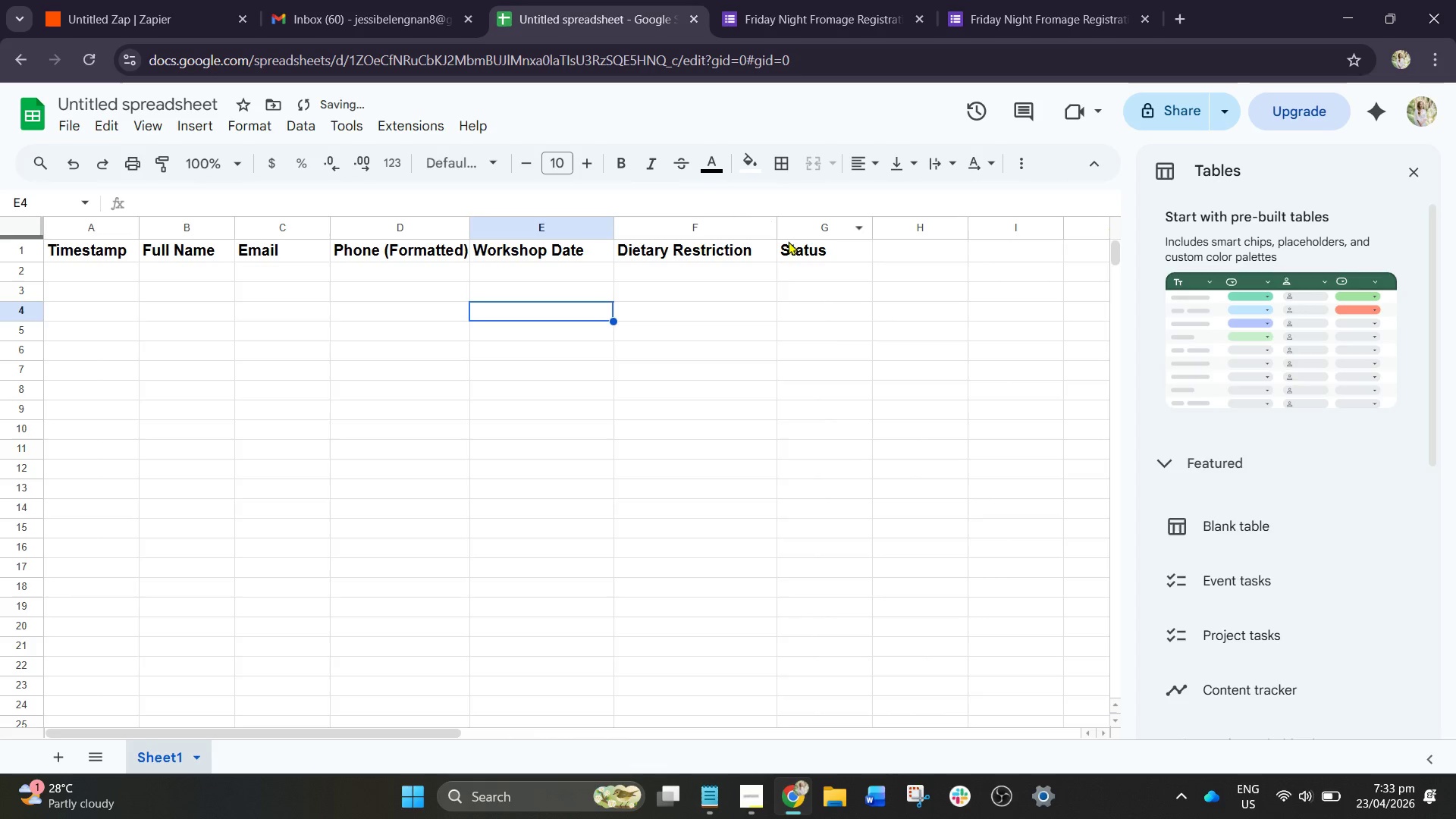 
left_click_drag(start_coordinate=[469, 229], to_coordinate=[500, 229])
 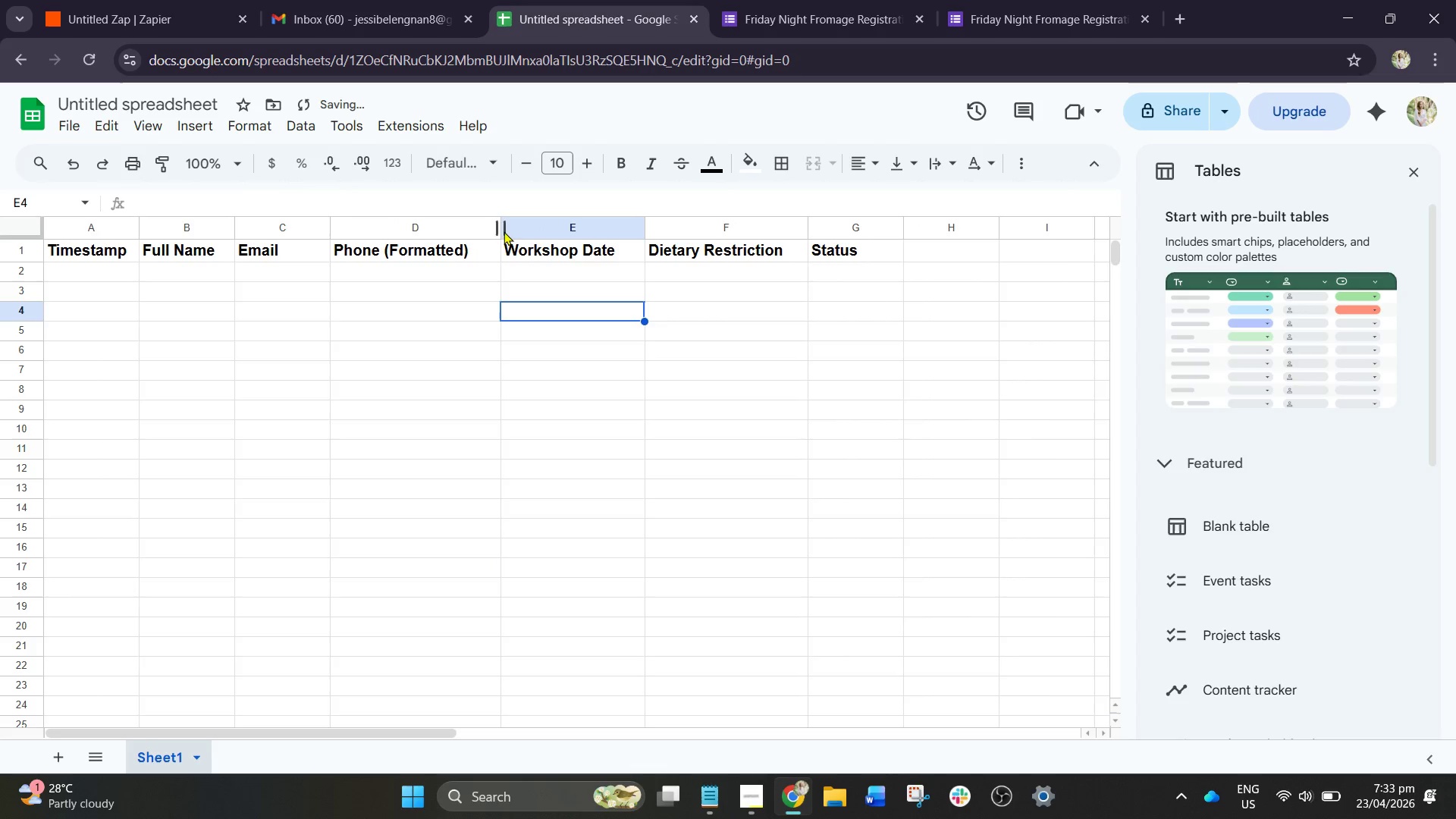 
left_click_drag(start_coordinate=[504, 231], to_coordinate=[496, 233])
 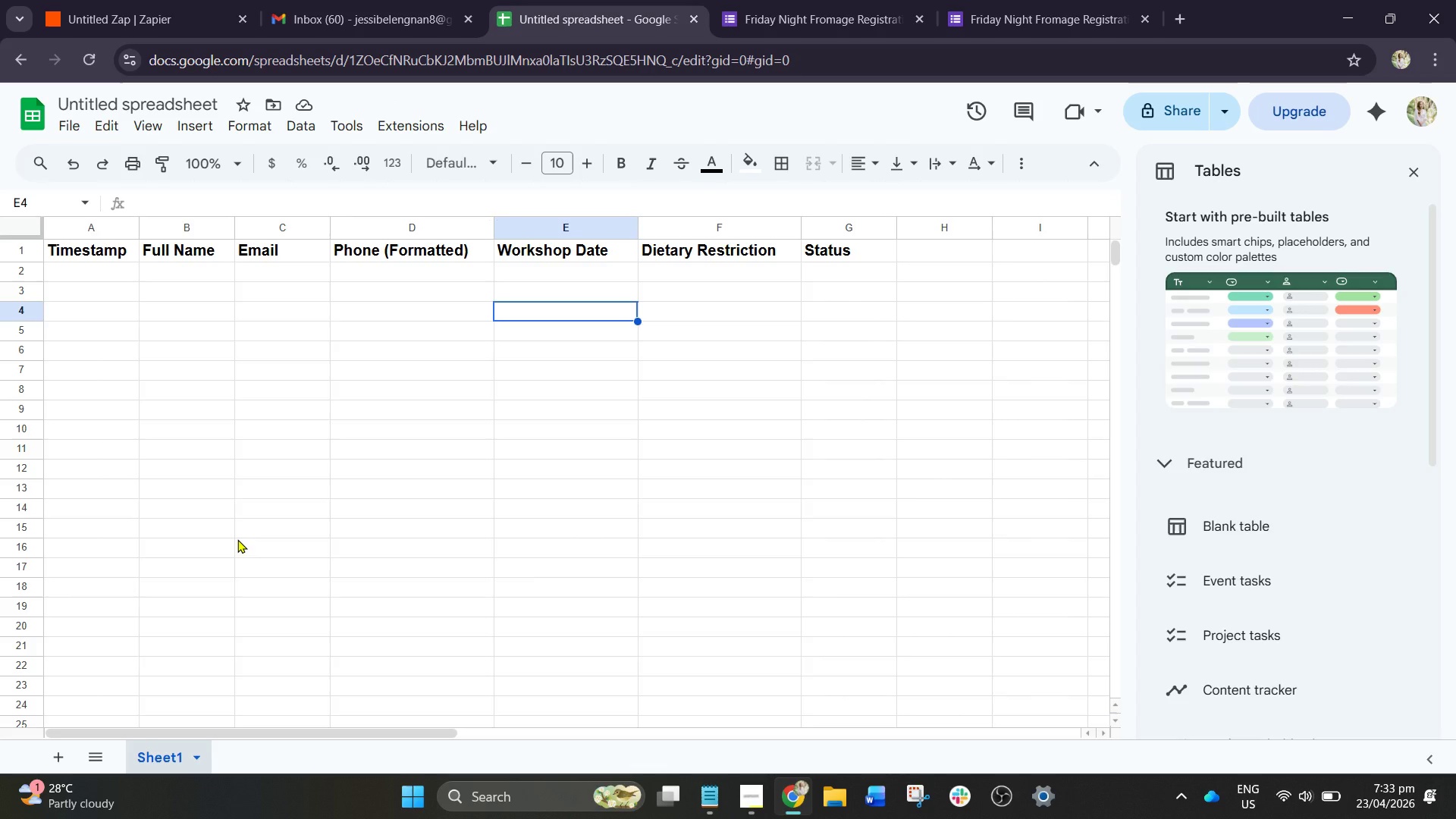 
wait(18.72)
 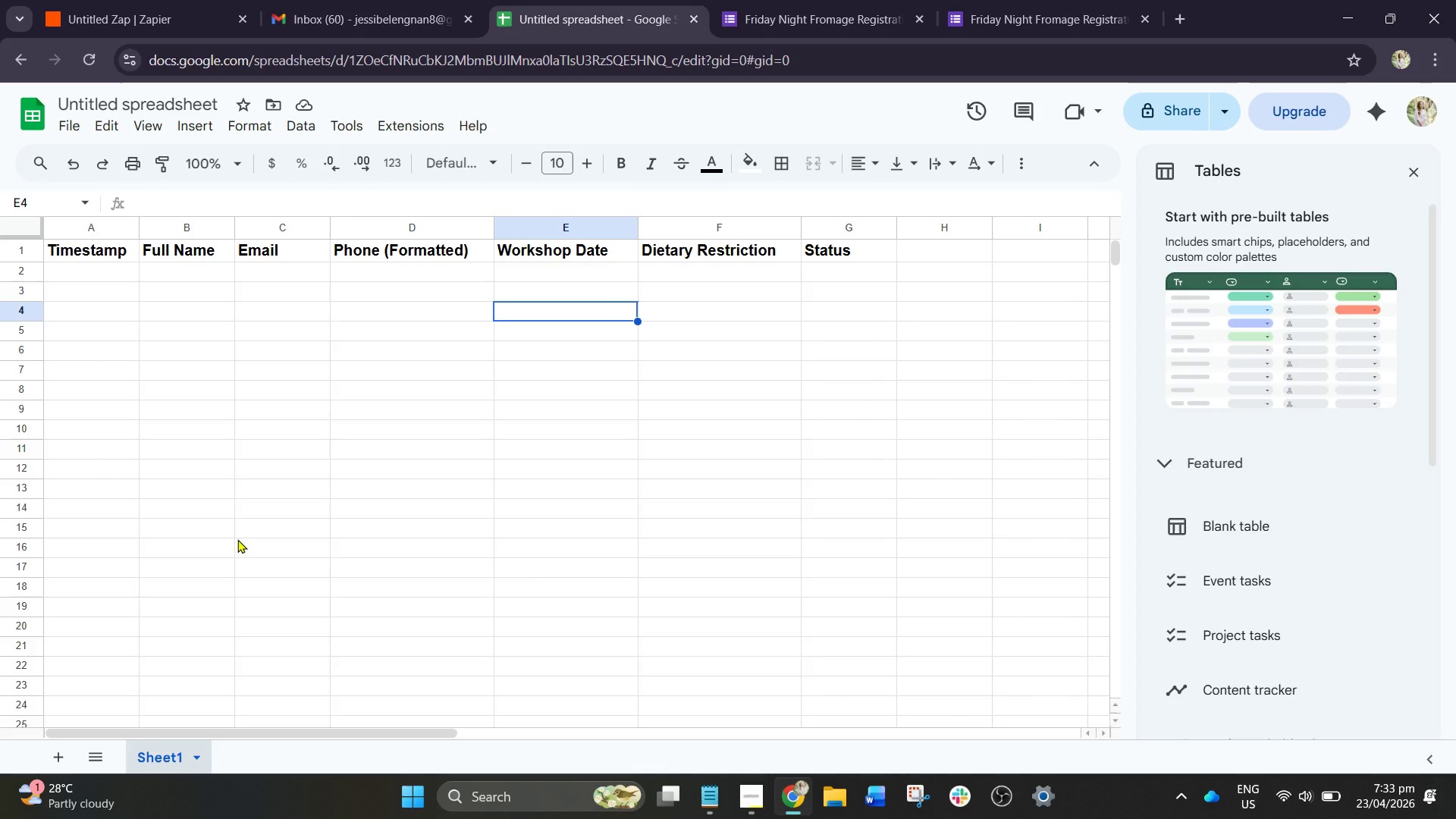 
left_click([109, 0])
 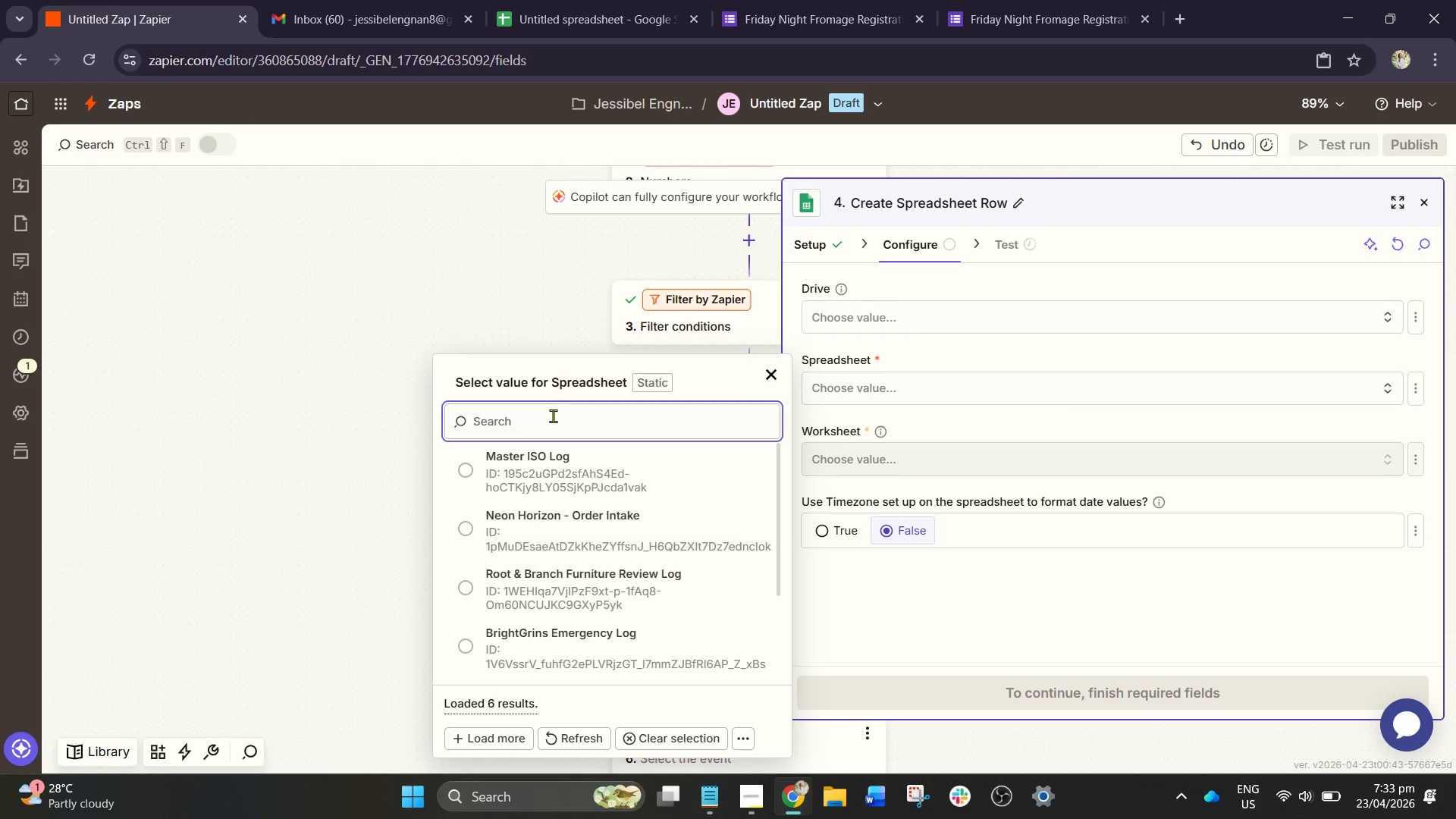 
left_click([570, 731])
 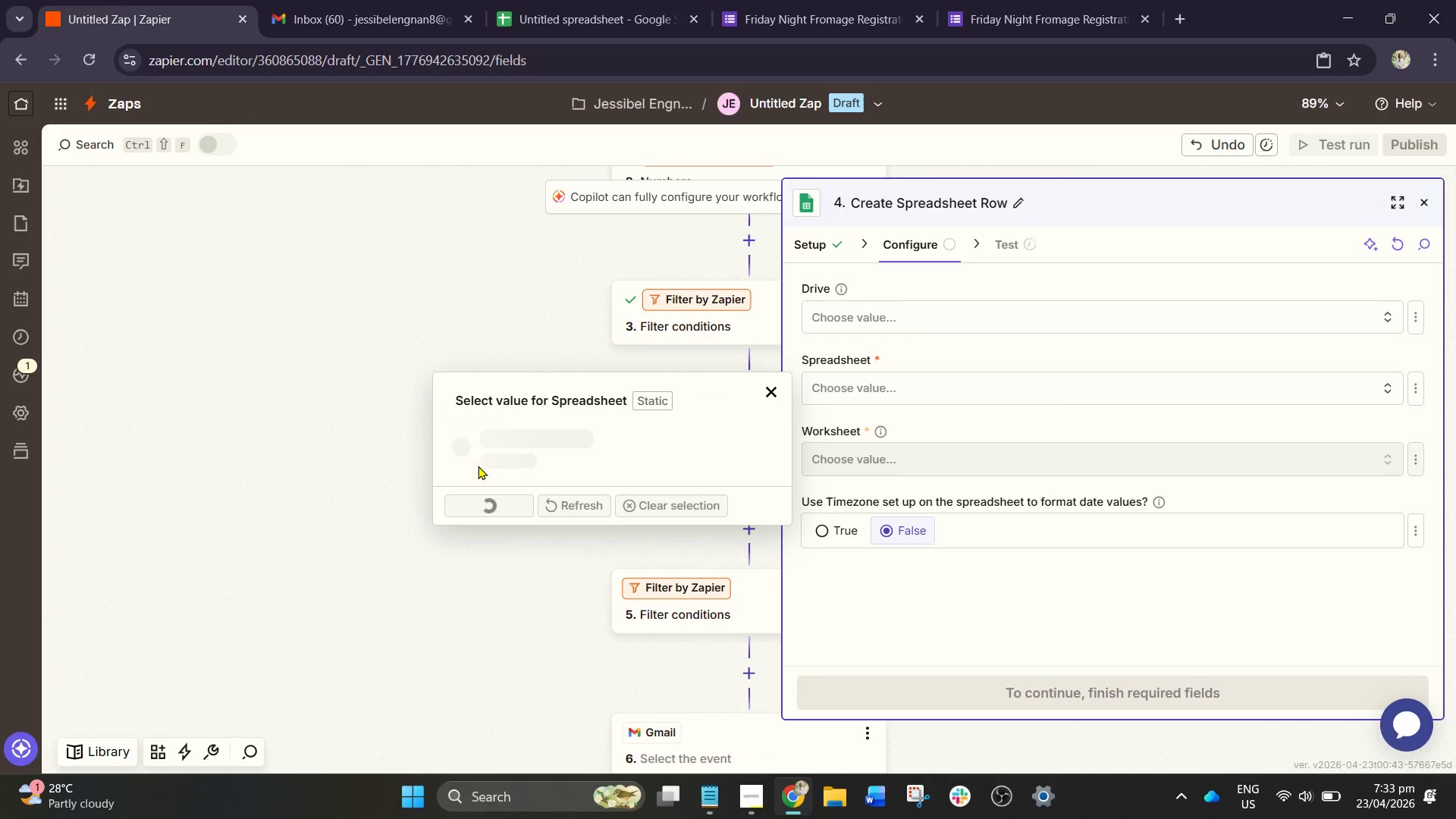 
mouse_move([493, 429])
 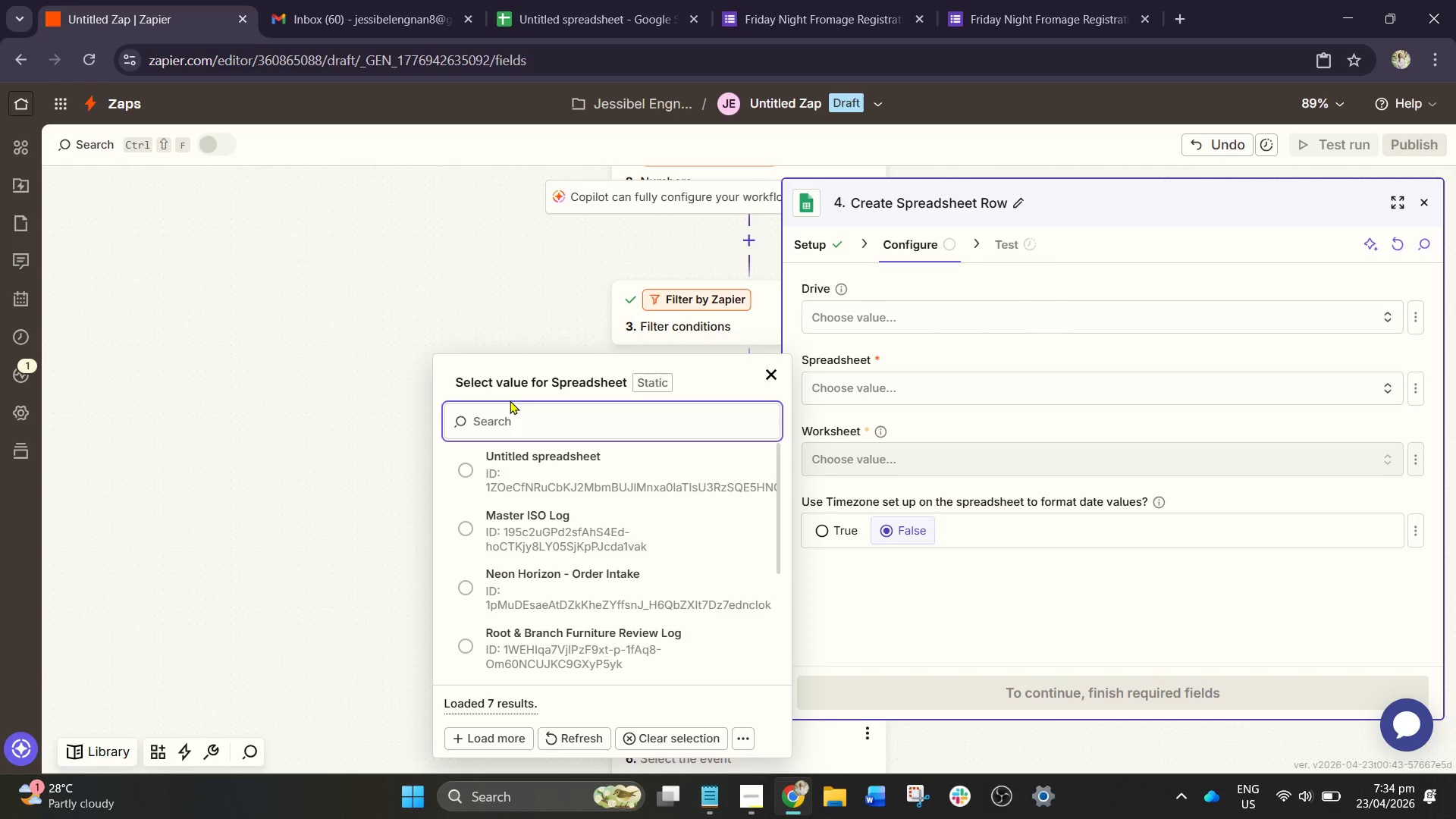 
wait(16.05)
 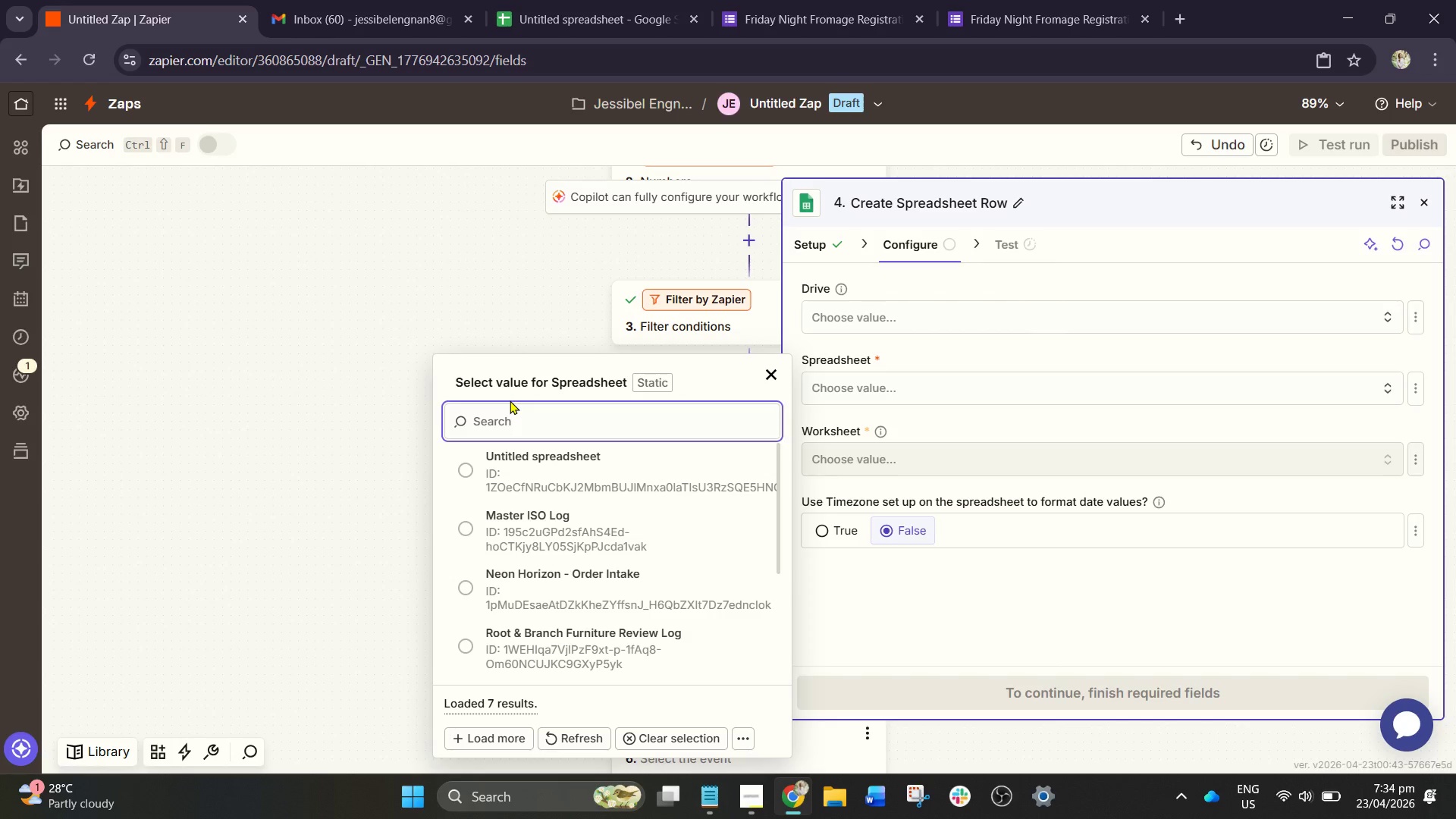 
left_click([610, 0])
 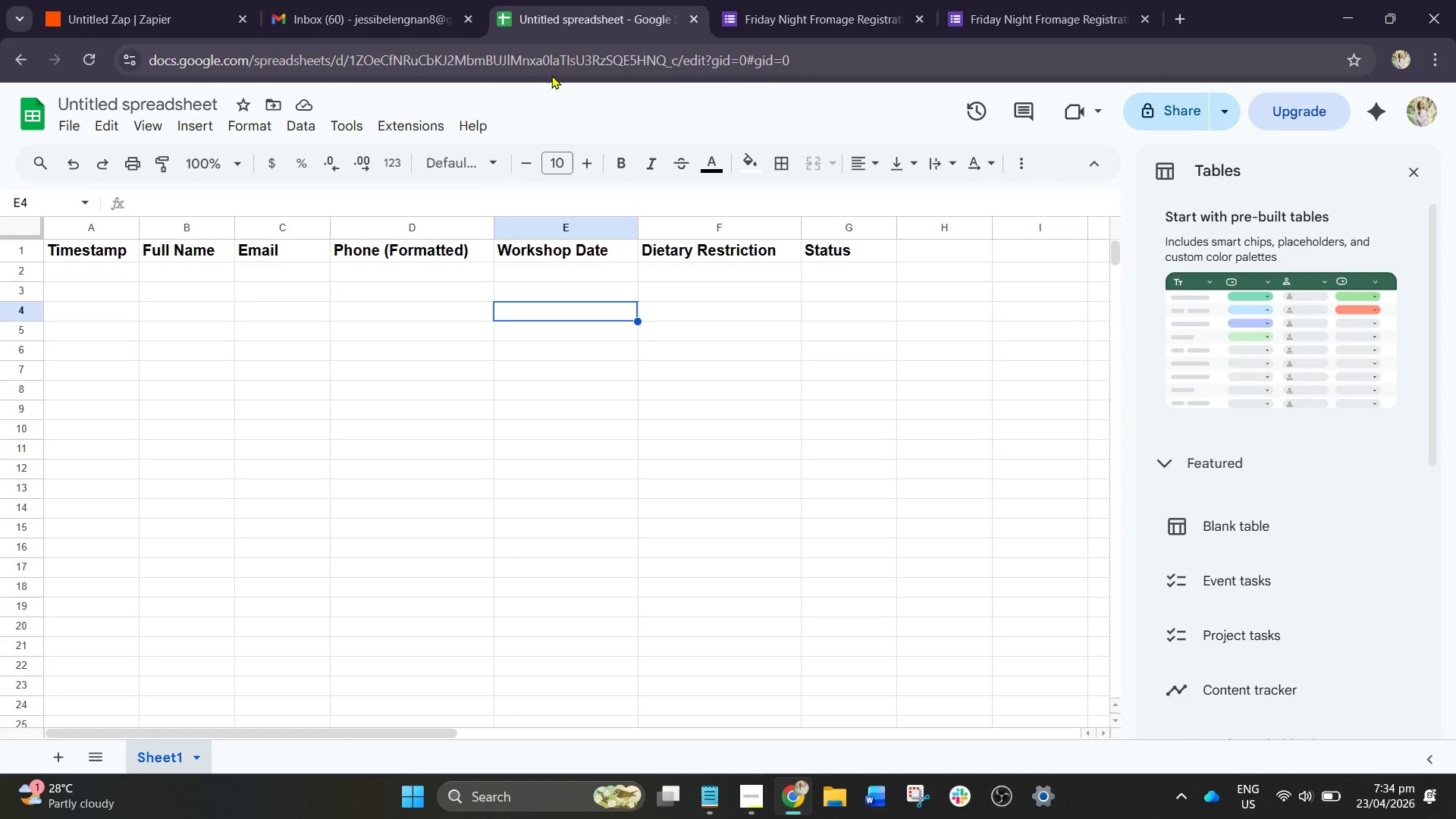 
left_click([193, 106])
 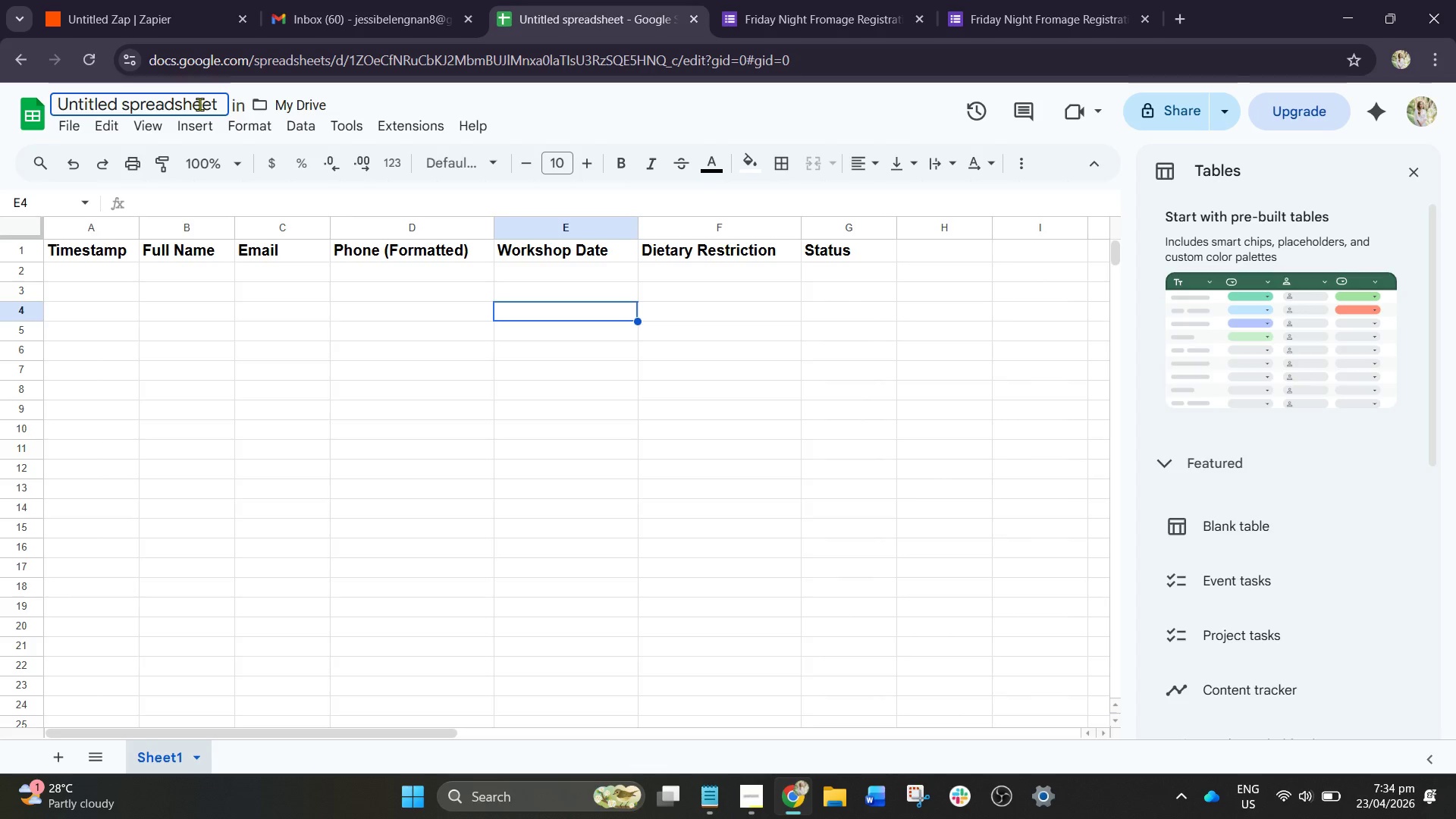 
wait(9.11)
 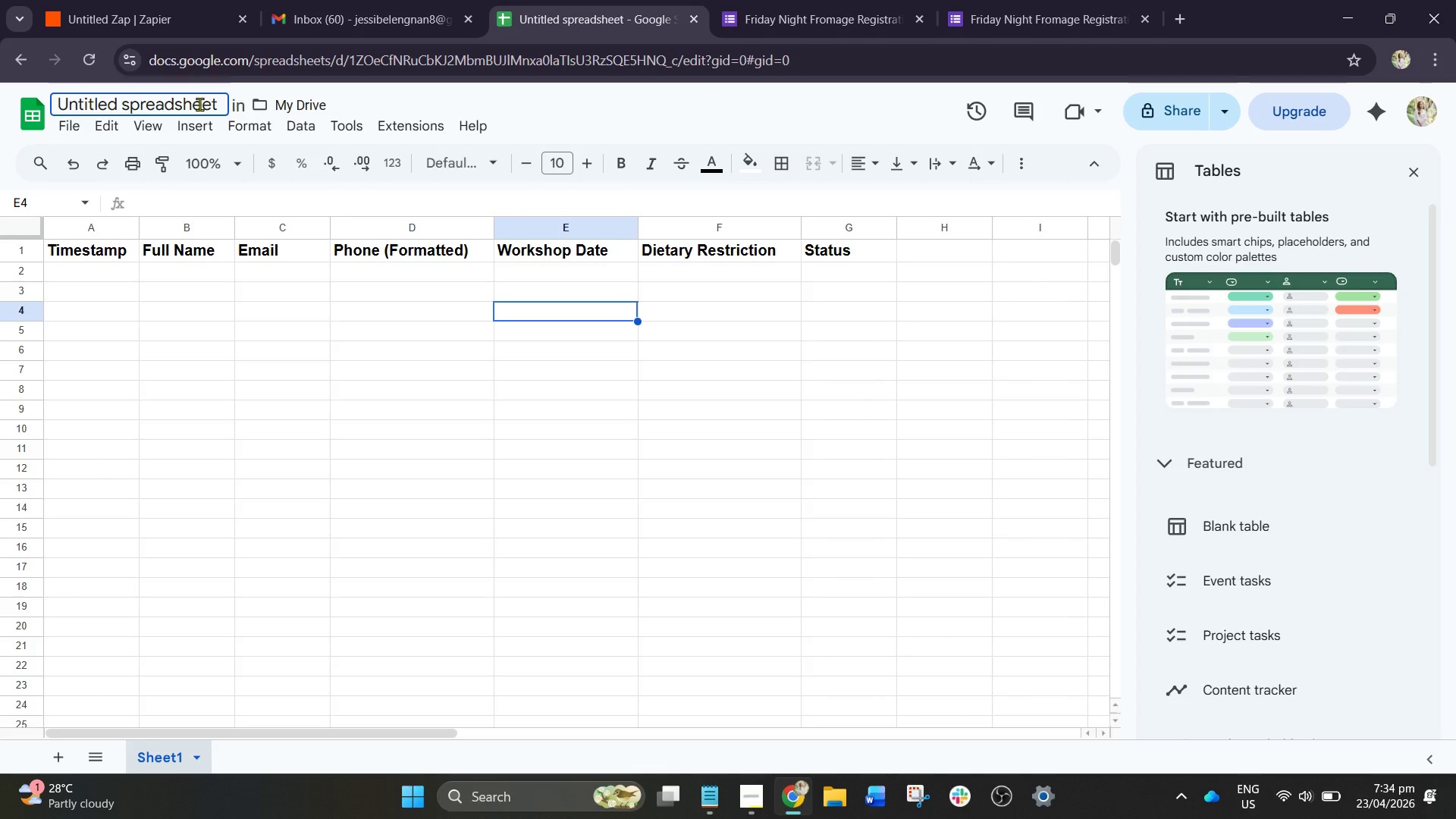 
double_click([213, 101])
 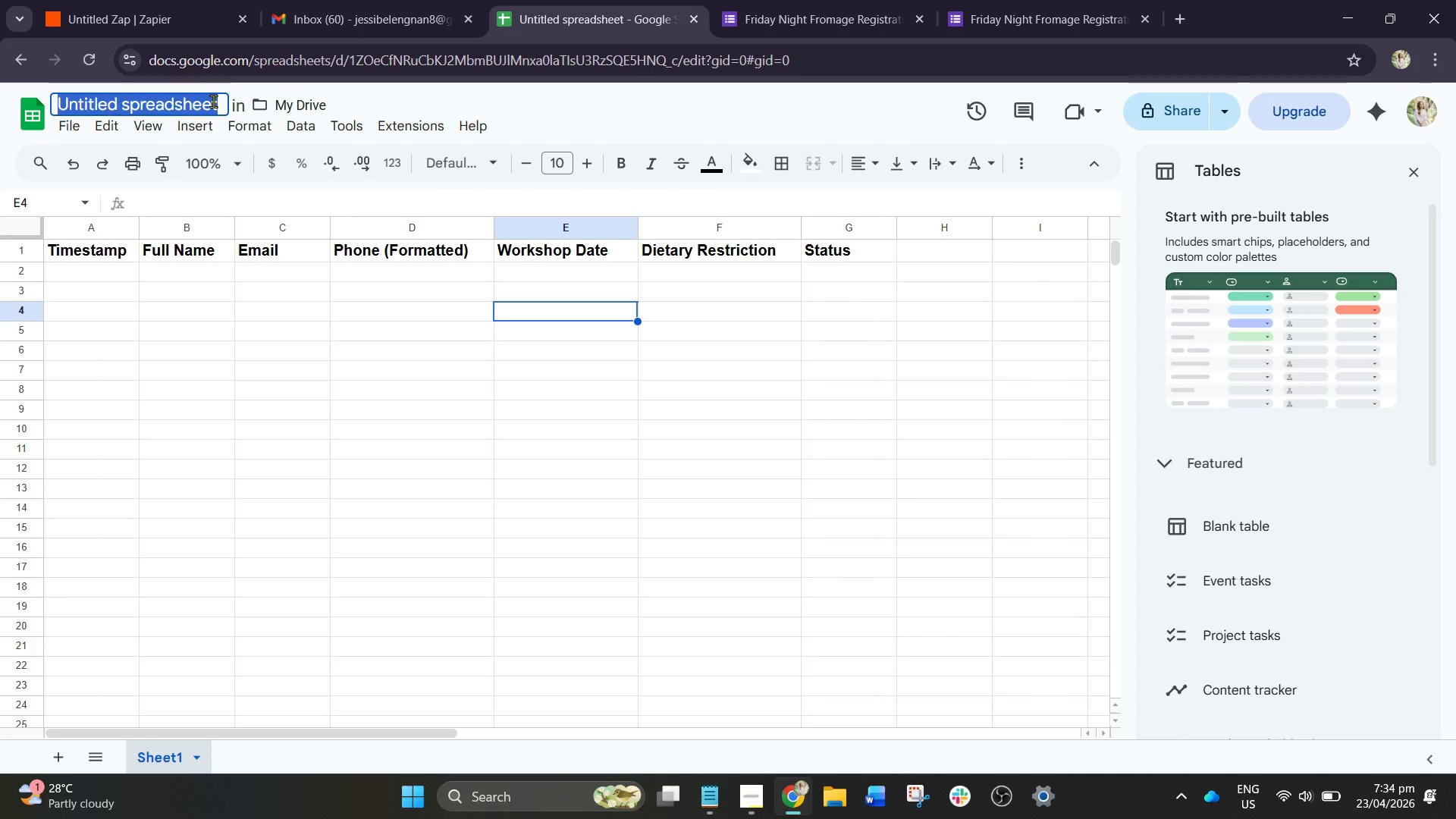 
triple_click([213, 101])
 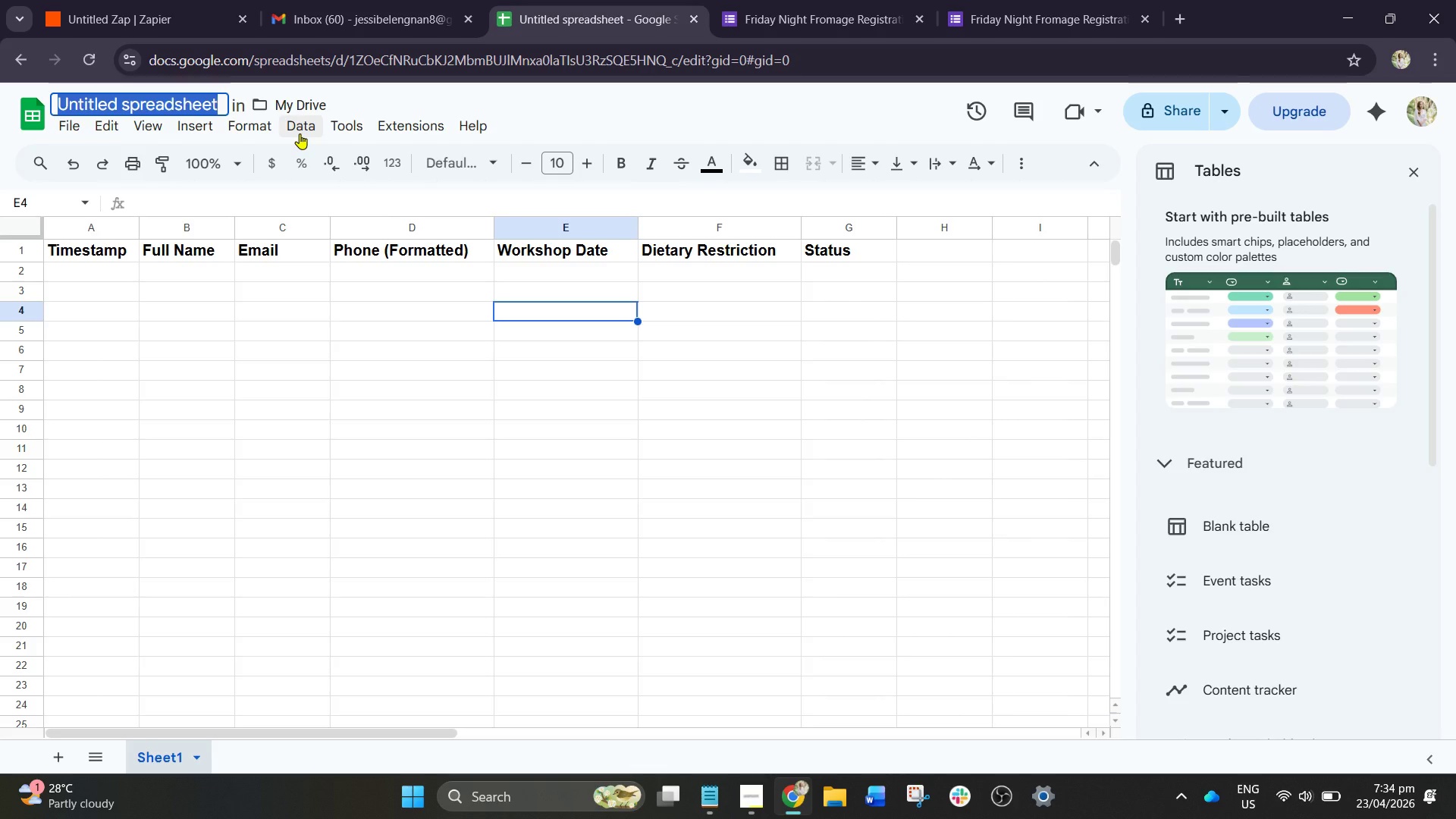 
wait(12.06)
 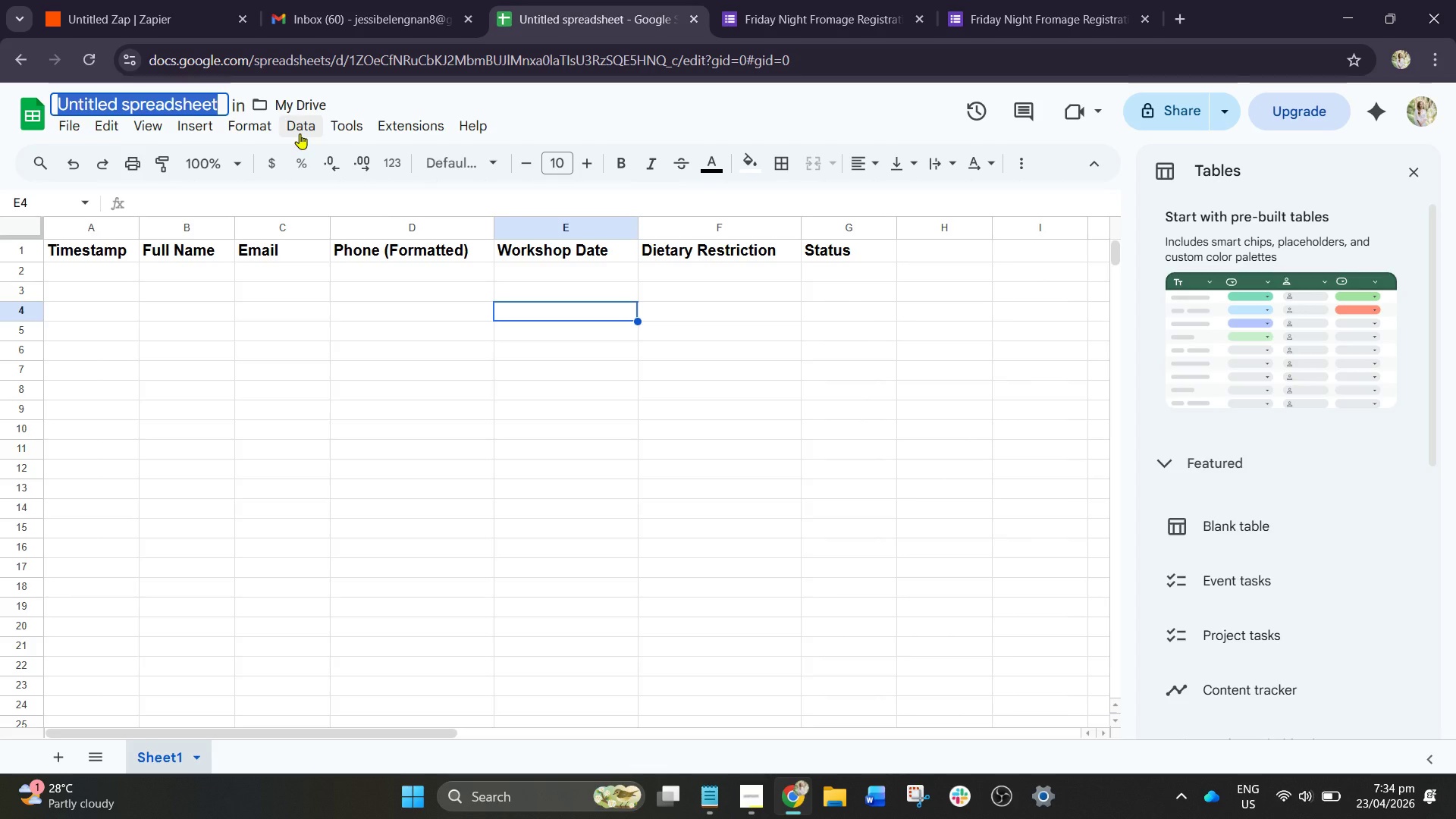 
type(Master)
 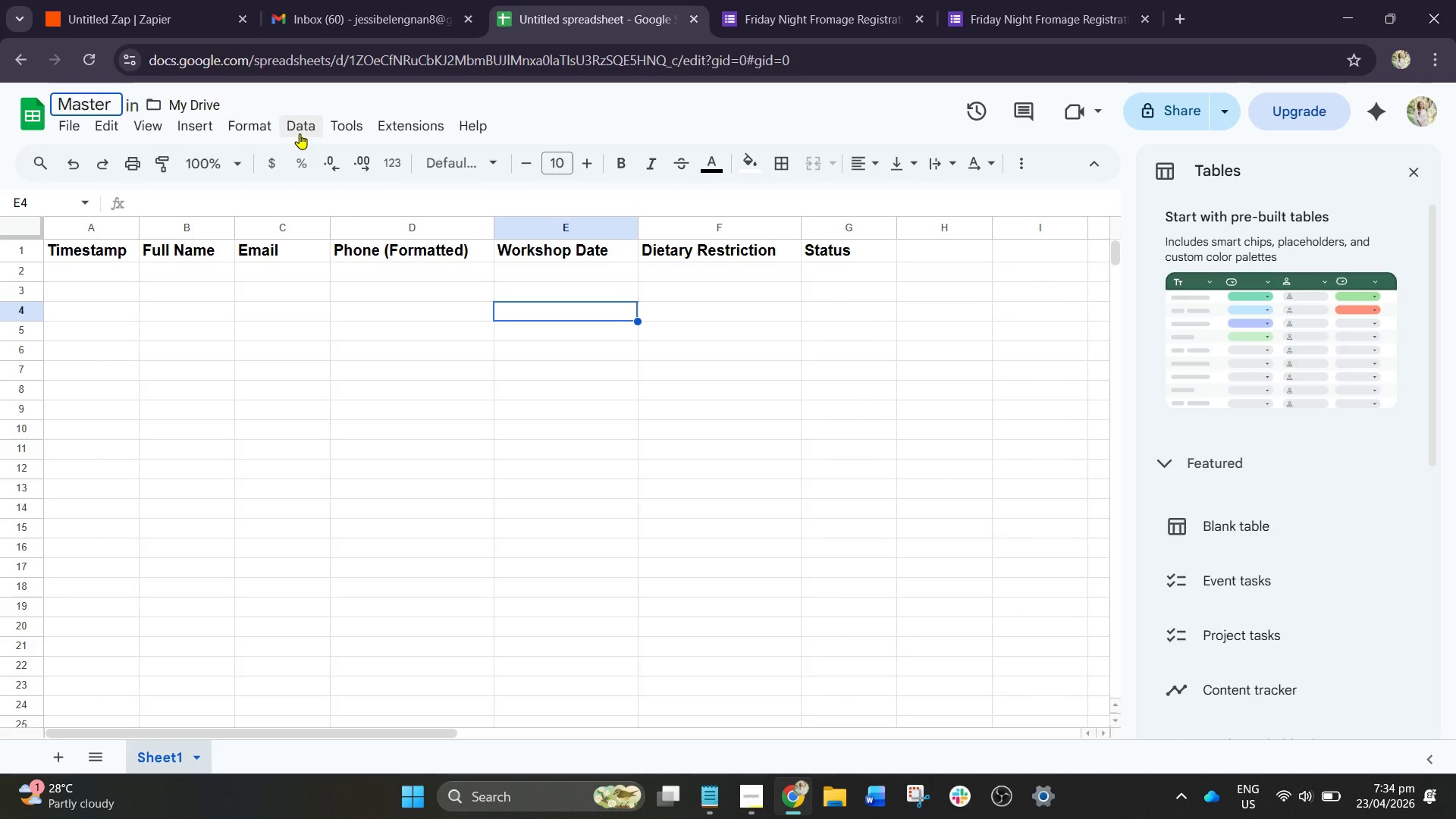 
wait(7.84)
 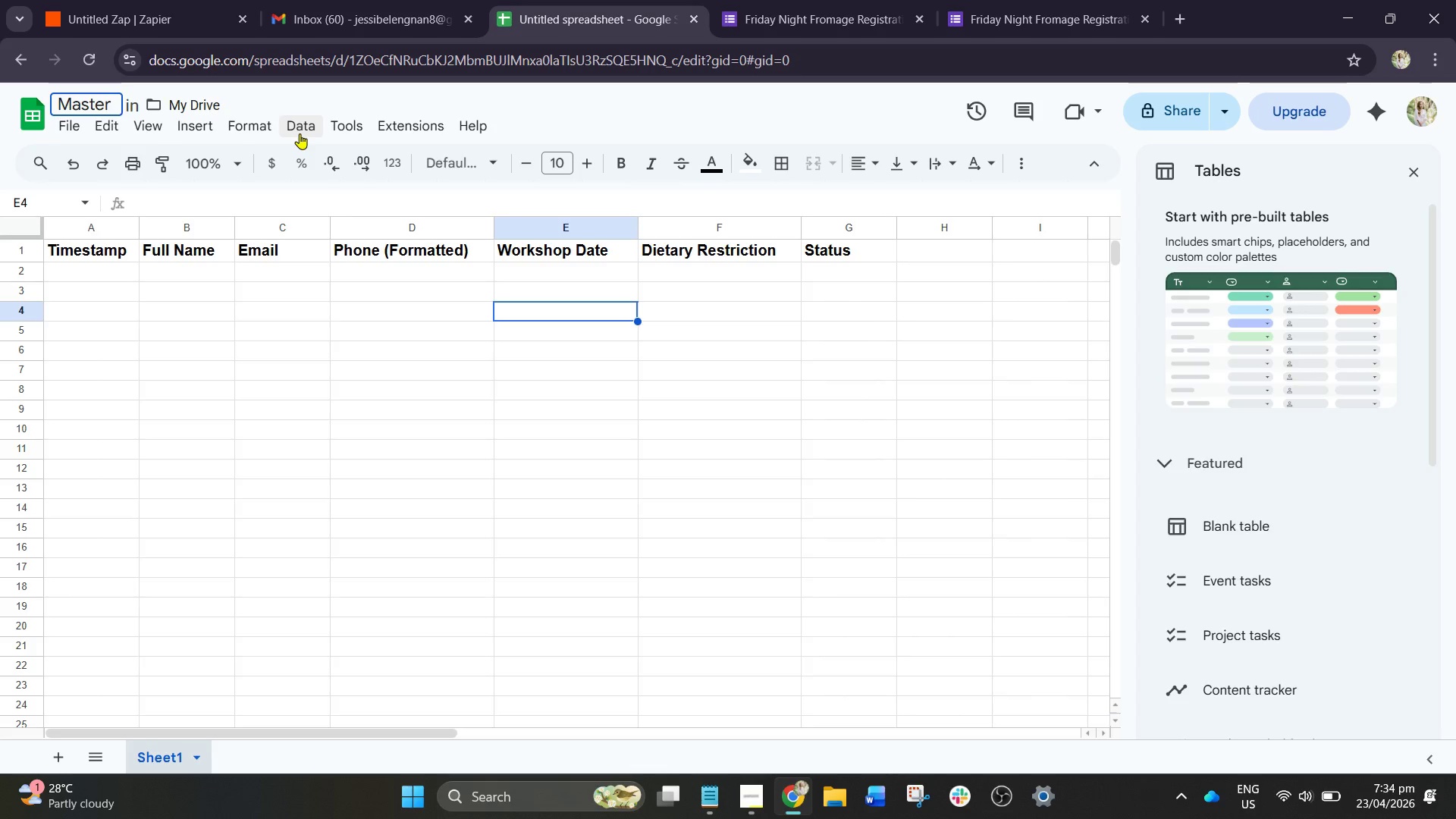 
type( Guest List )
 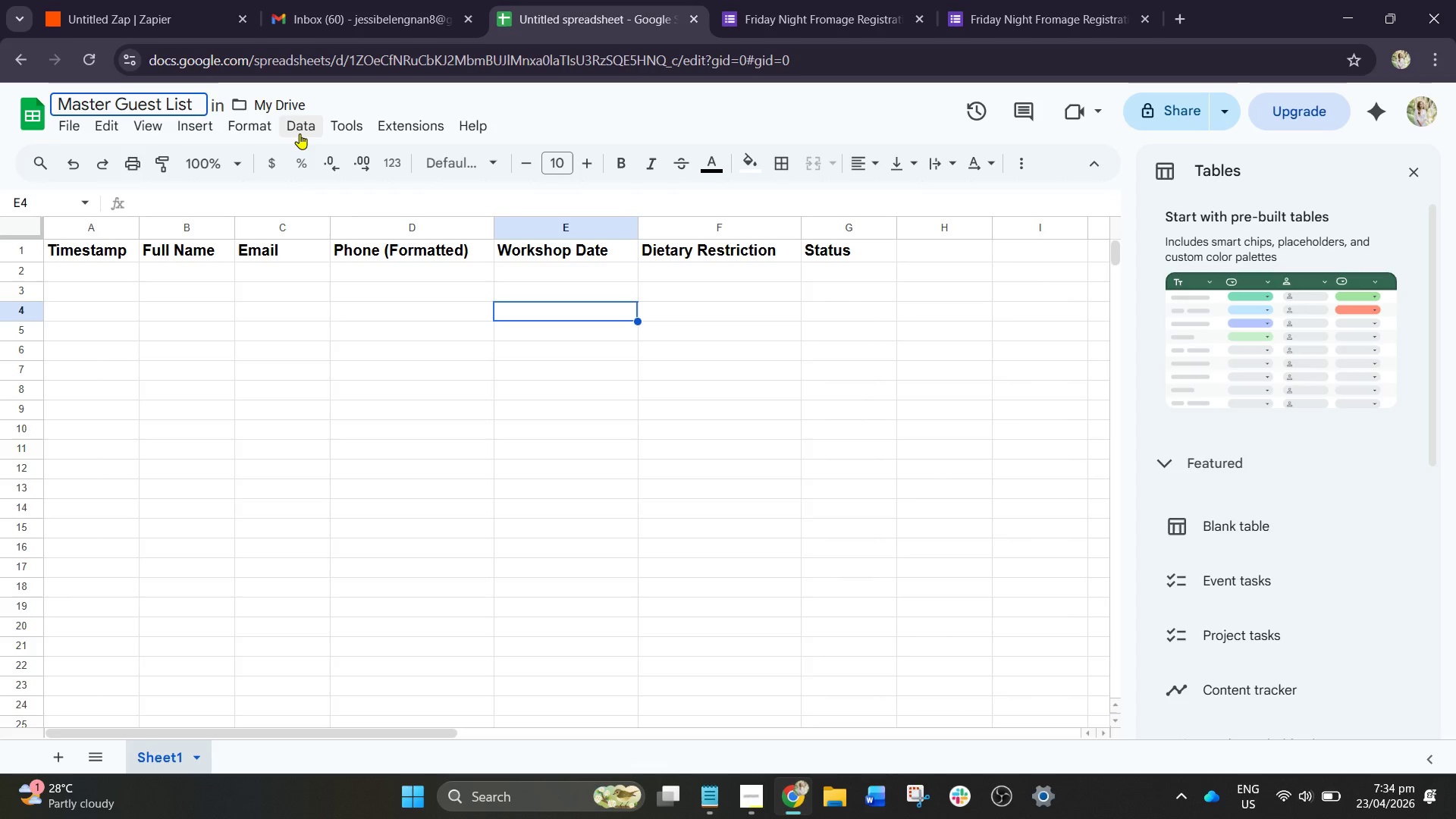 
wait(20.42)
 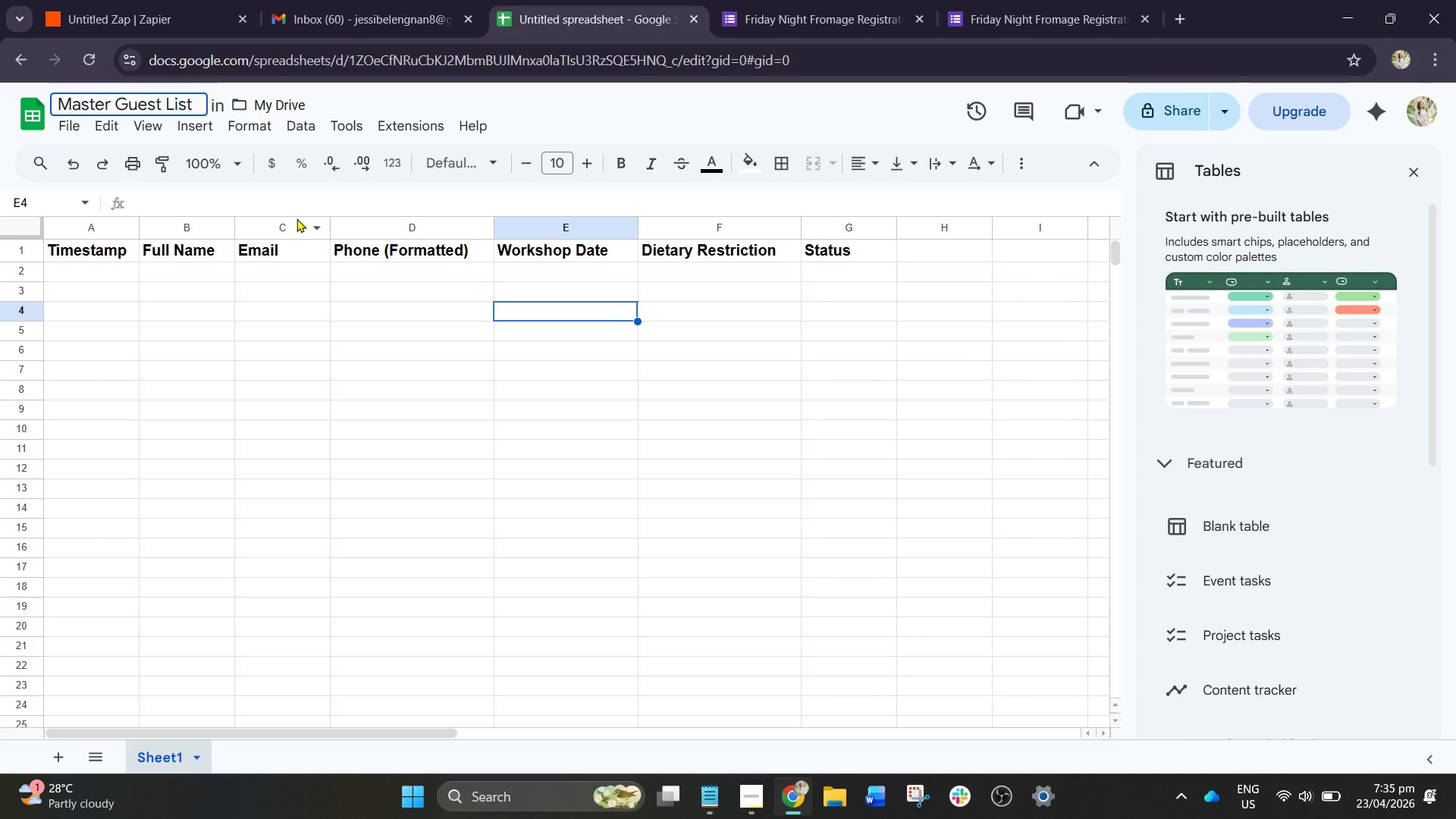 
left_click([168, 0])
 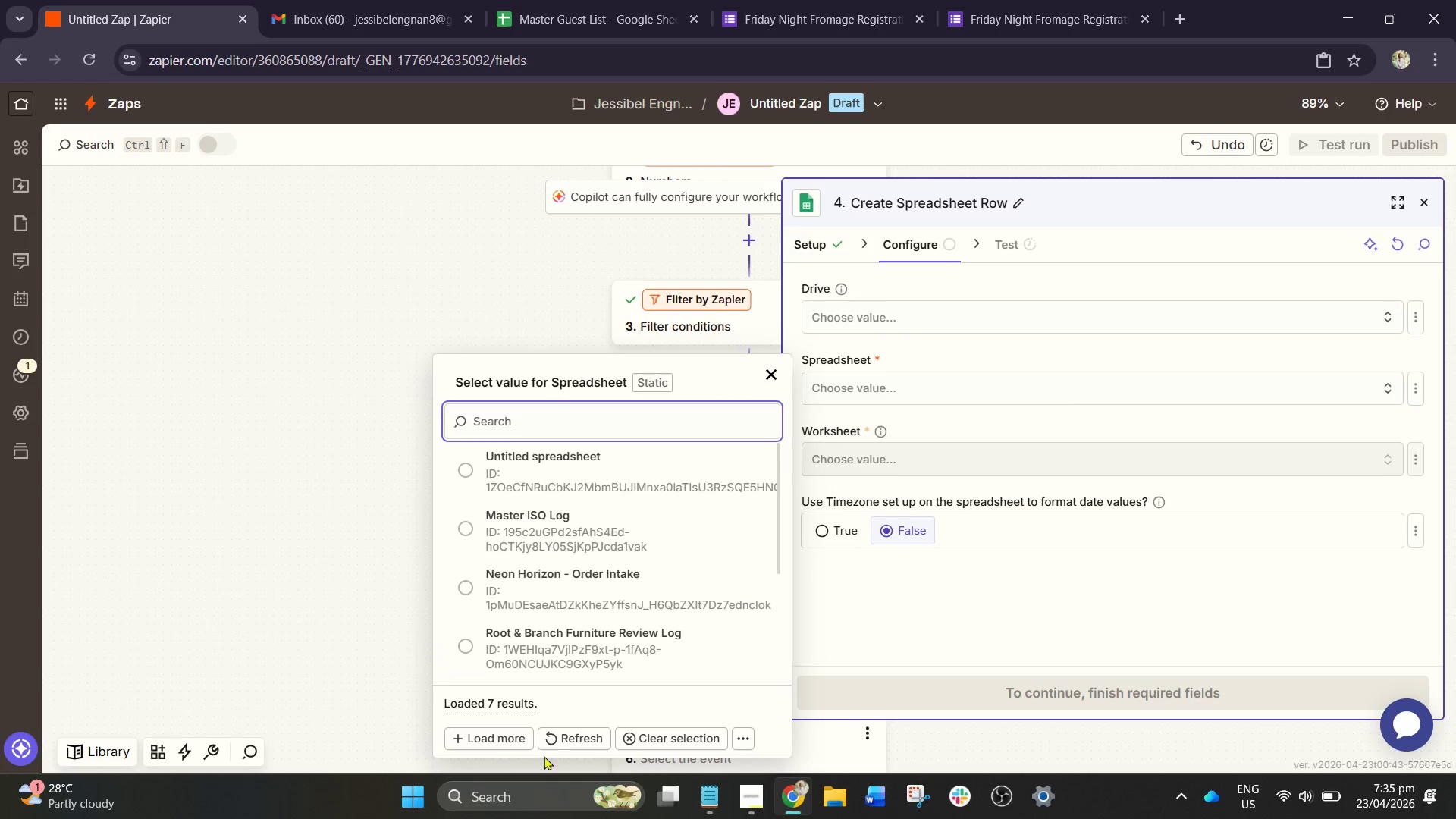 
left_click([565, 738])
 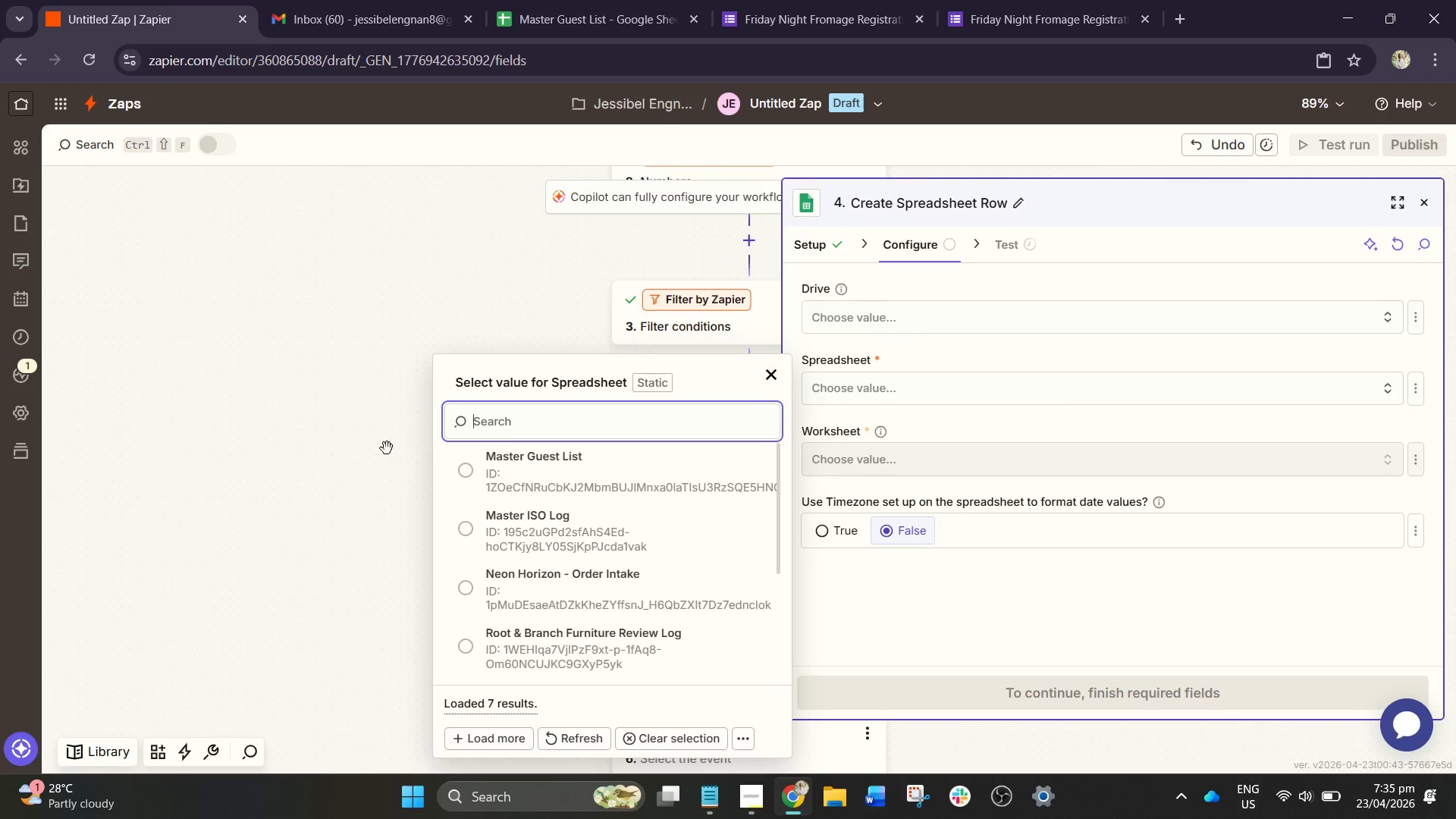 
left_click([582, 483])
 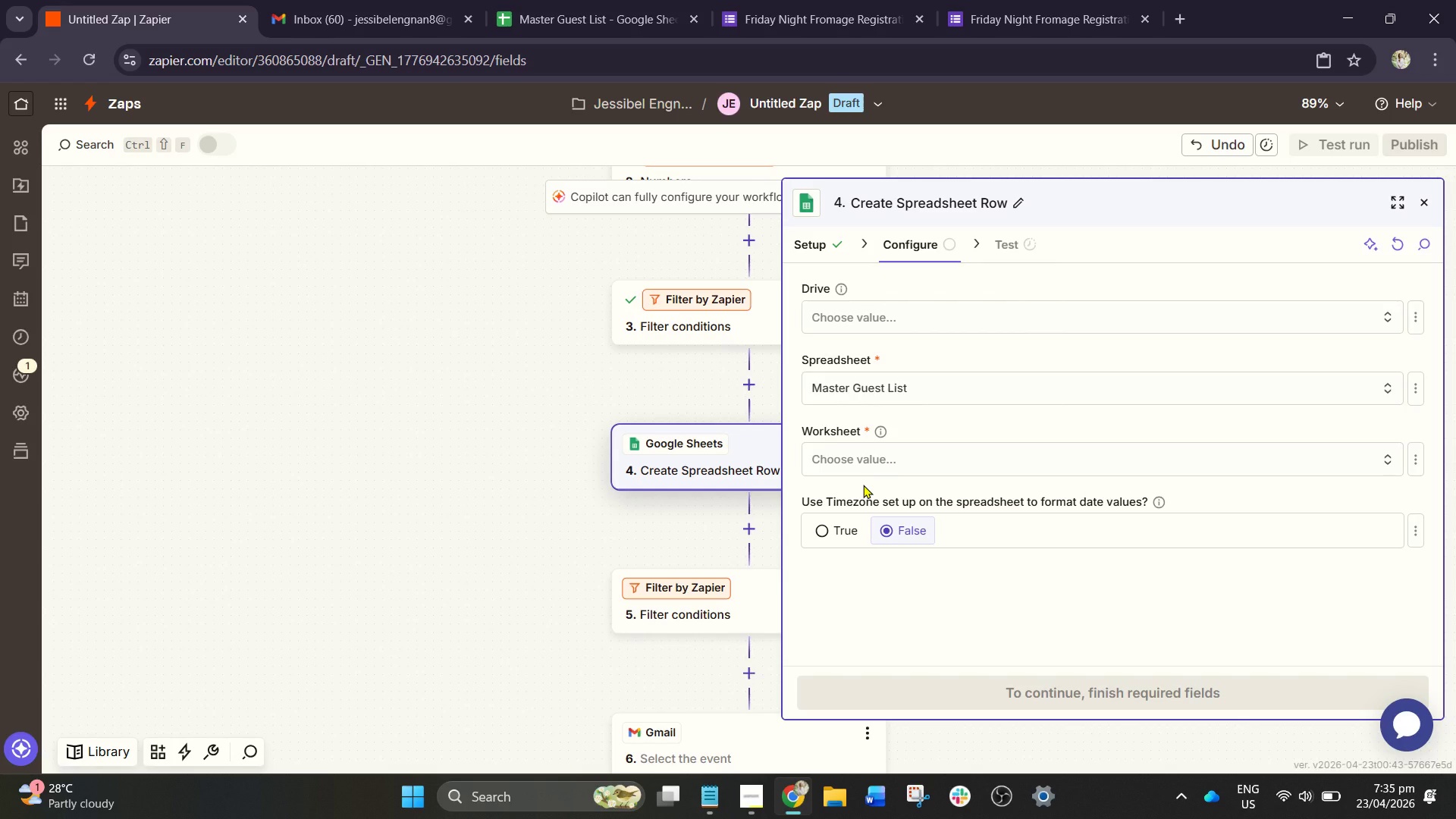 
wait(12.88)
 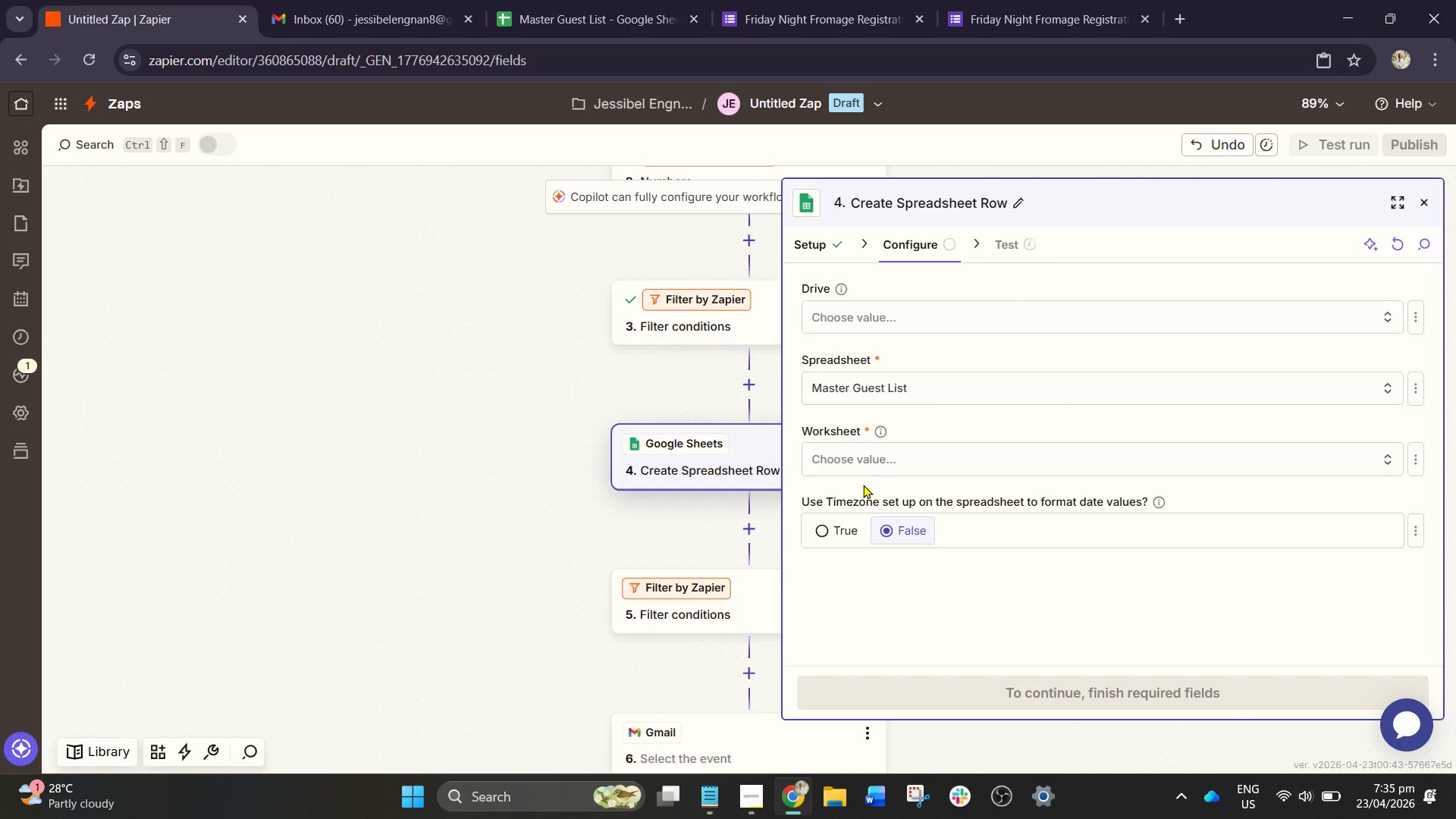 
left_click([869, 325])
 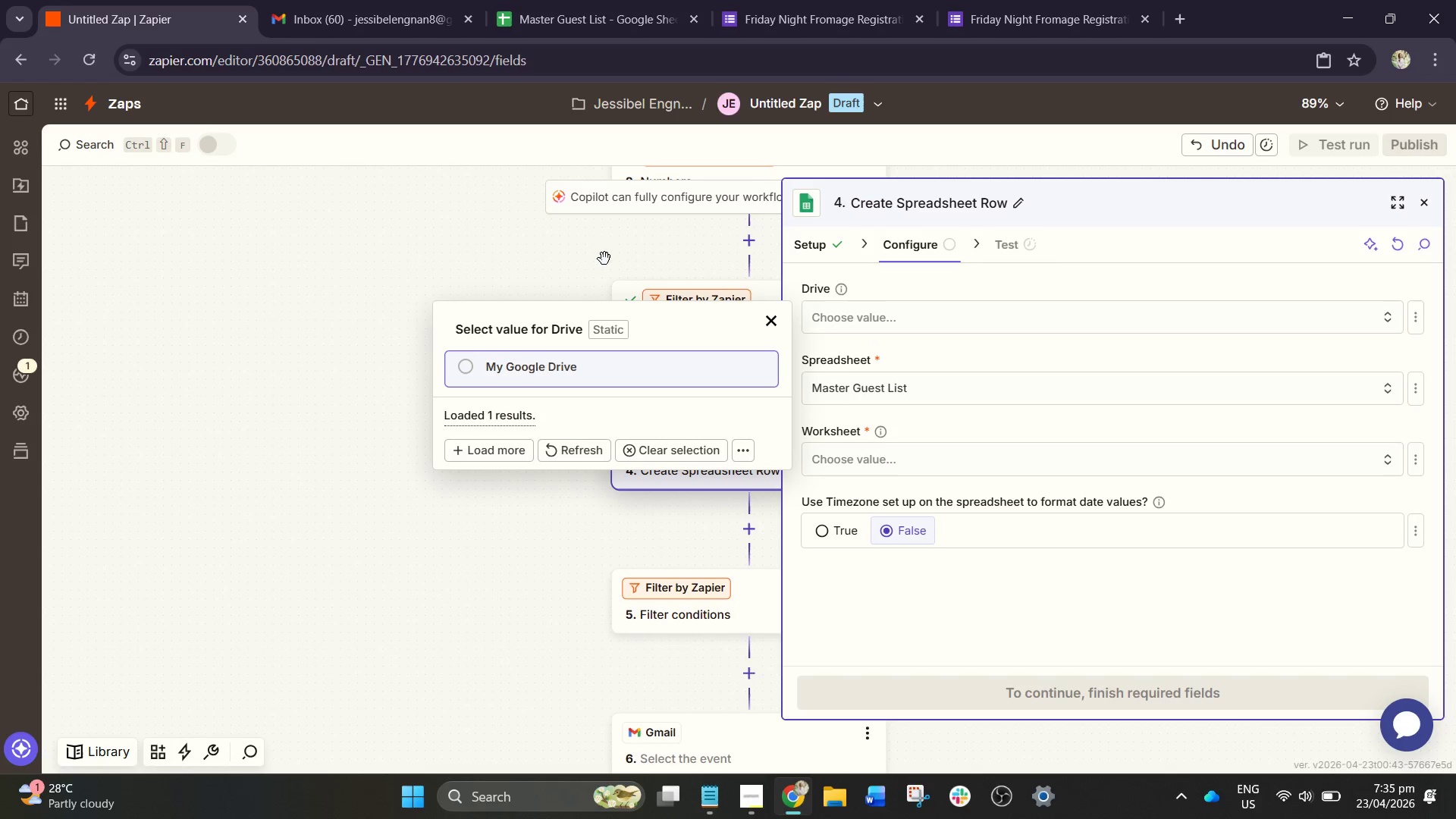 
left_click([460, 221])
 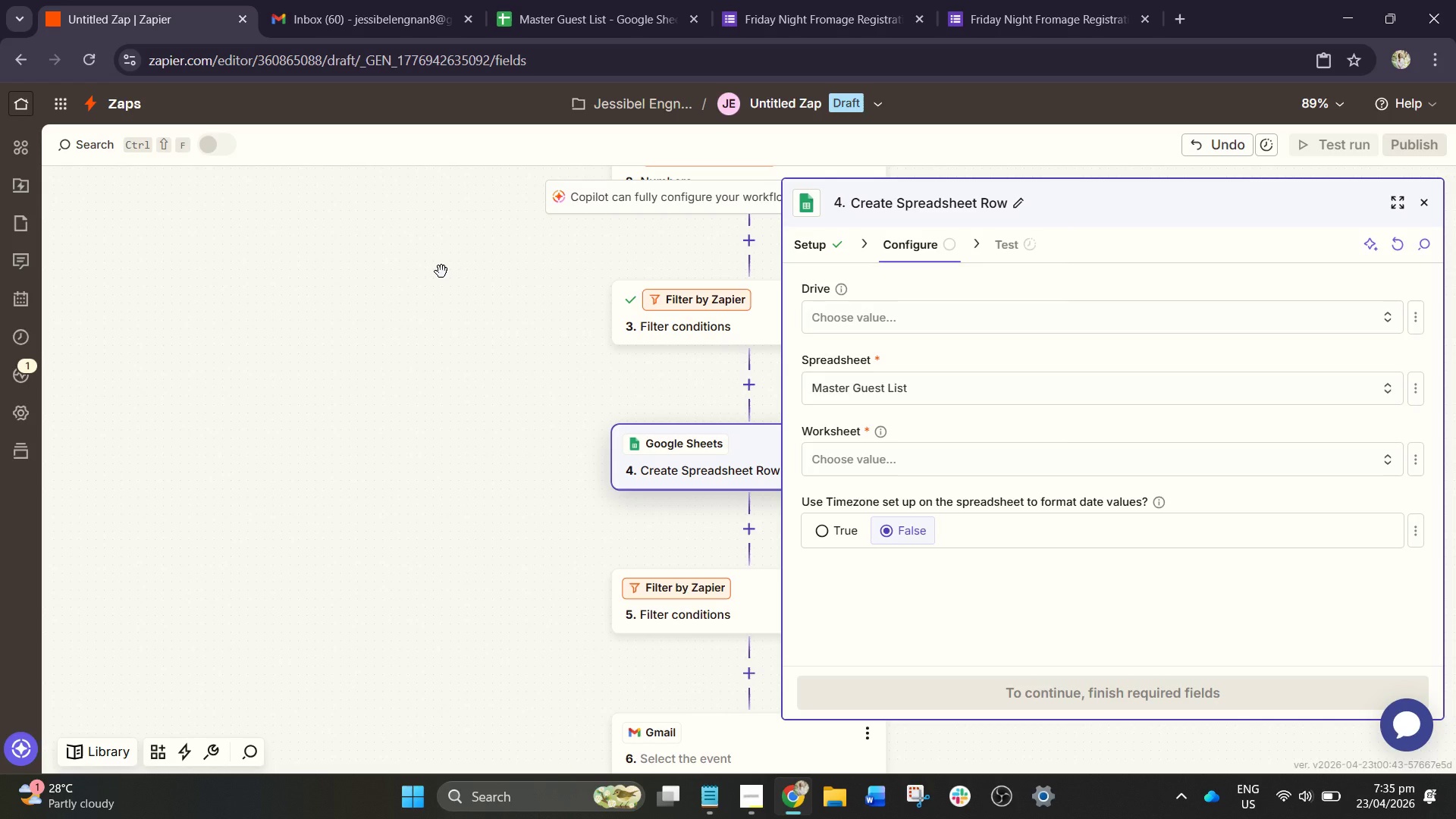 
wait(12.27)
 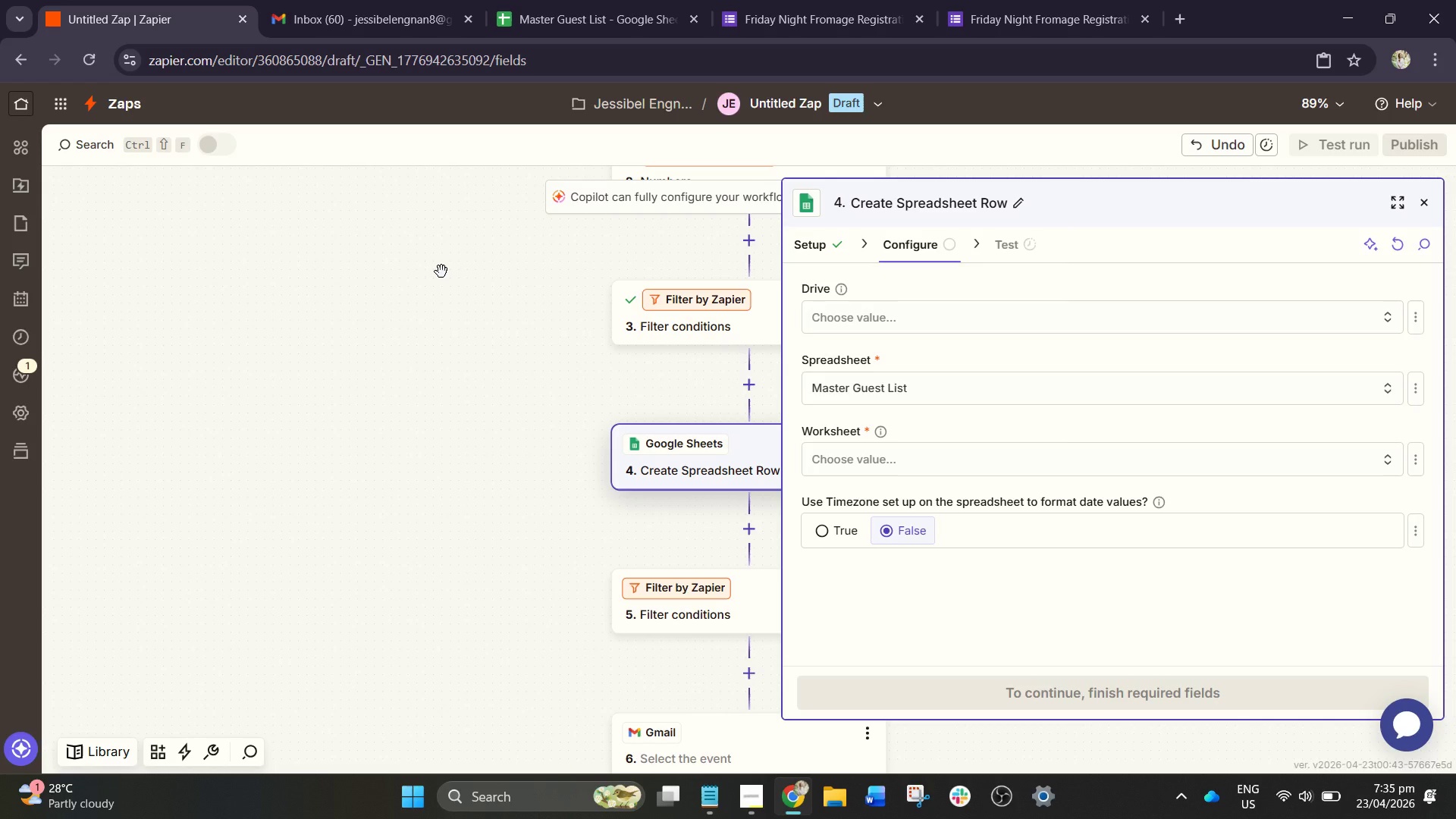 
left_click([852, 466])
 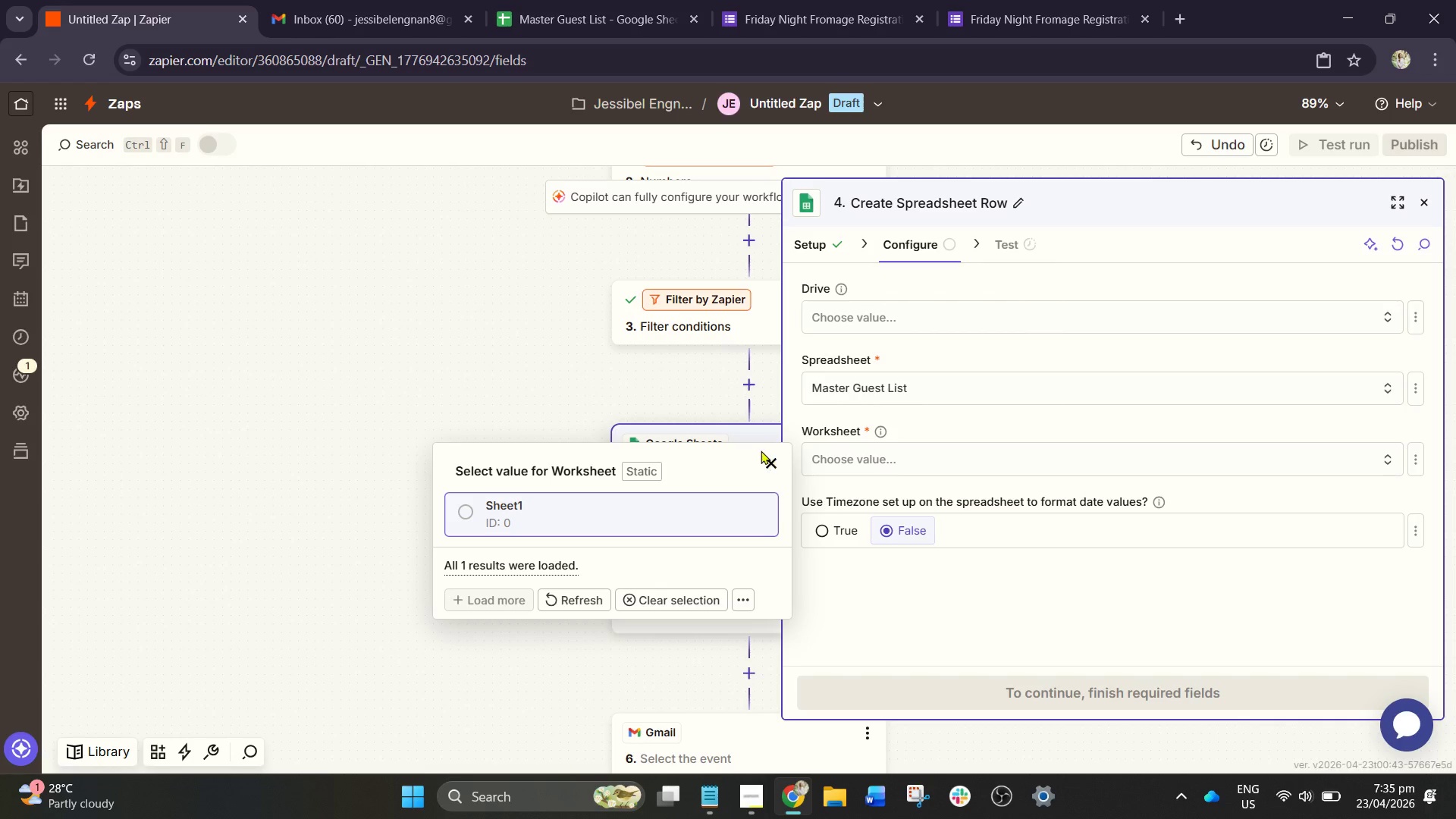 
left_click([764, 458])
 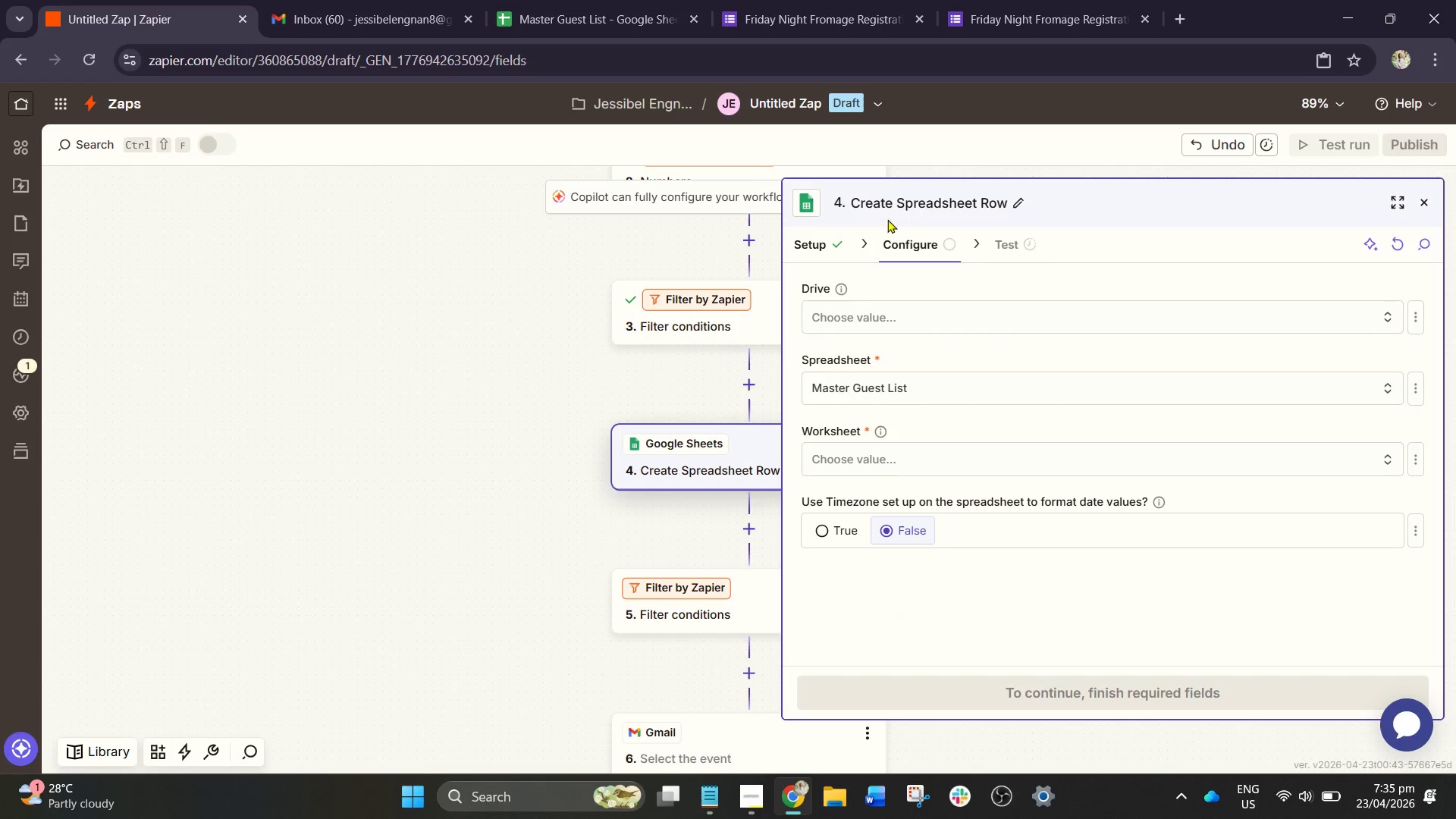 
left_click([831, 240])
 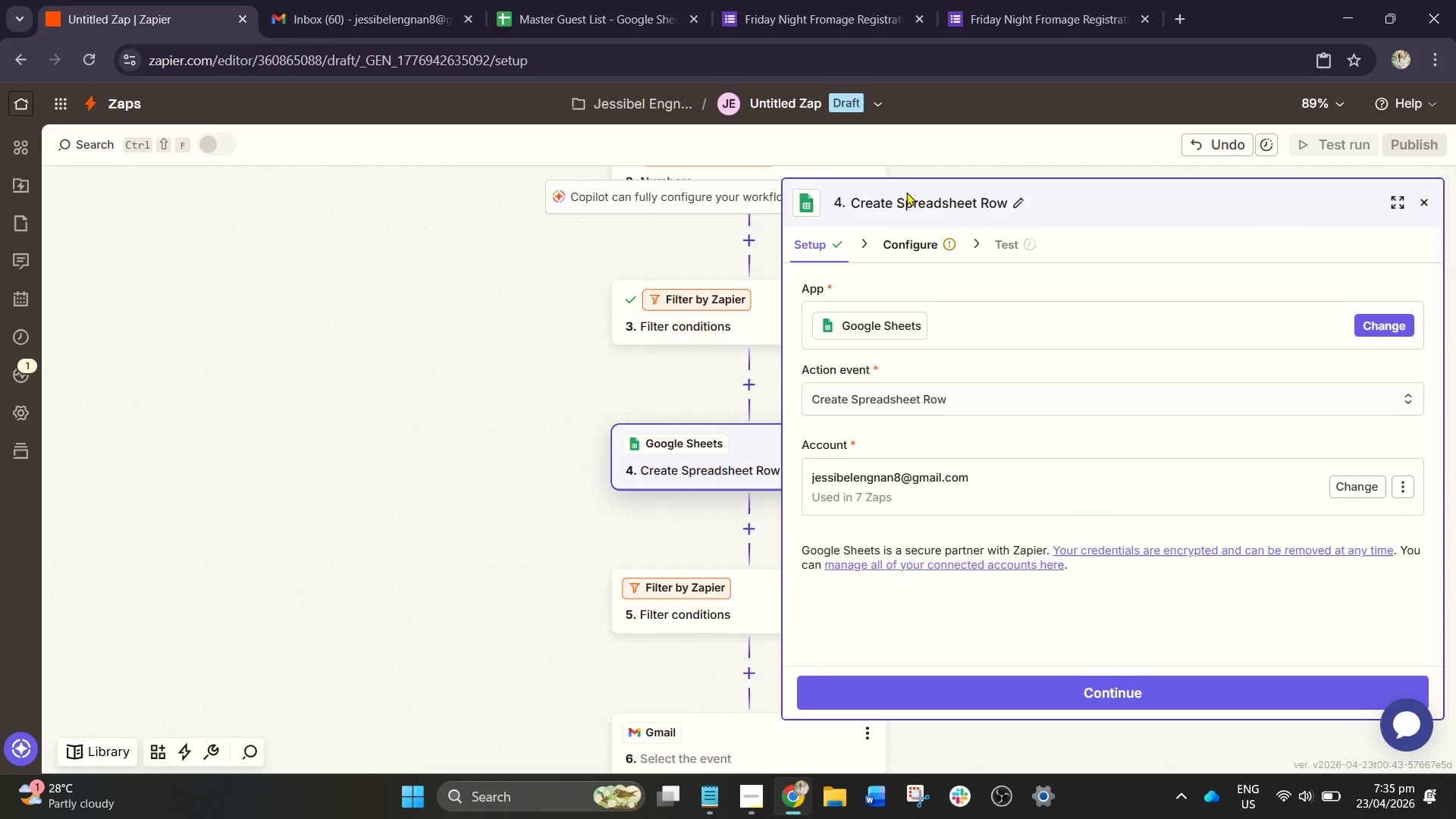 
left_click([896, 234])
 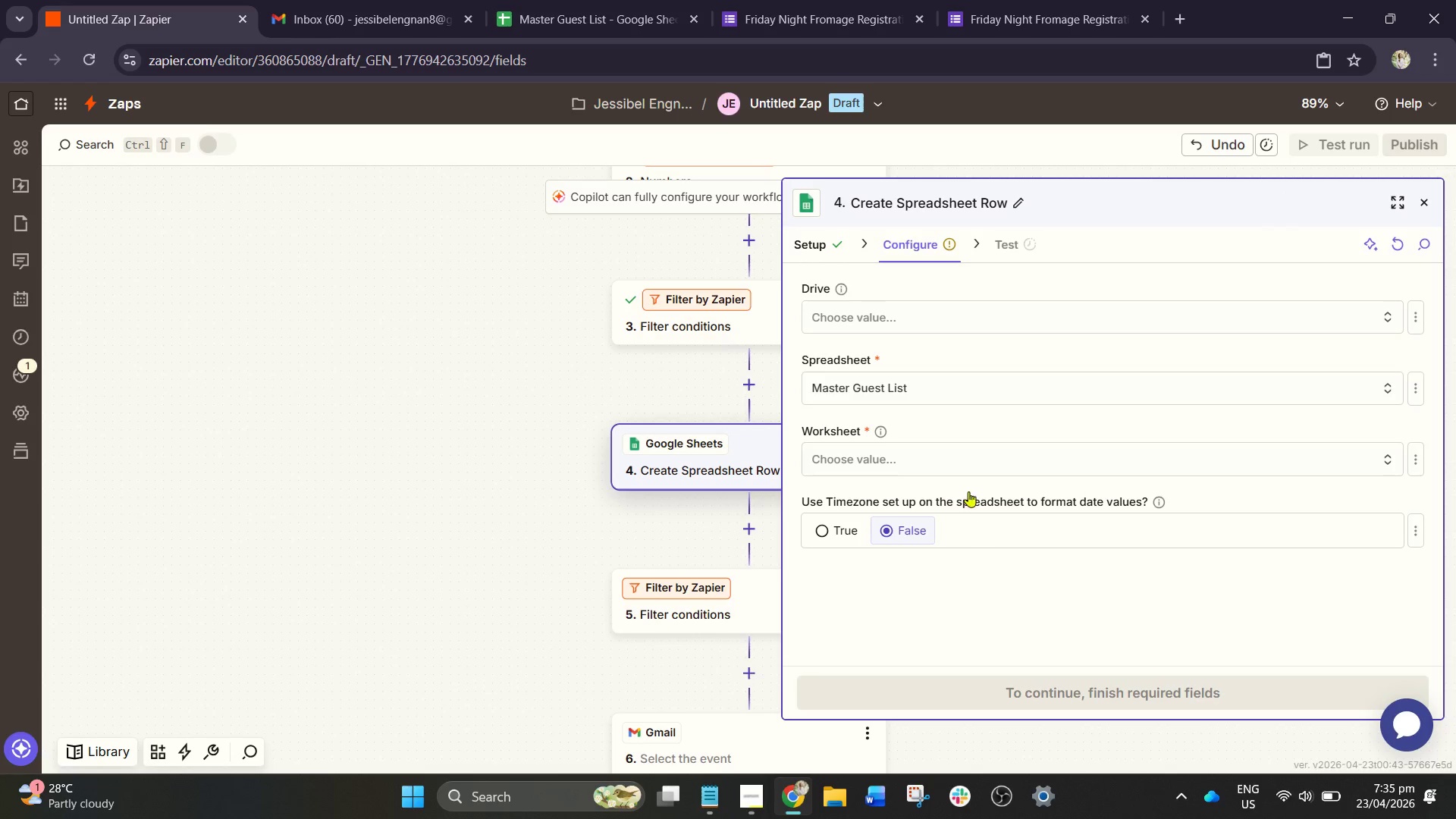 
left_click([981, 469])
 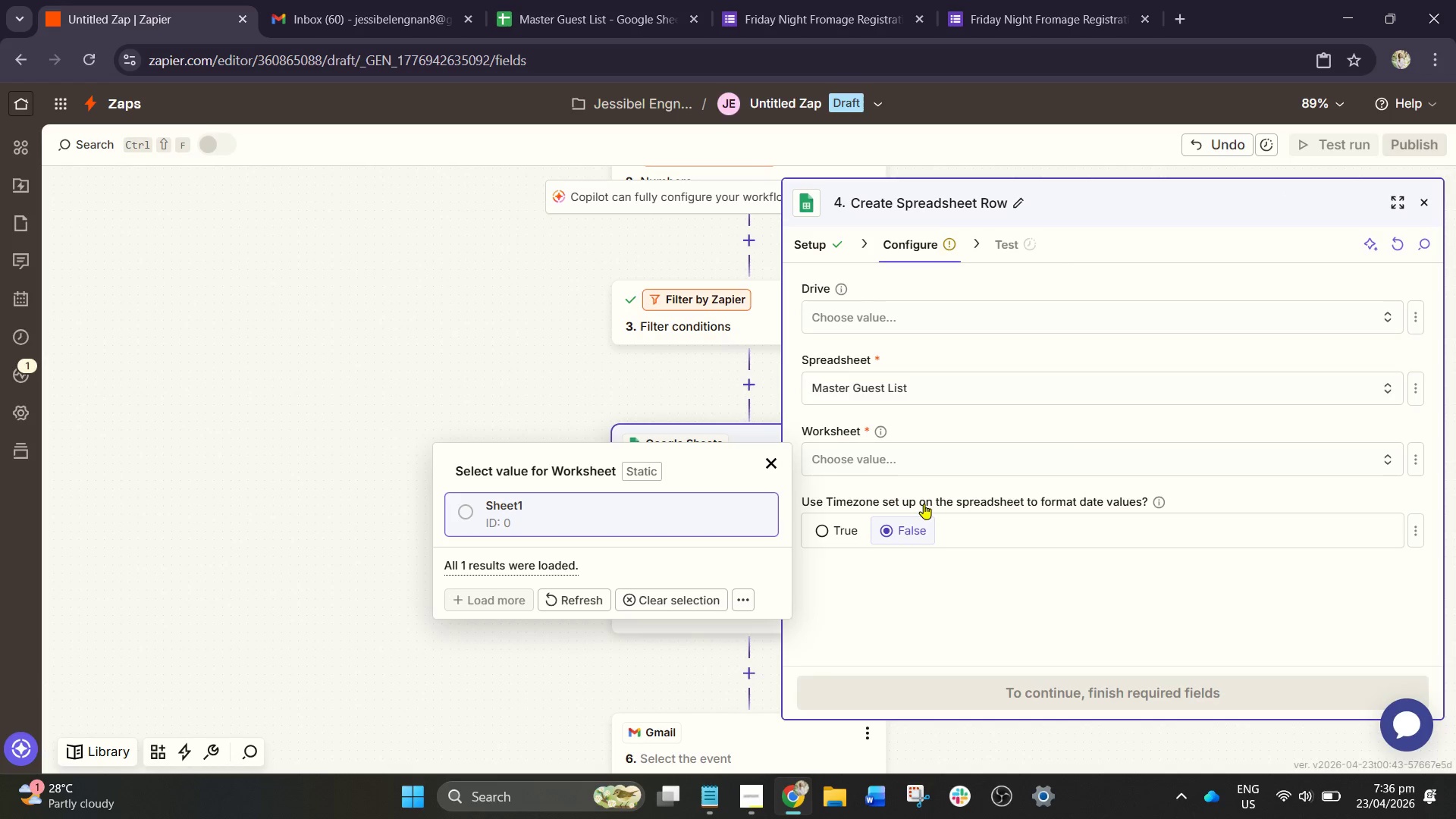 
wait(8.42)
 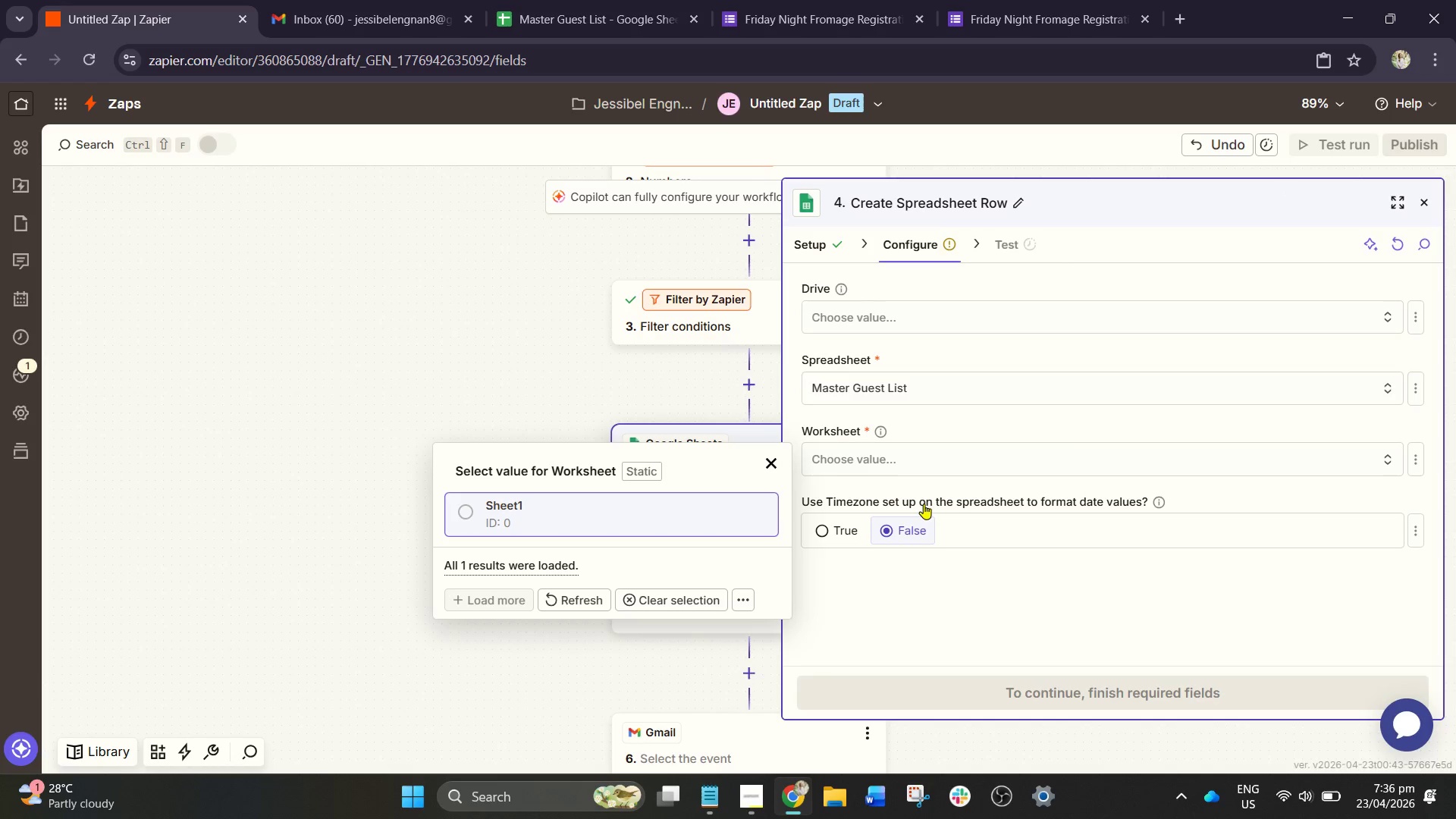 
left_click([541, 293])
 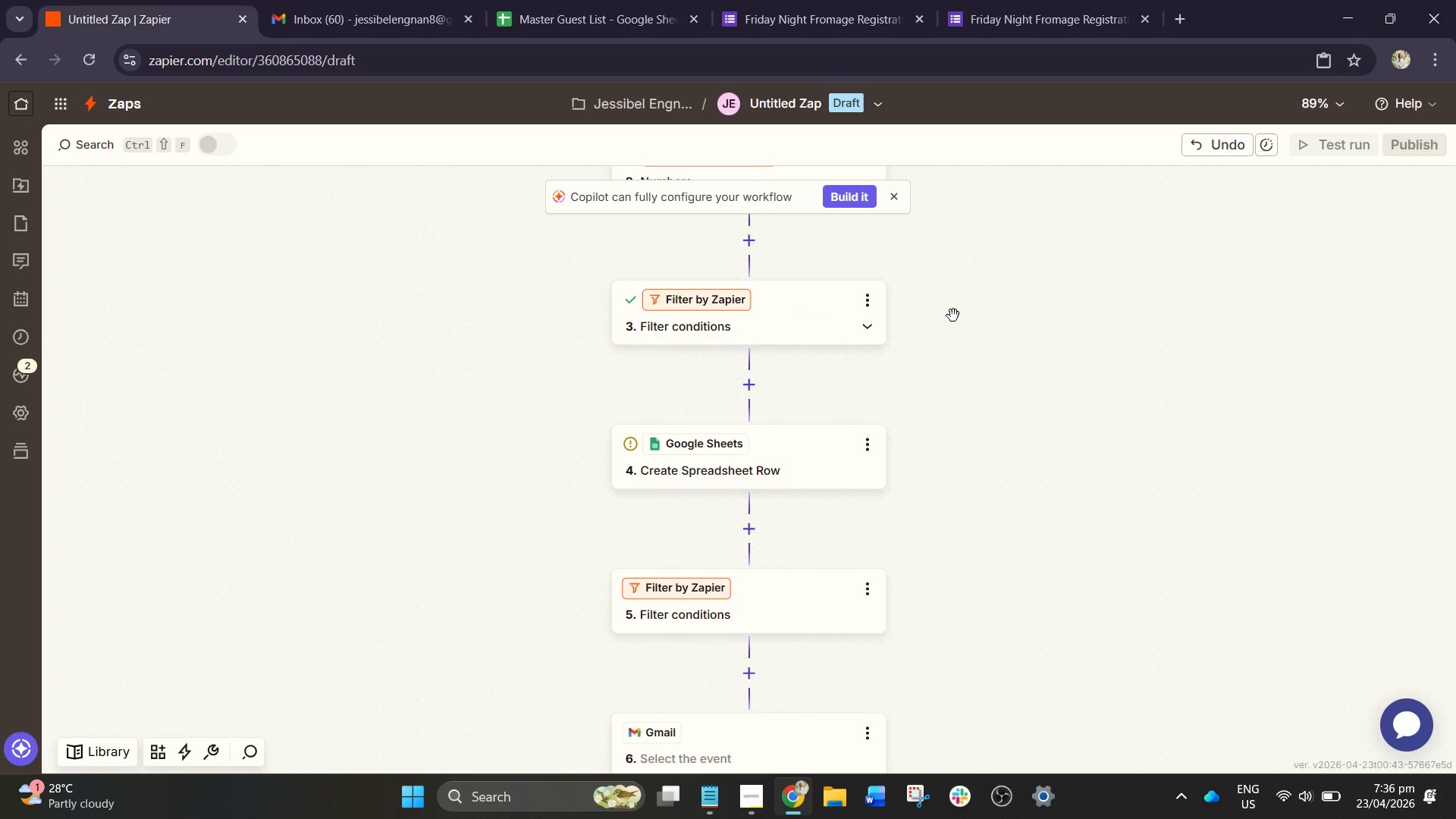 
left_click([727, 445])
 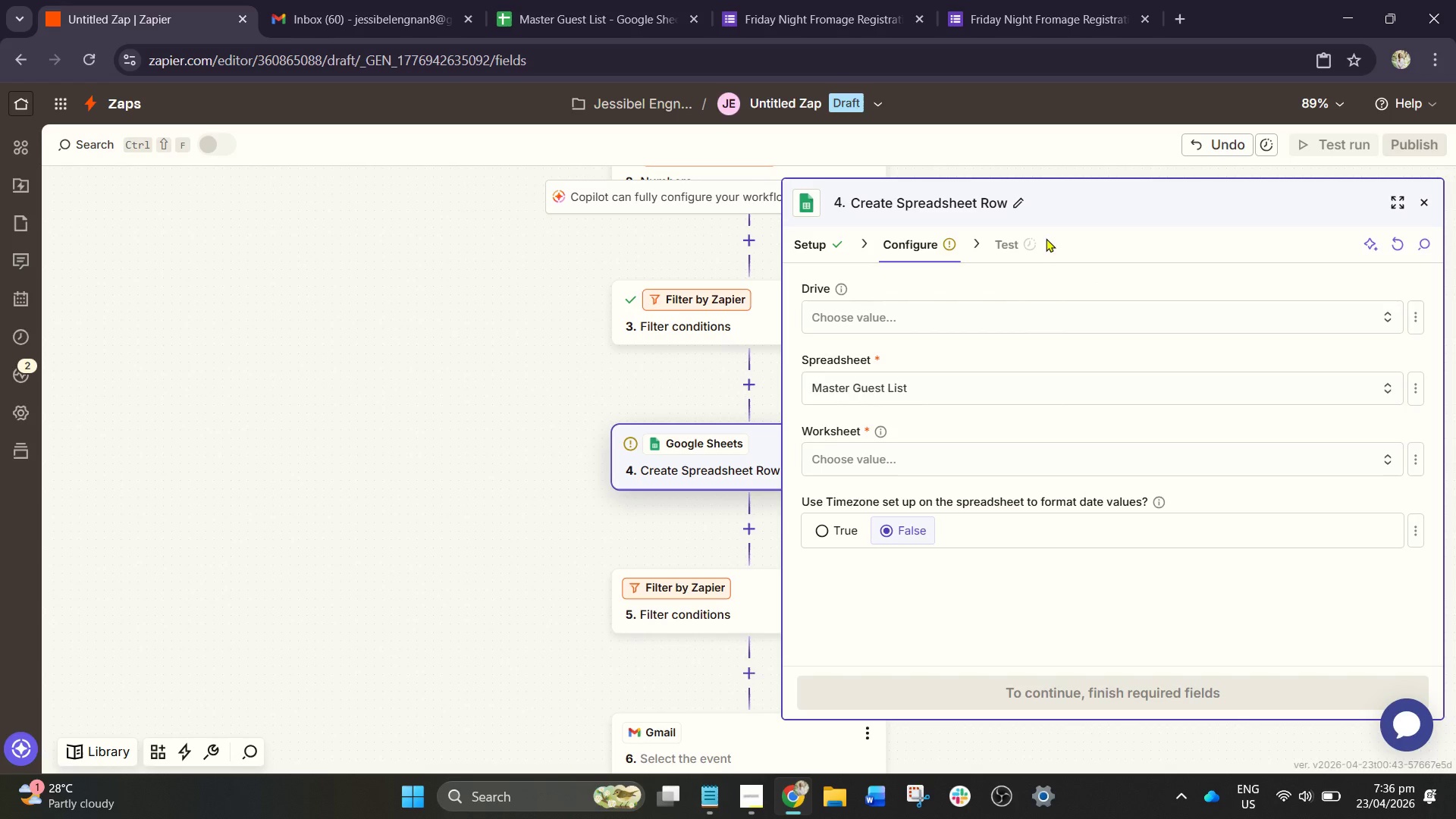 
wait(31.89)
 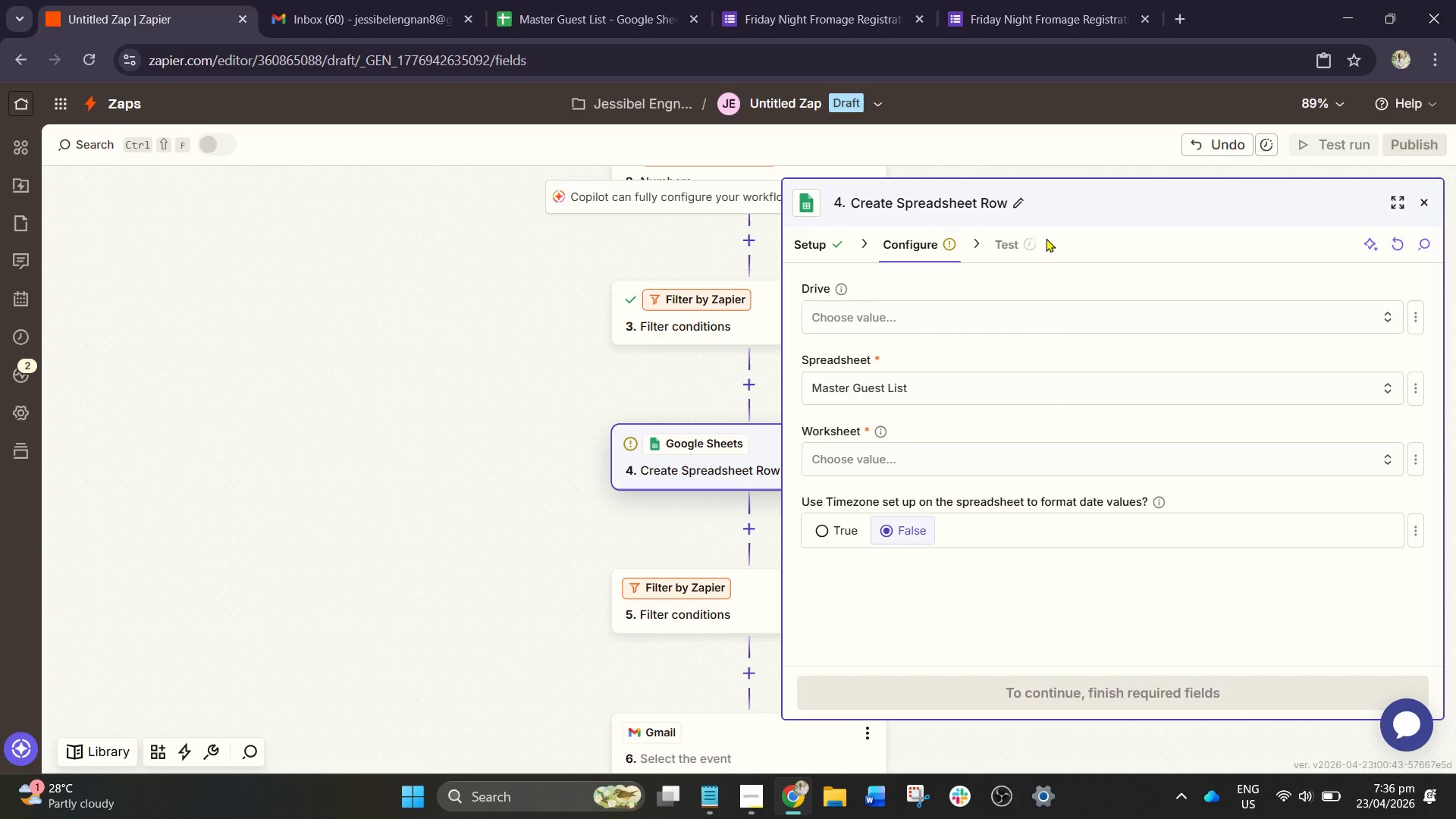 
left_click([882, 474])
 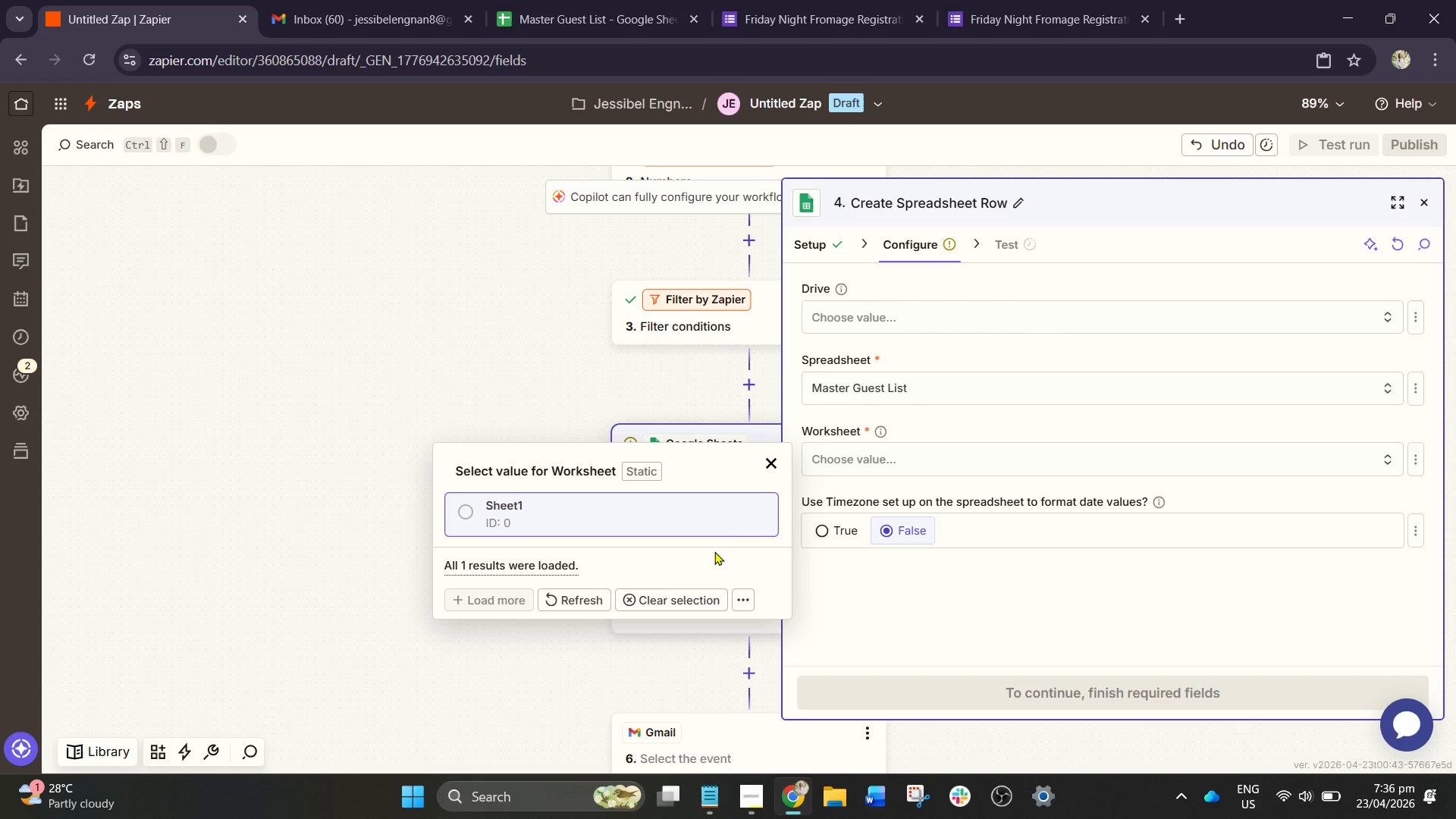 
left_click([582, 592])
 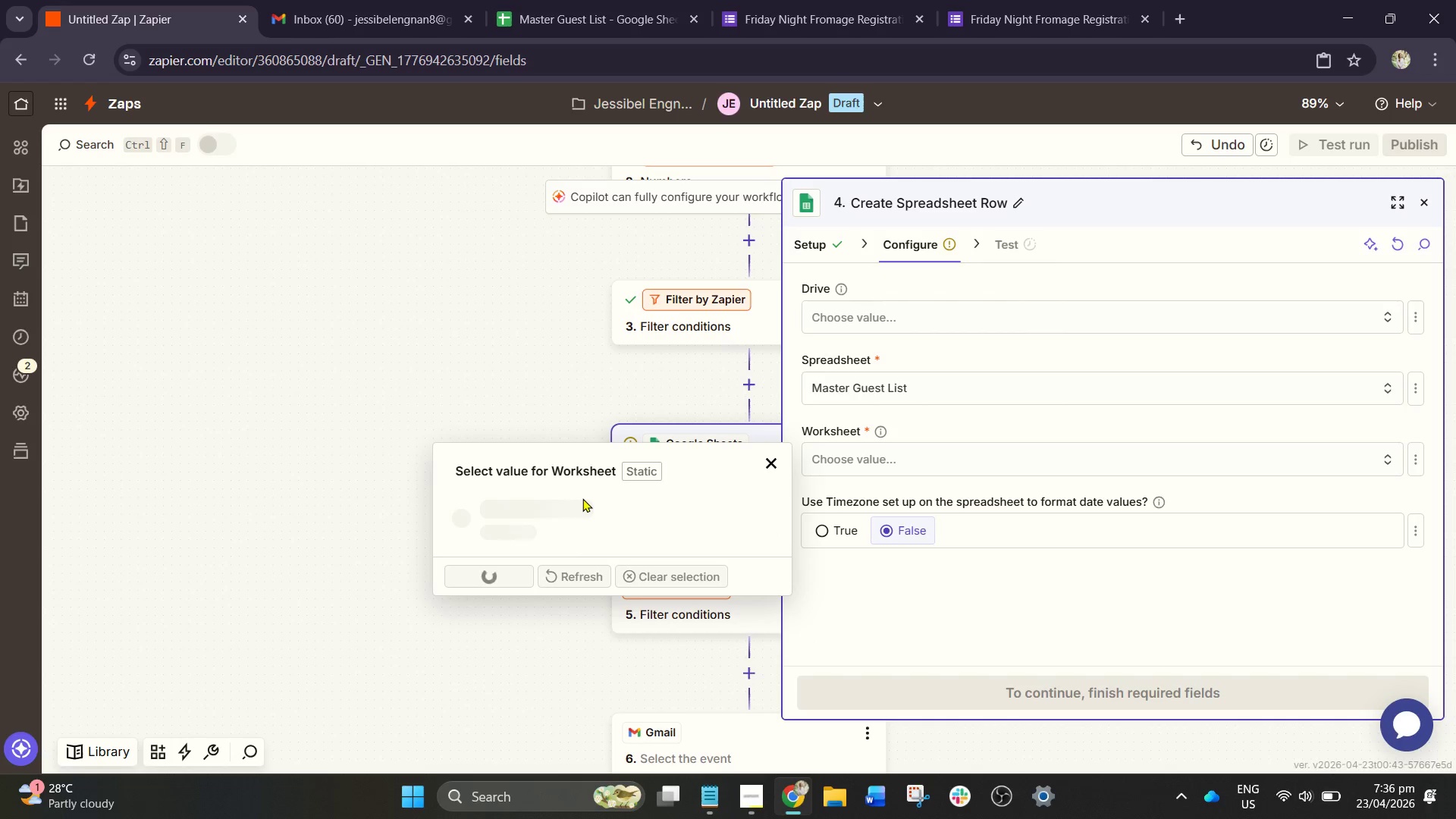 
wait(11.77)
 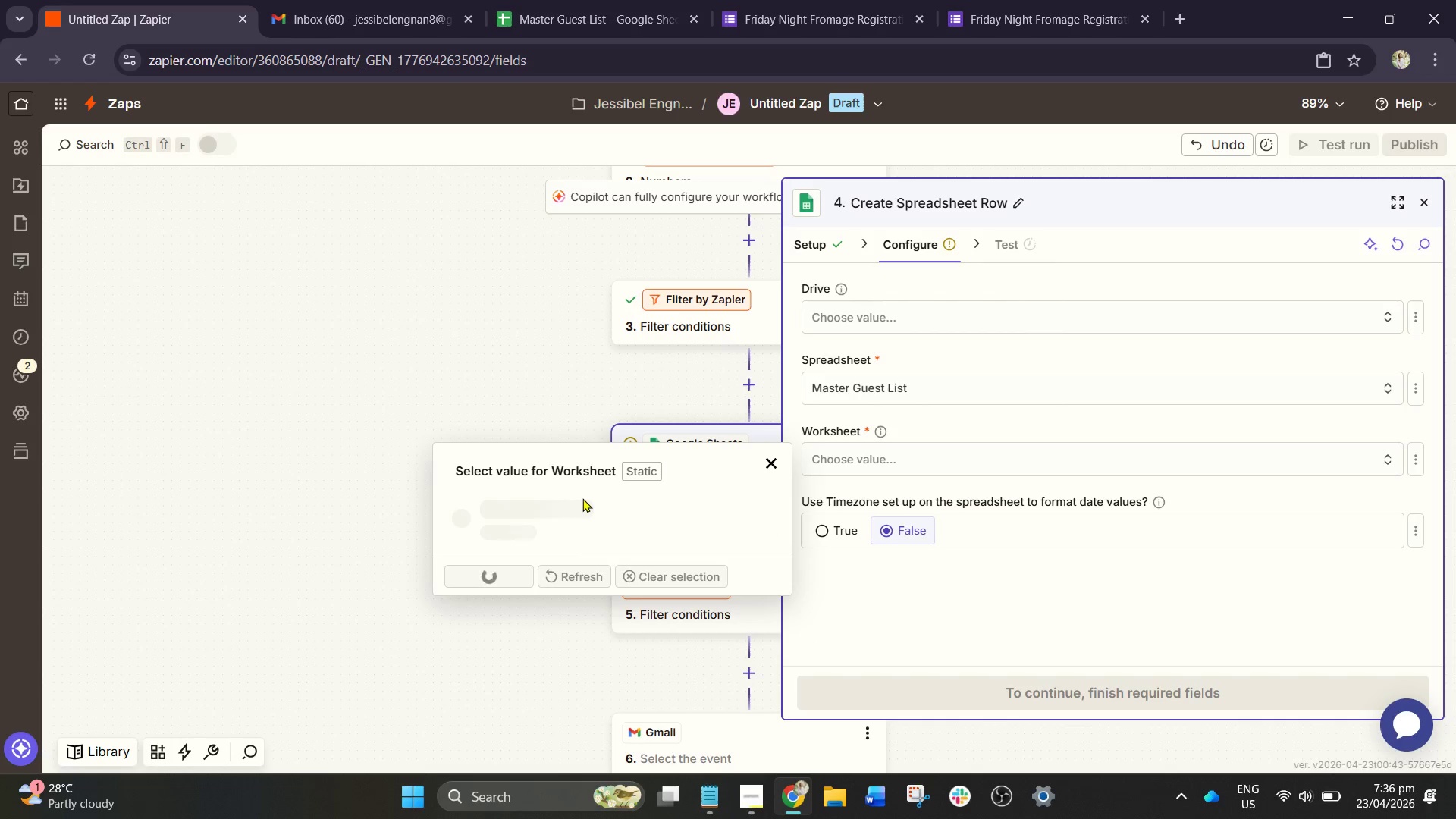 
left_click([874, 310])
 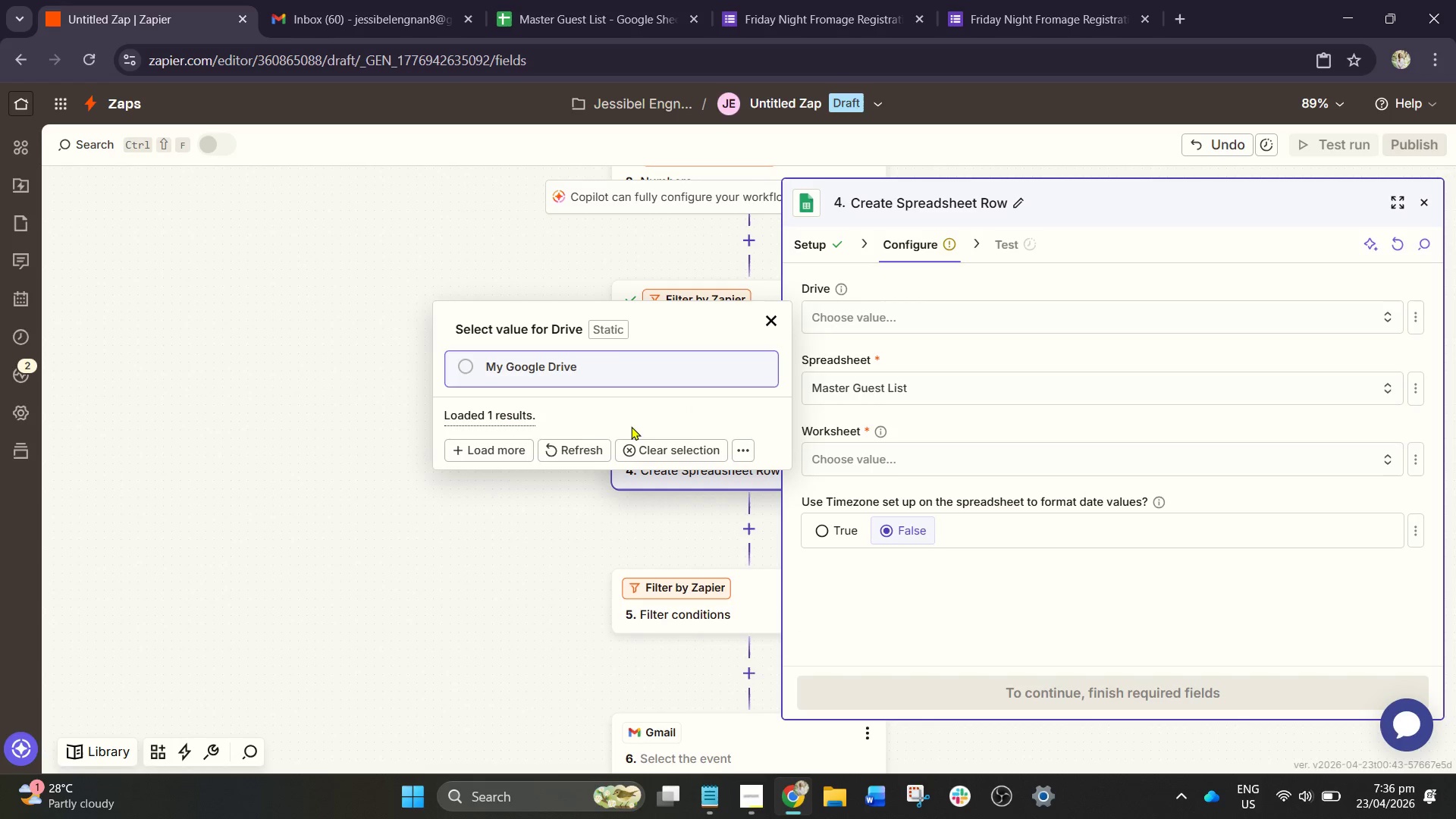 
left_click([534, 356])
 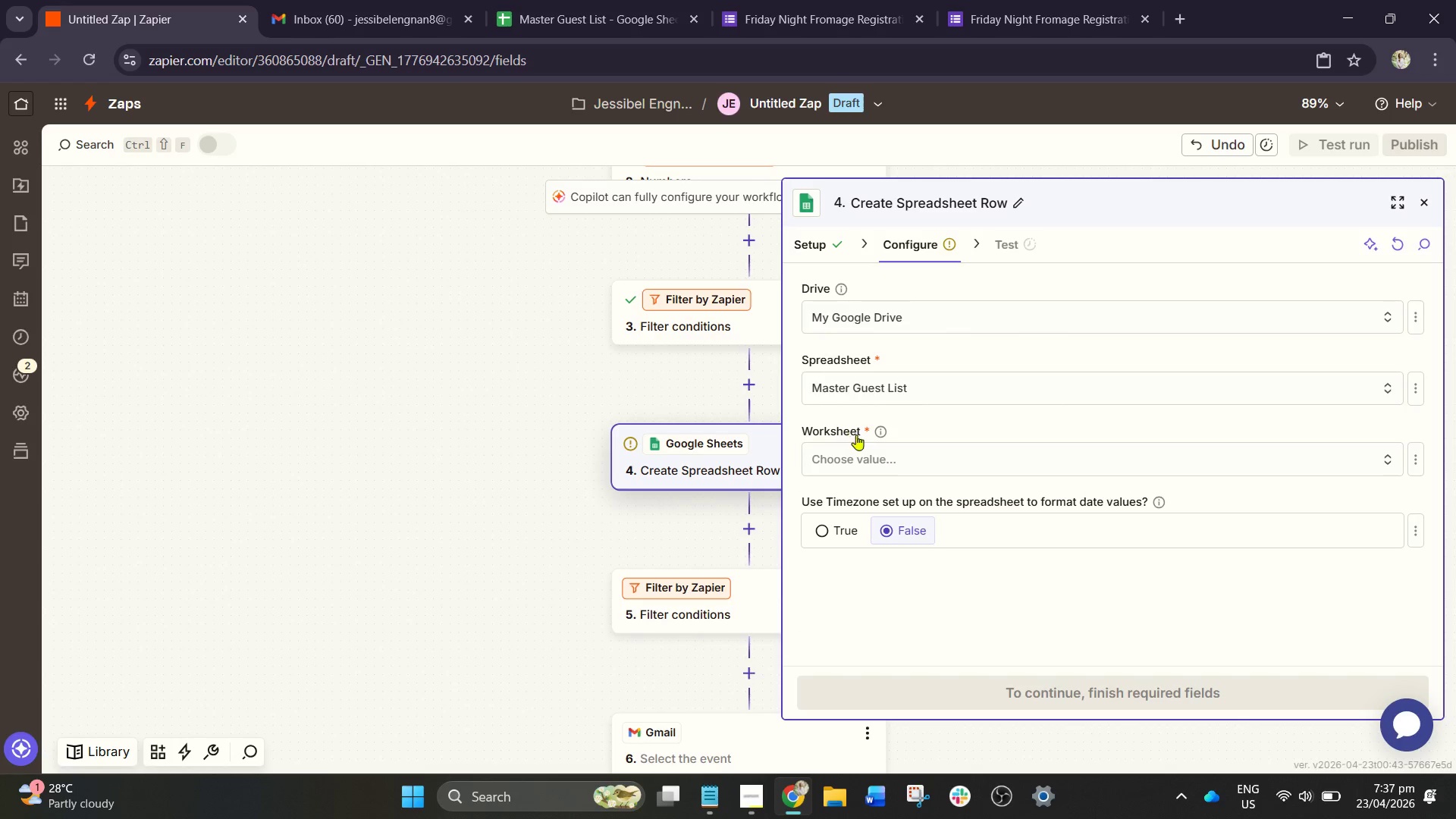 
left_click([863, 457])
 